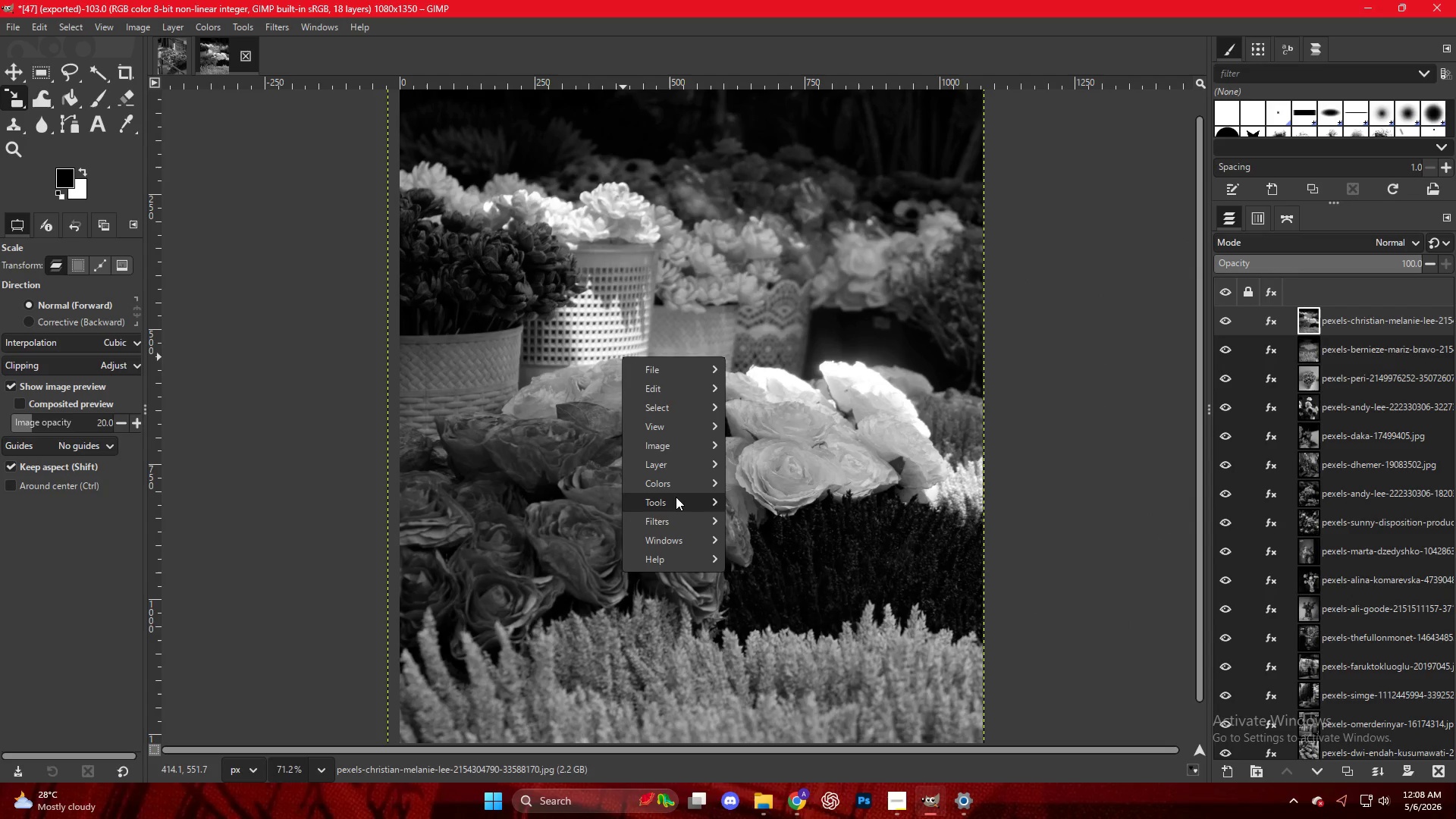 
mouse_move([679, 470])
 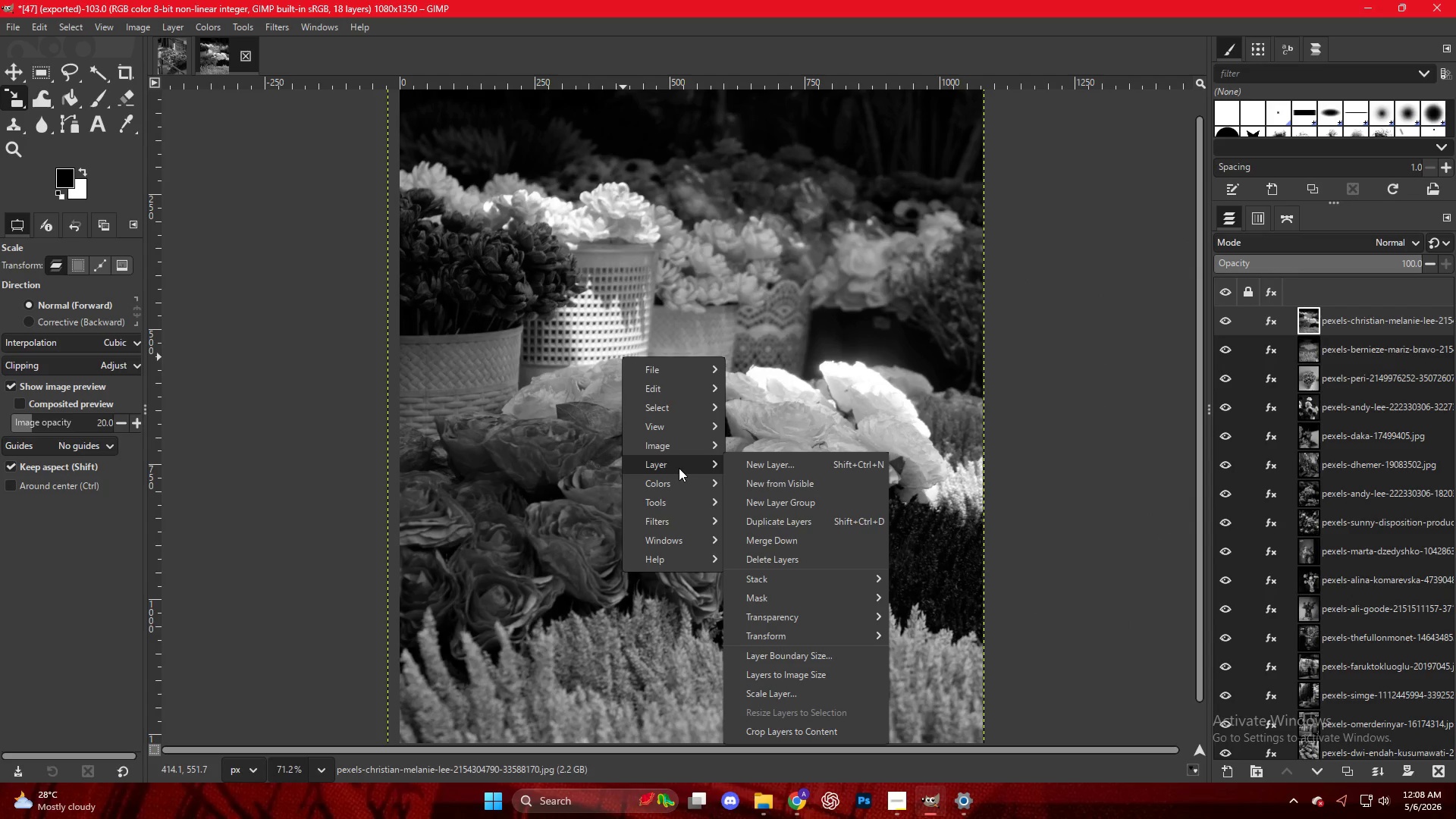 
mouse_move([682, 487])
 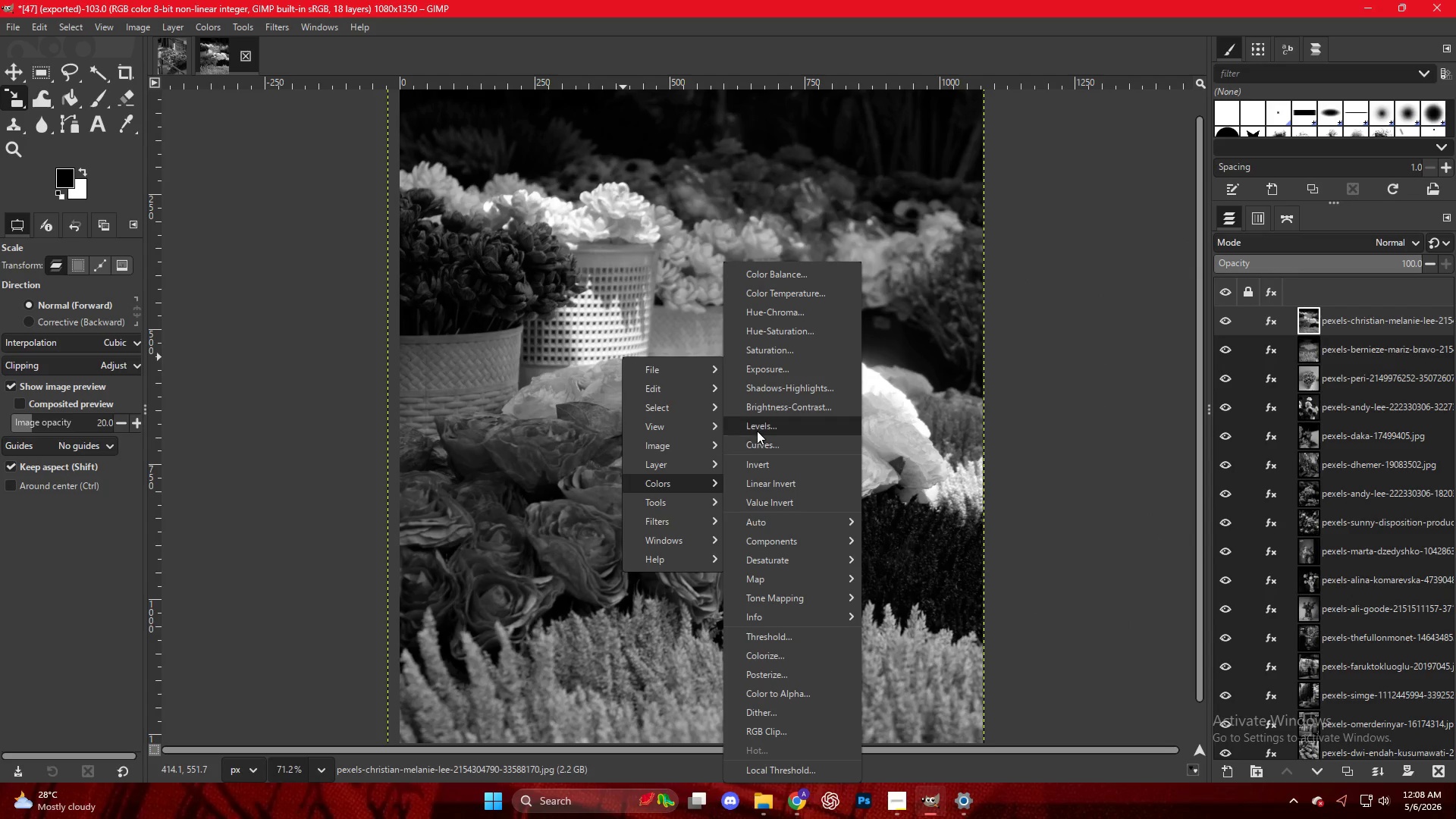 
left_click([762, 451])
 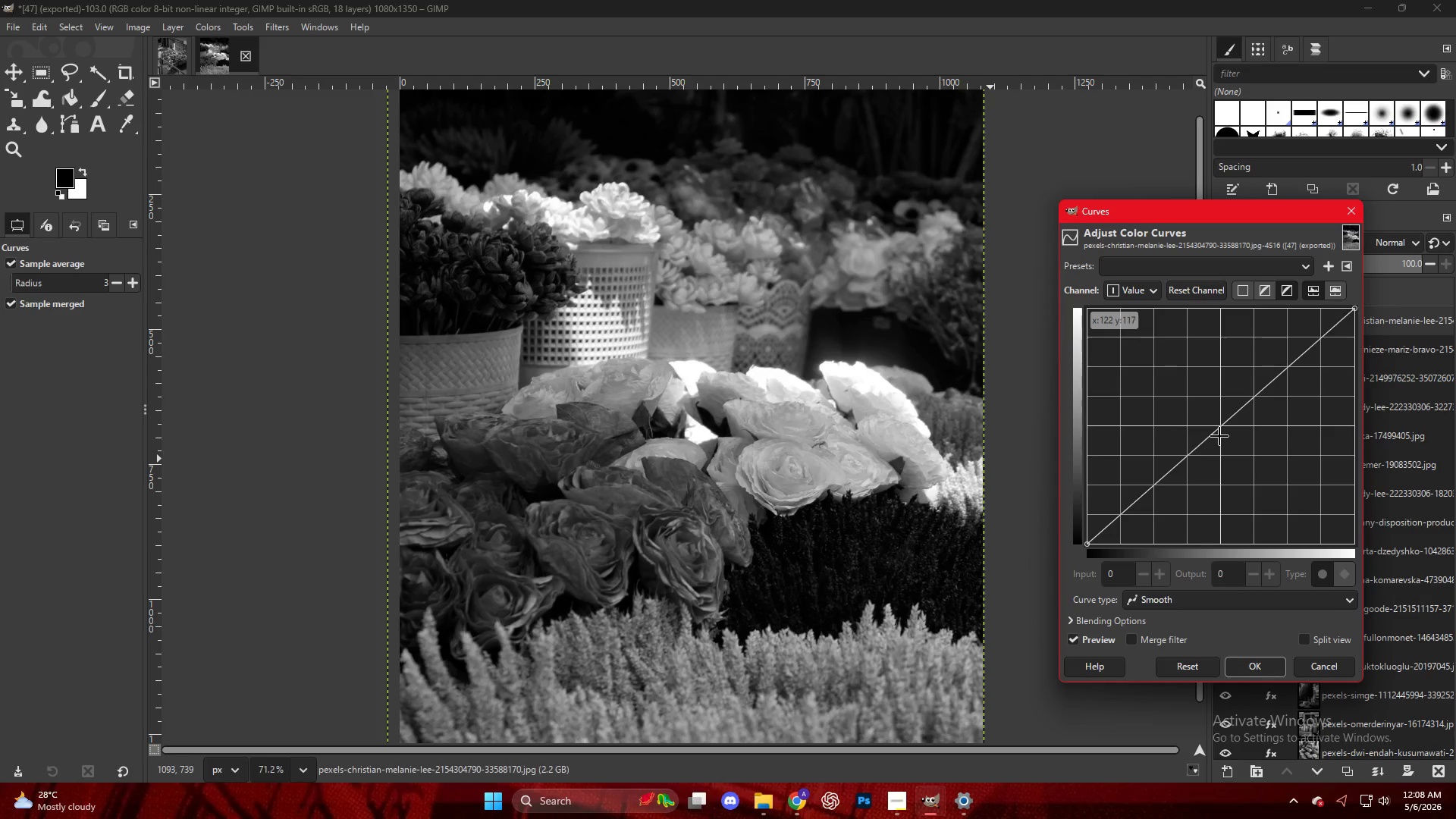 
left_click_drag(start_coordinate=[1226, 434], to_coordinate=[1228, 438])
 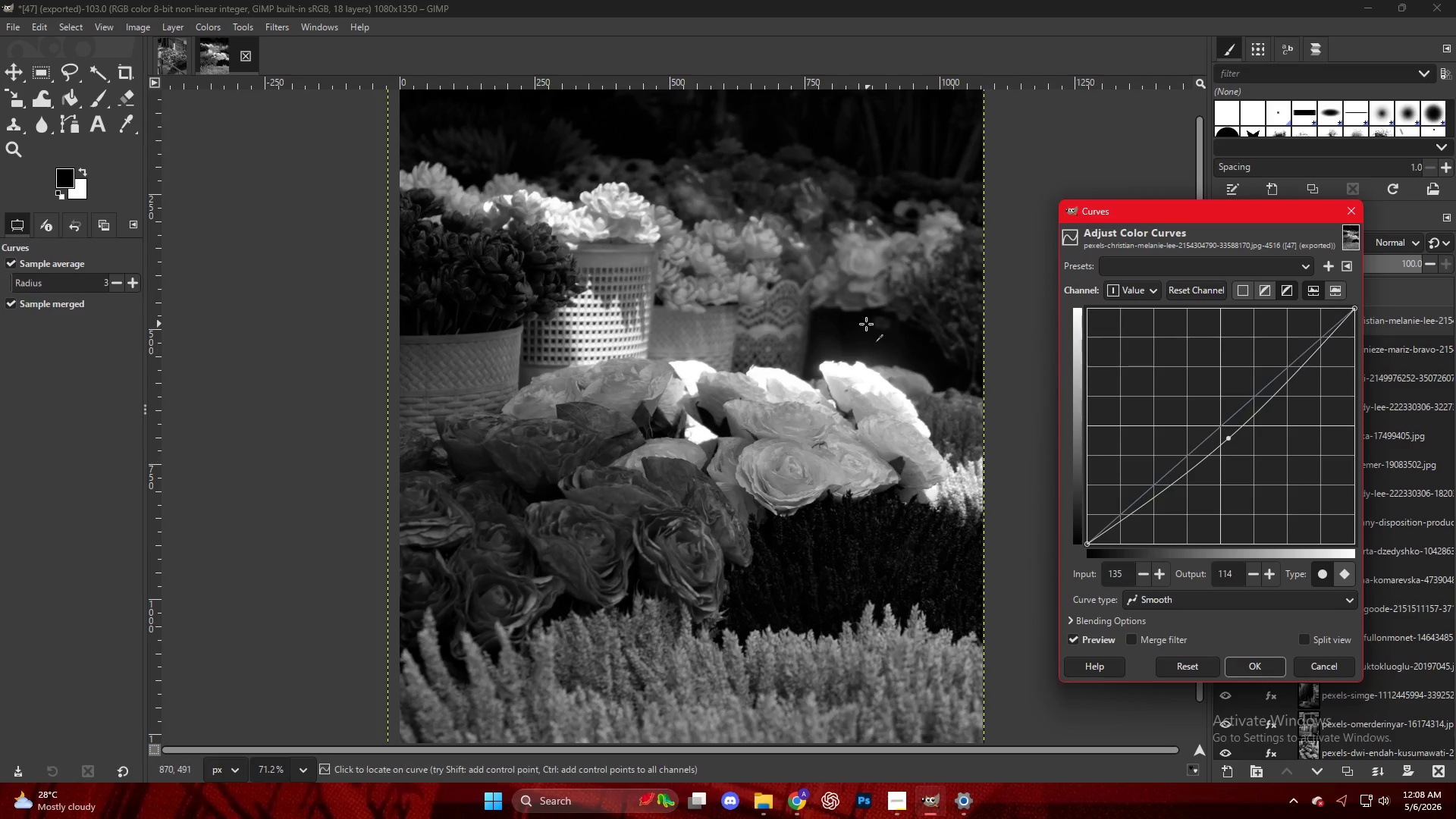 
right_click([866, 324])
 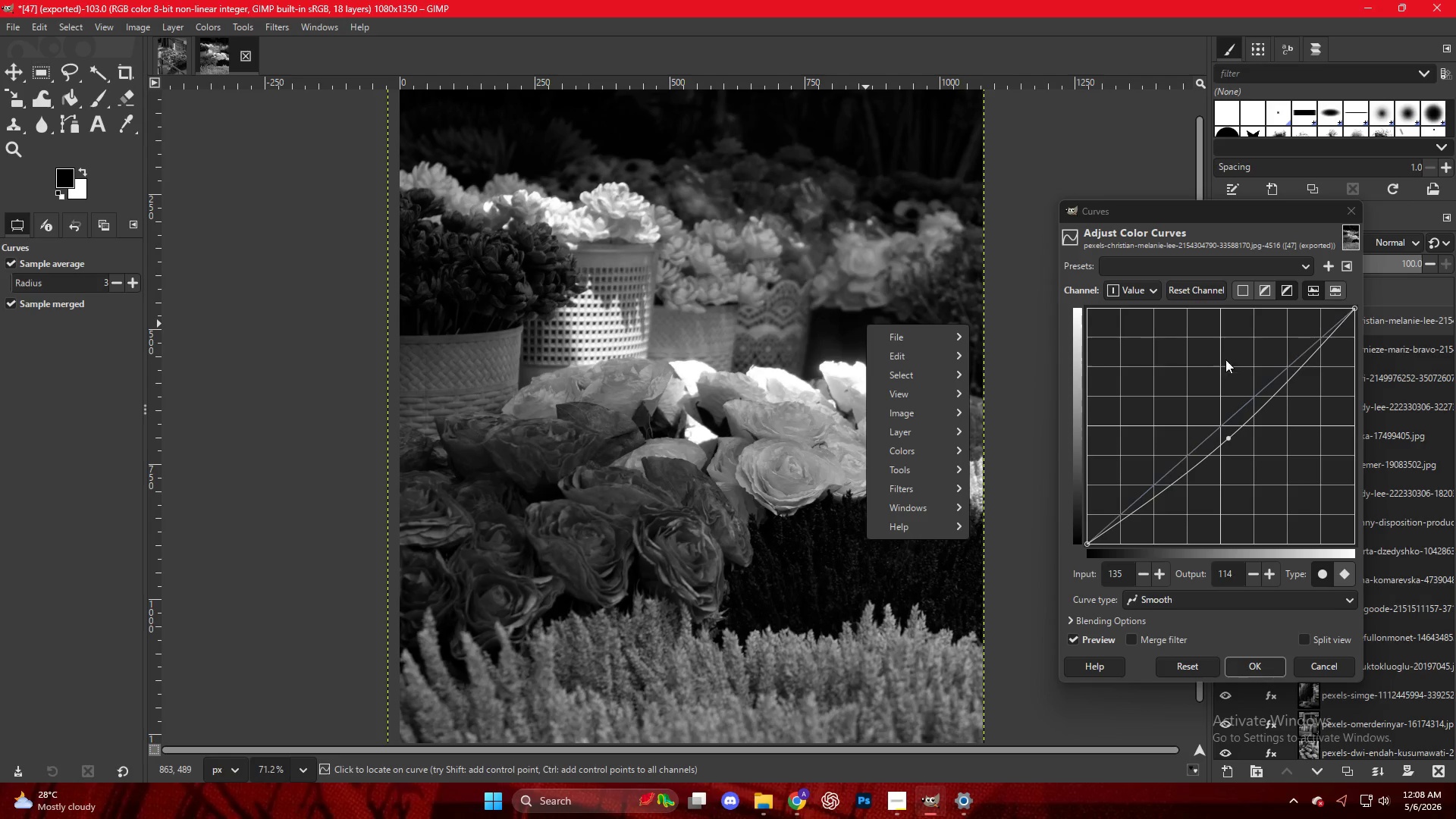 
left_click([1228, 424])
 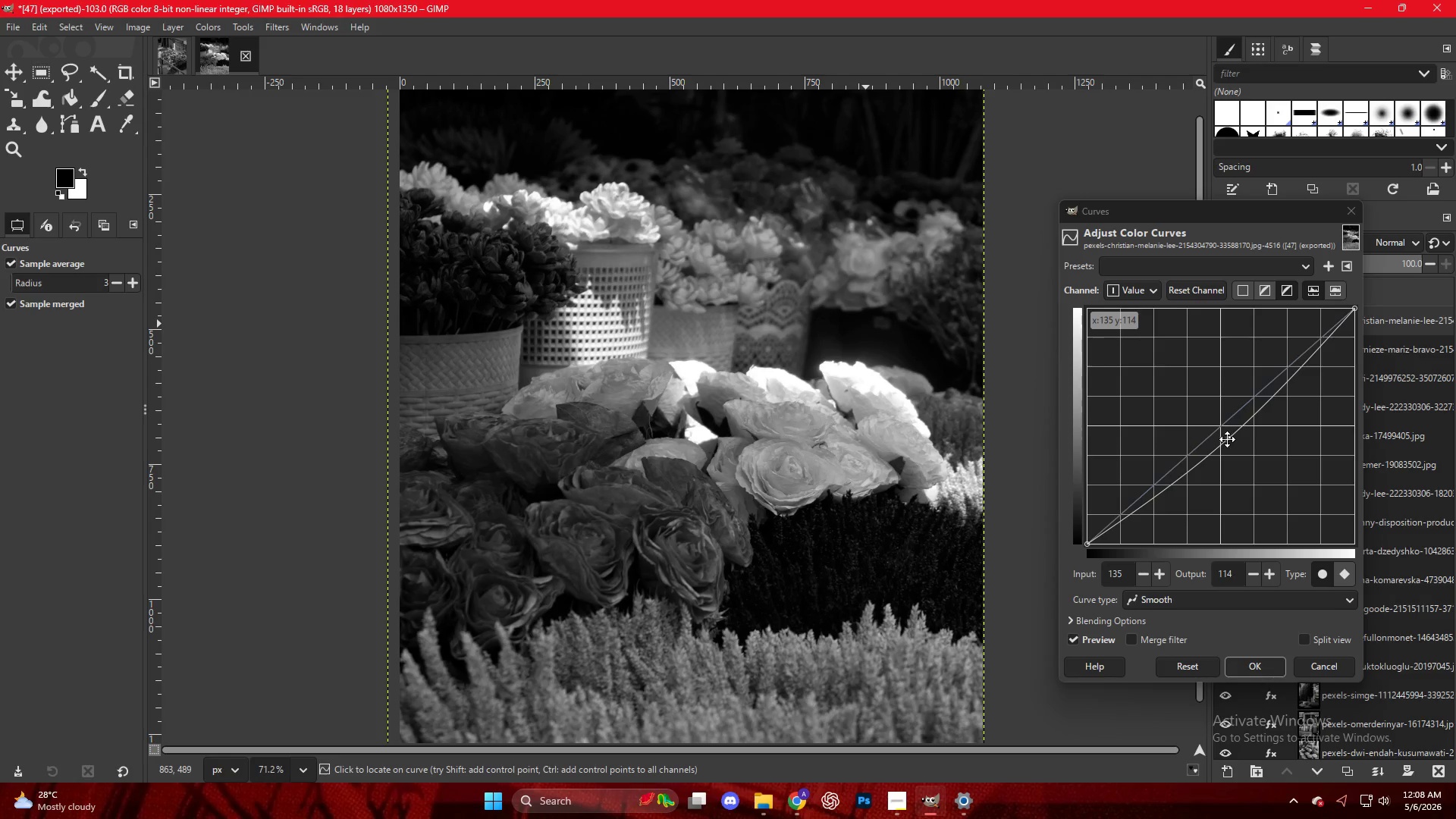 
left_click_drag(start_coordinate=[1227, 439], to_coordinate=[1211, 413])
 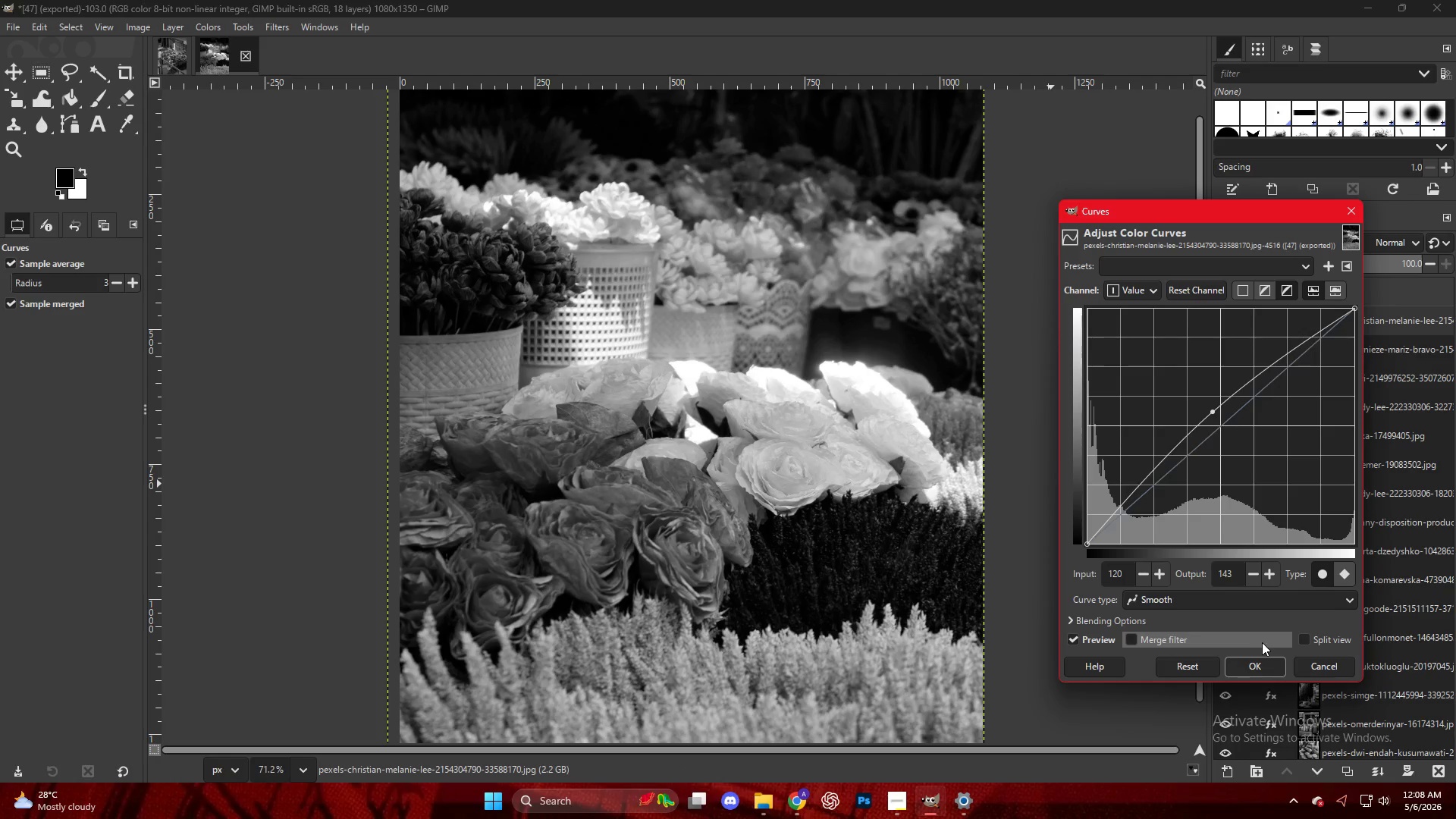 
left_click_drag(start_coordinate=[1260, 673], to_coordinate=[1263, 679])
 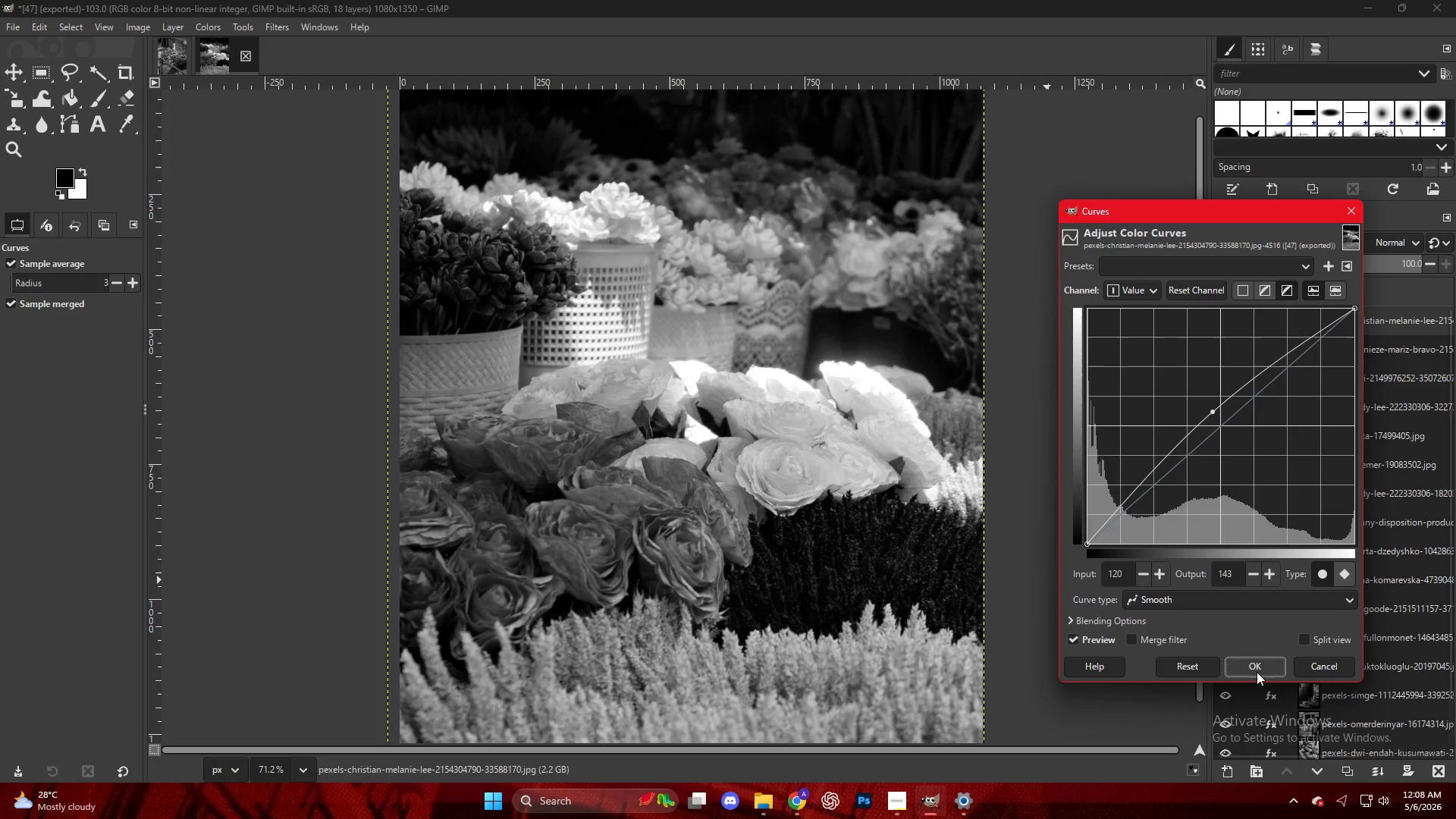 
left_click([1253, 670])
 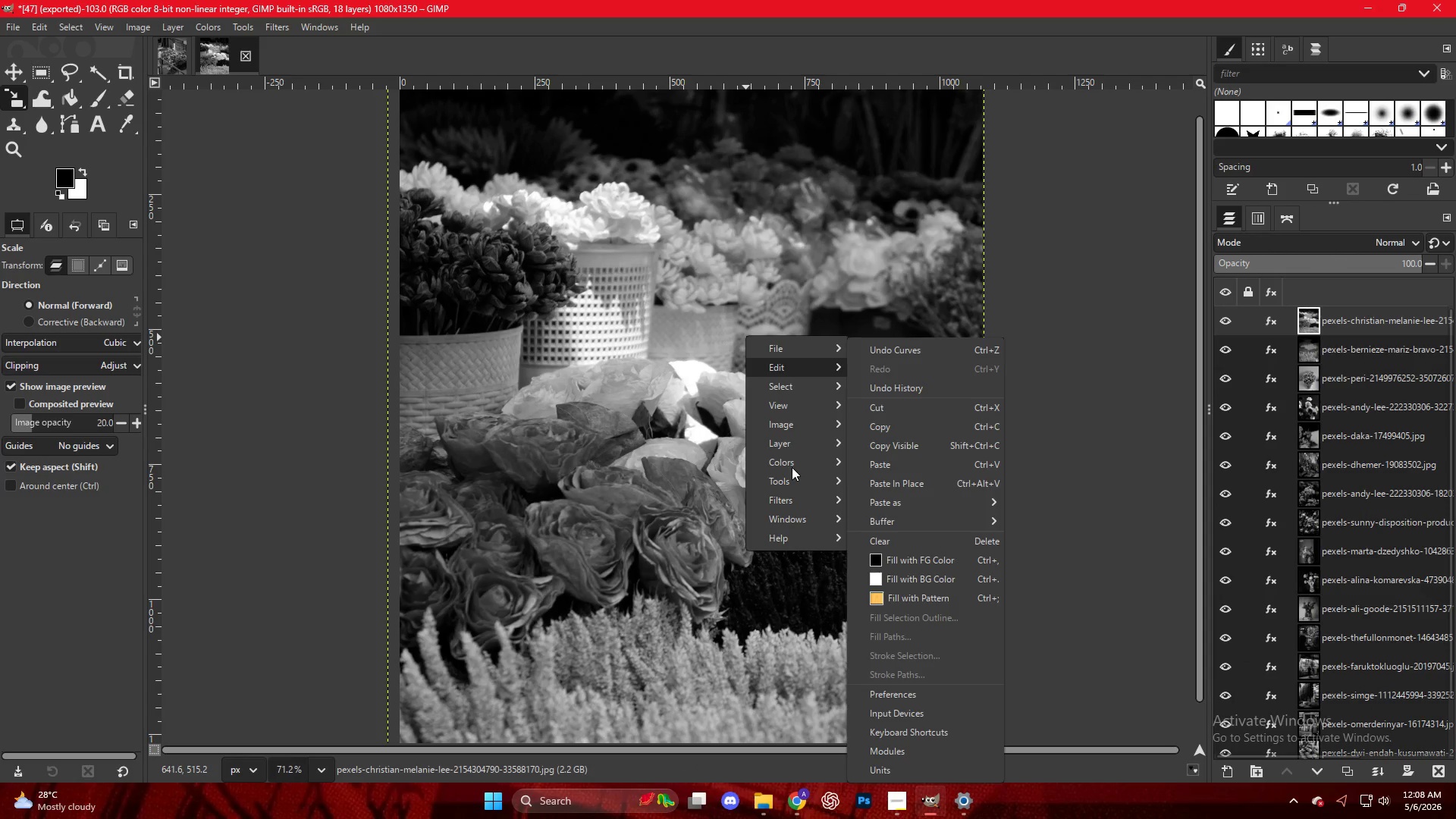 
double_click([792, 462])
 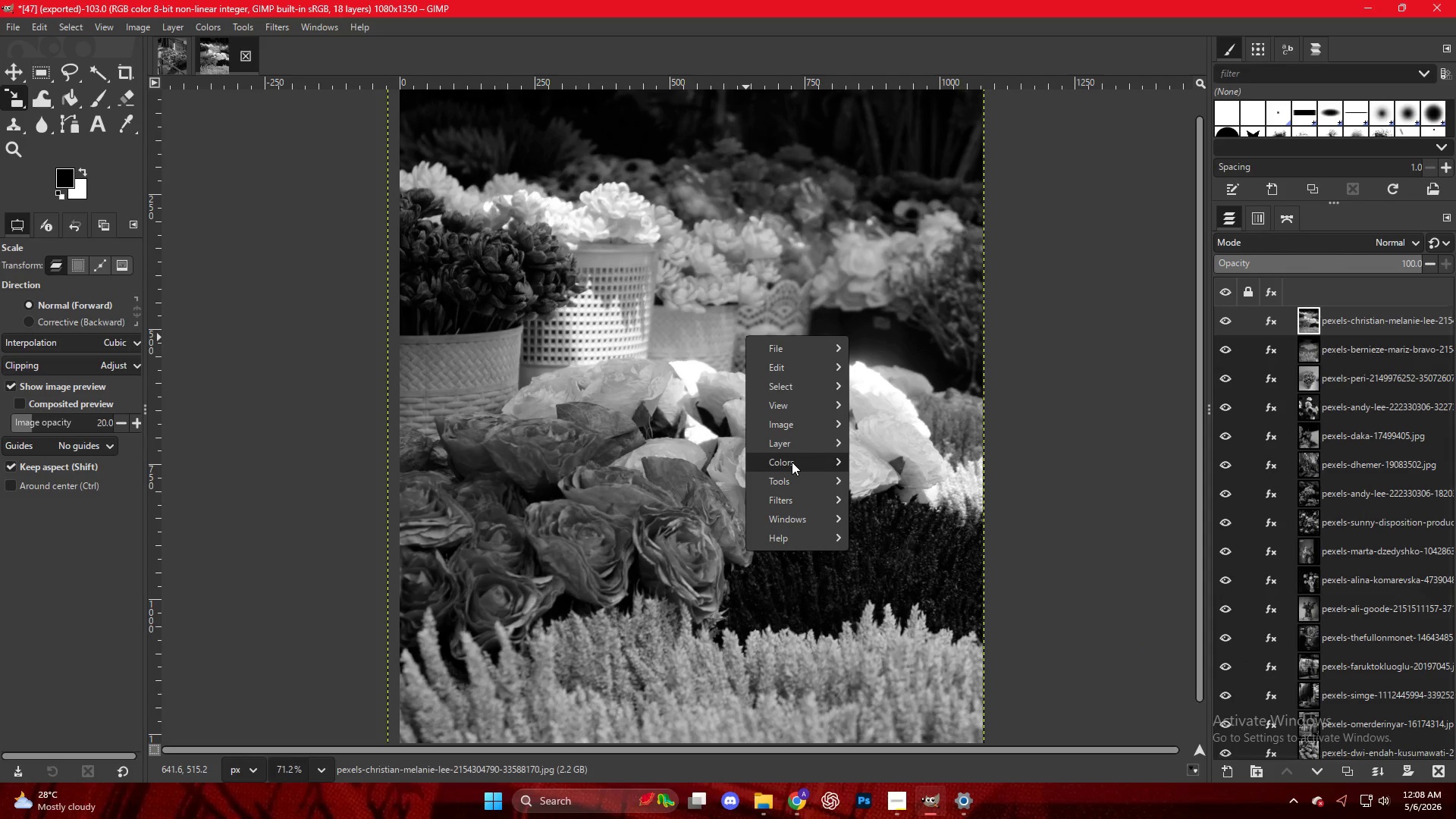 
triple_click([792, 462])
 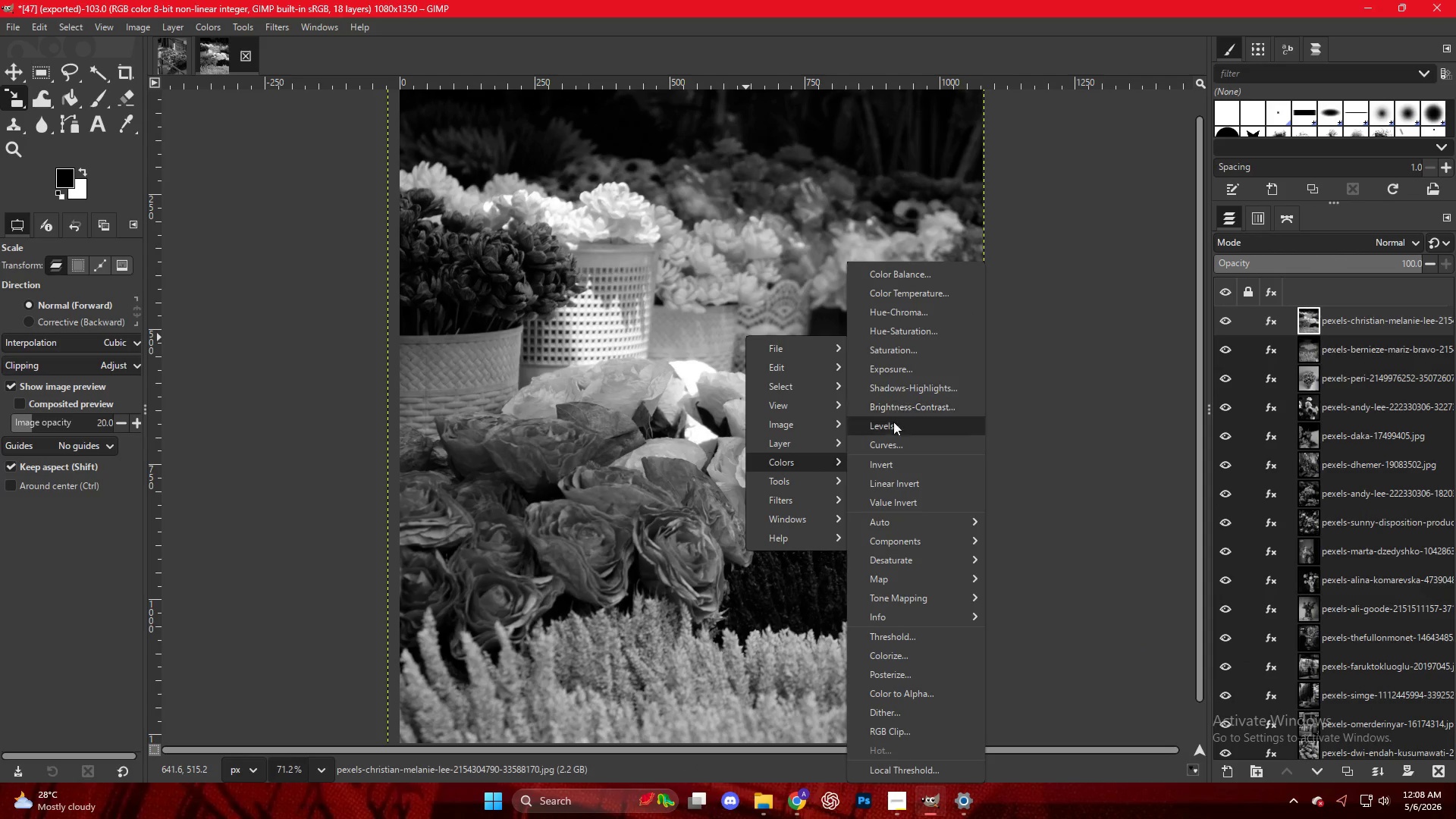 
left_click([893, 425])
 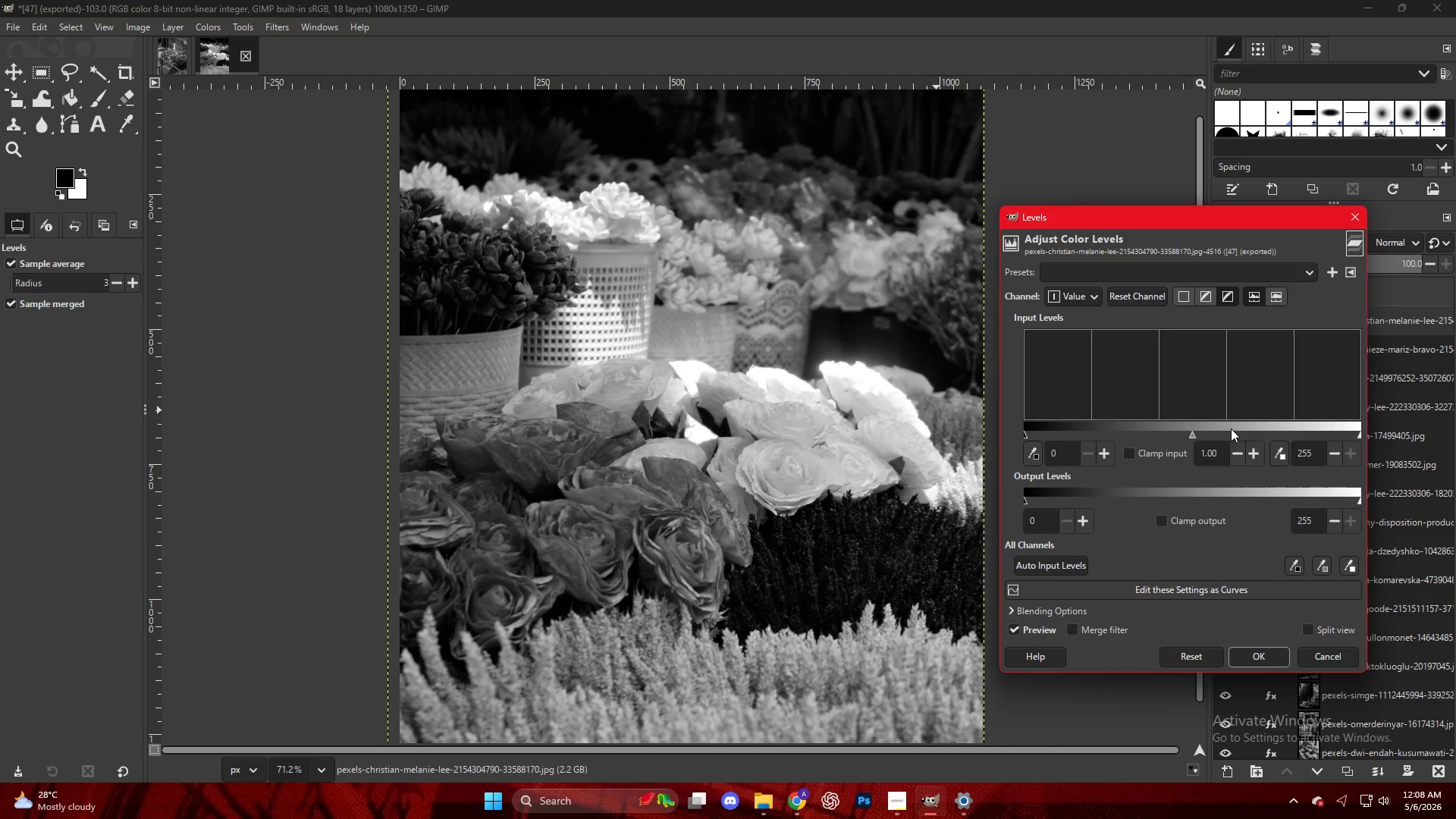 
left_click([1232, 428])
 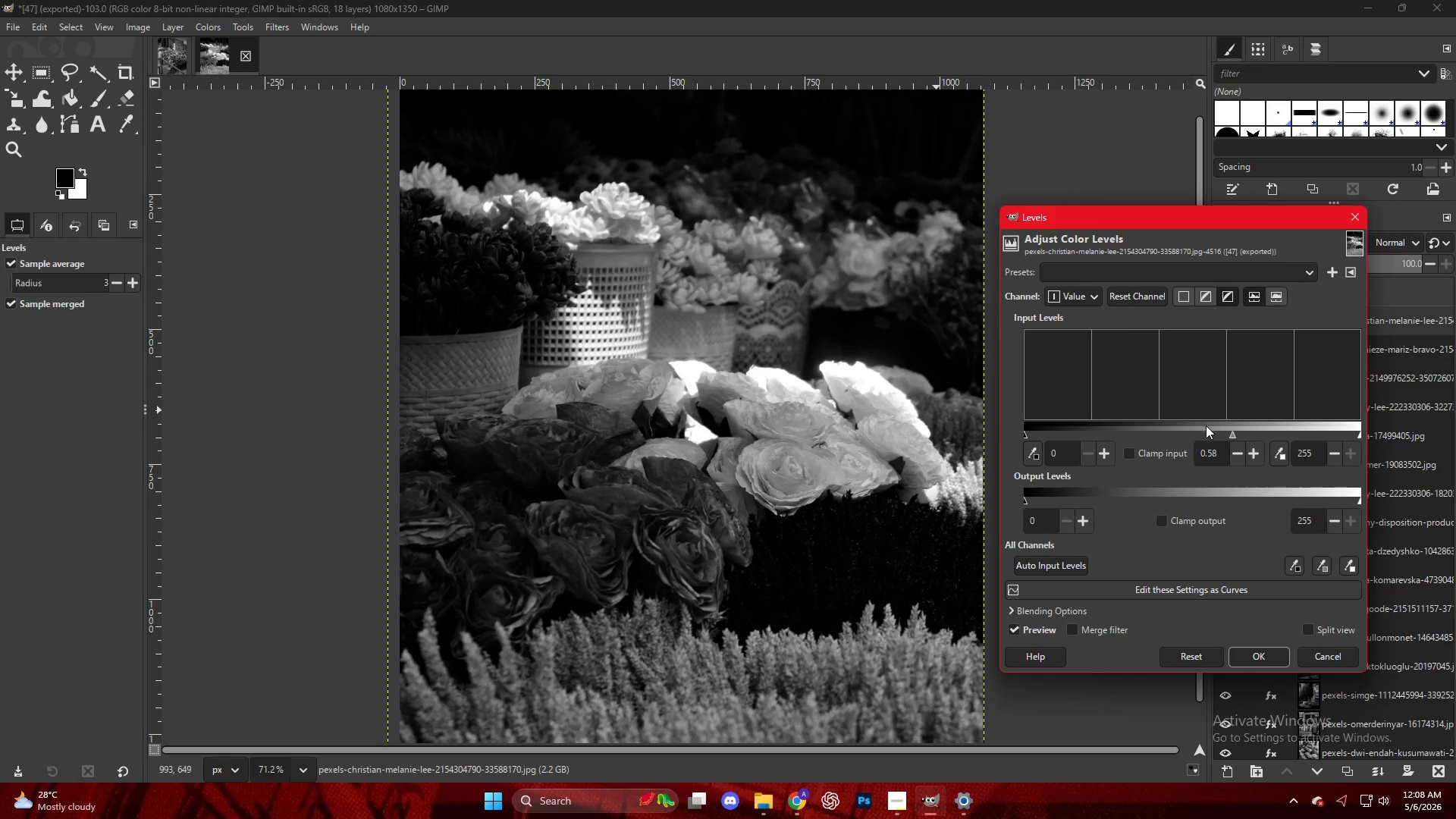 
left_click([1216, 430])
 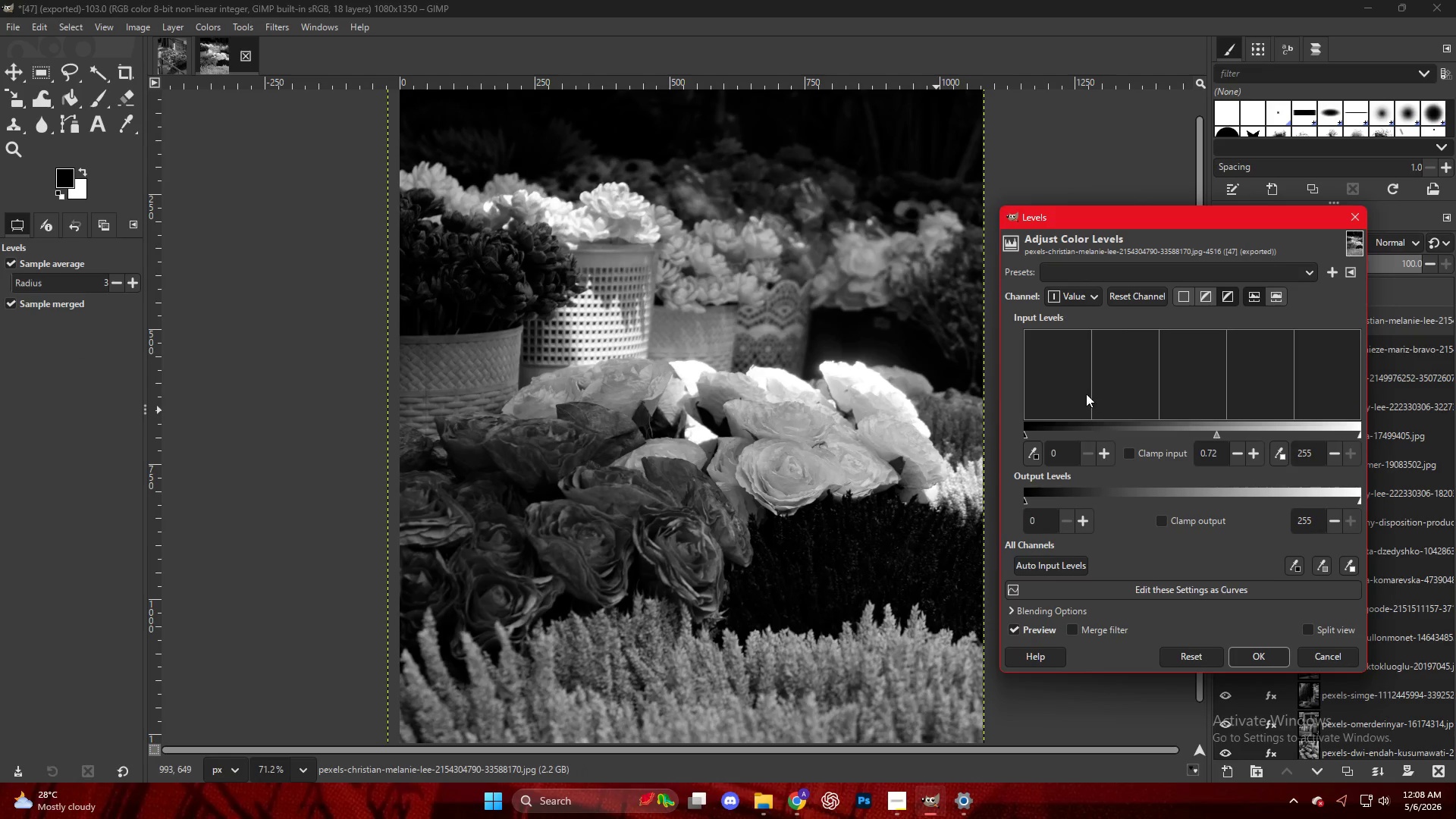 
key(NumpadEnter)
 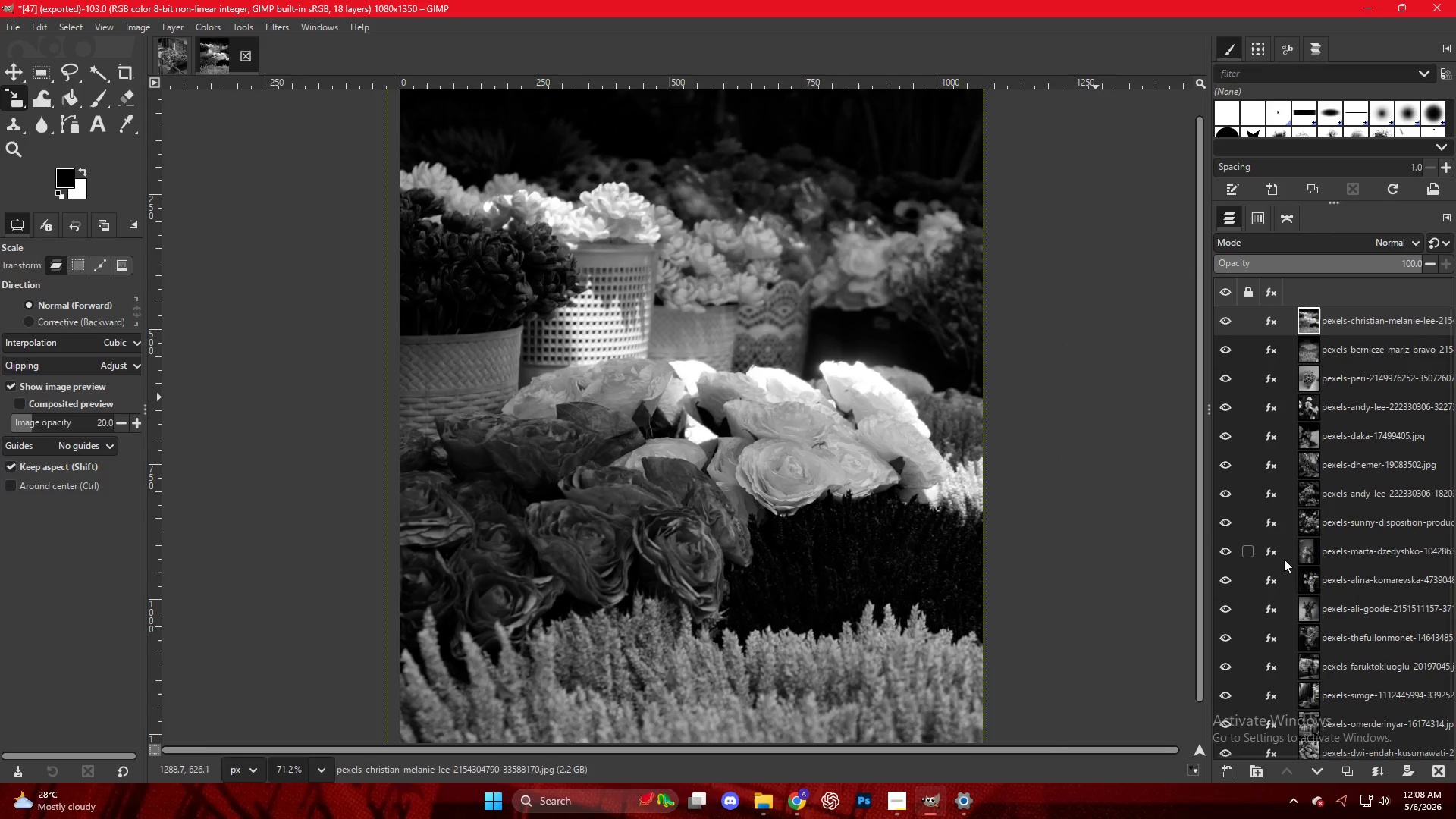 
key(Control+ControlLeft)
 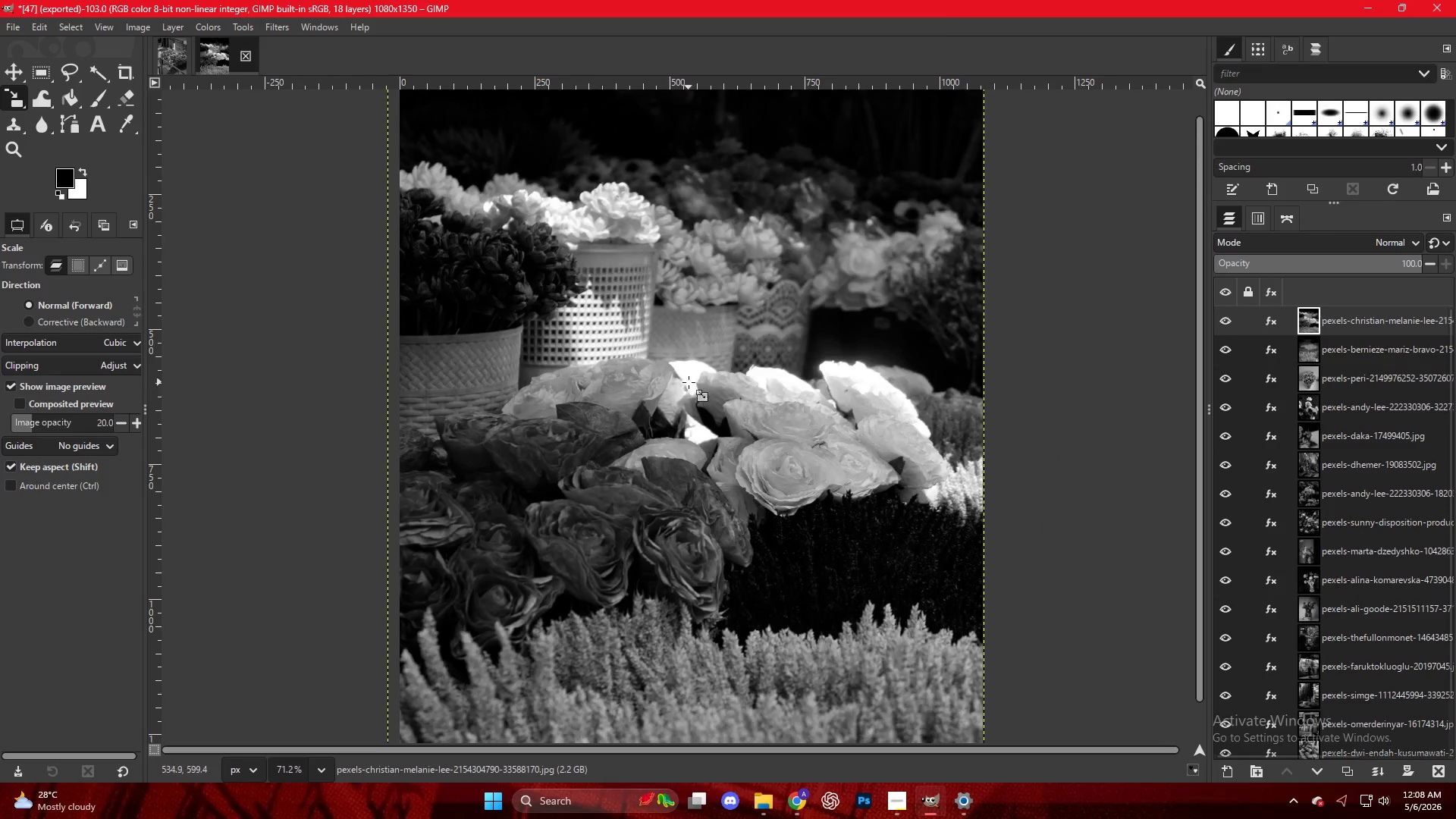 
scroll: coordinate [689, 382], scroll_direction: down, amount: 6.0
 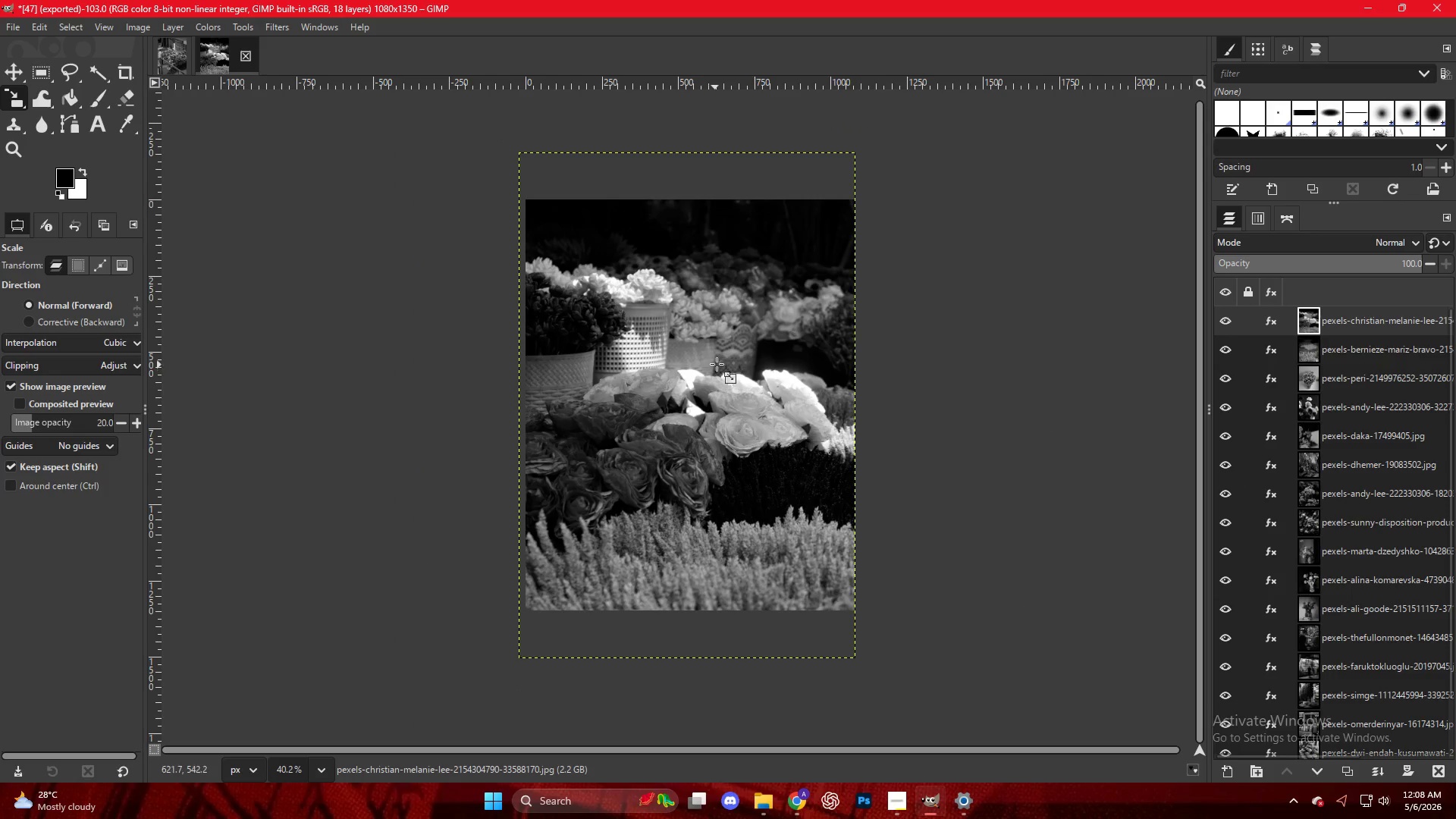 
key(Control+Shift+E)
 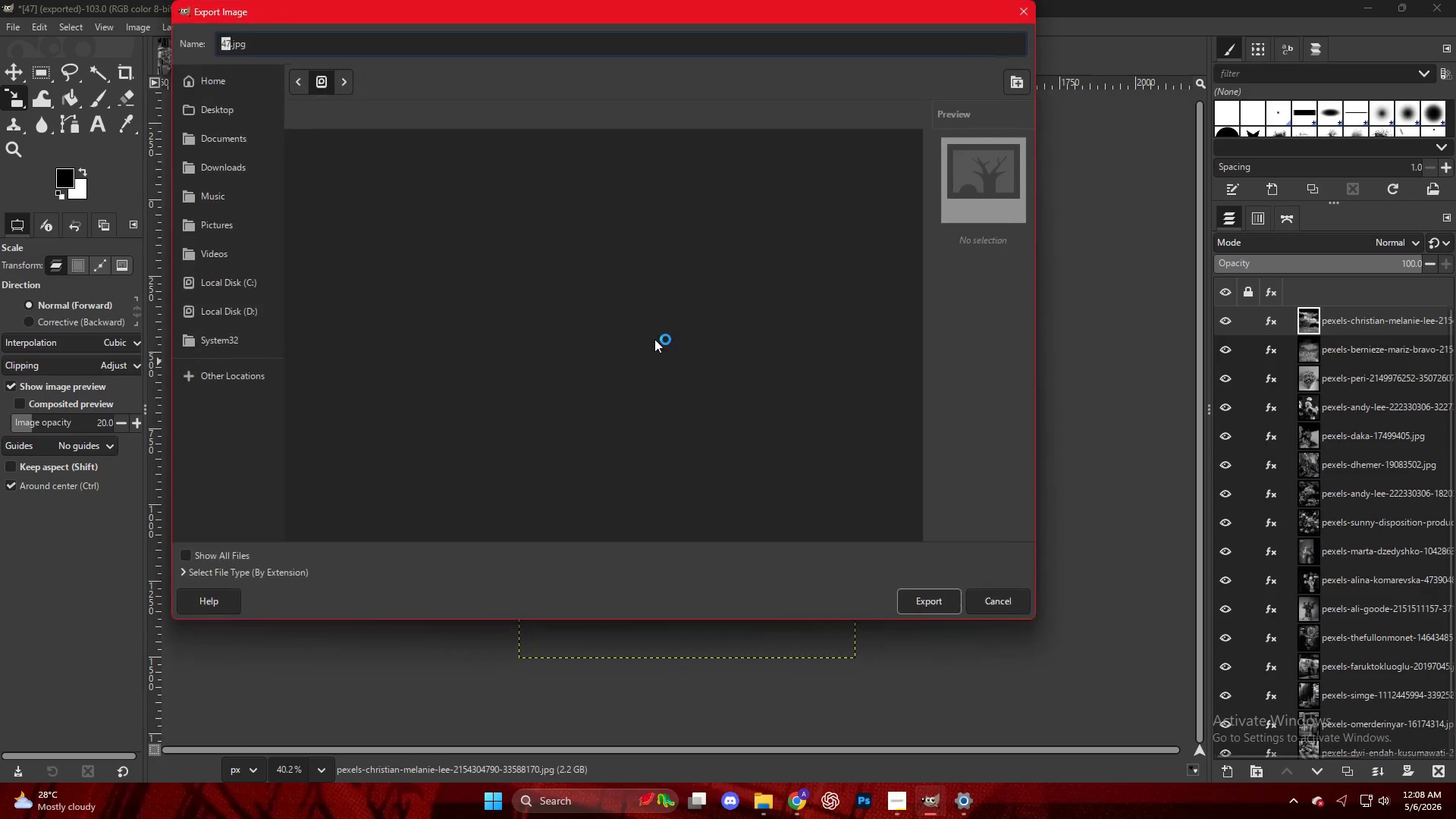 
scroll: coordinate [353, 500], scroll_direction: down, amount: 15.0
 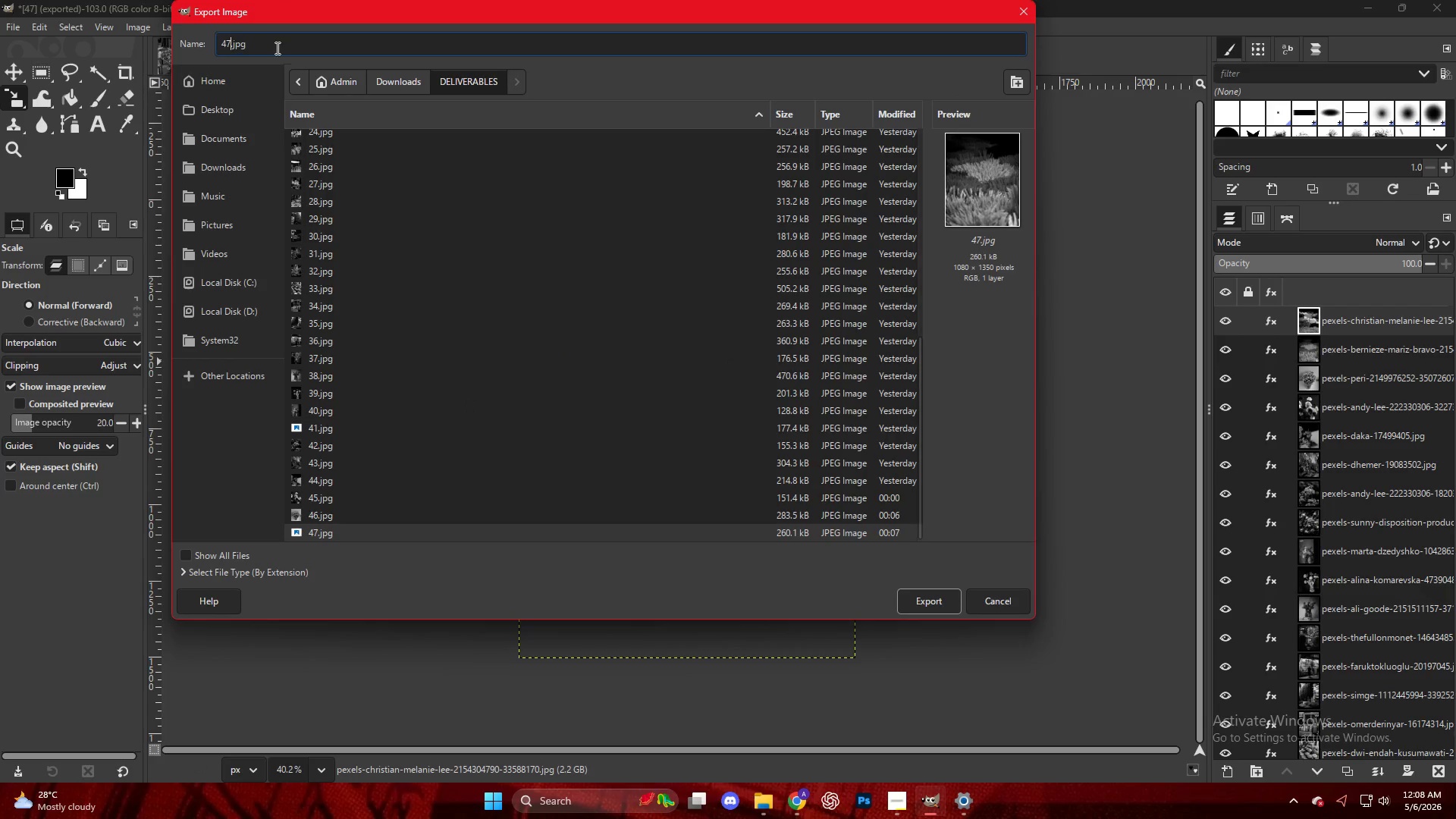 
key(ArrowLeft)
 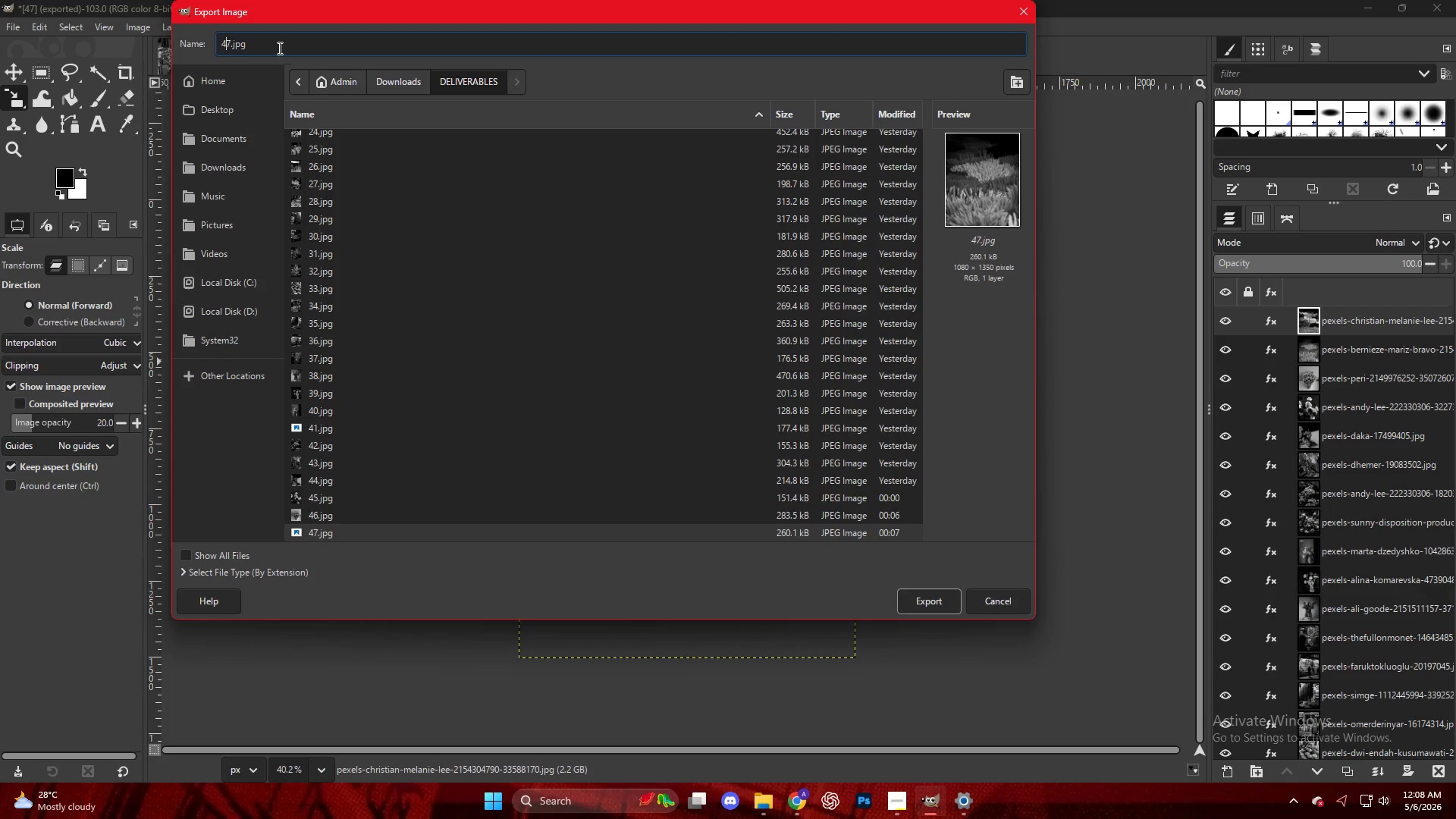 
key(ArrowRight)
 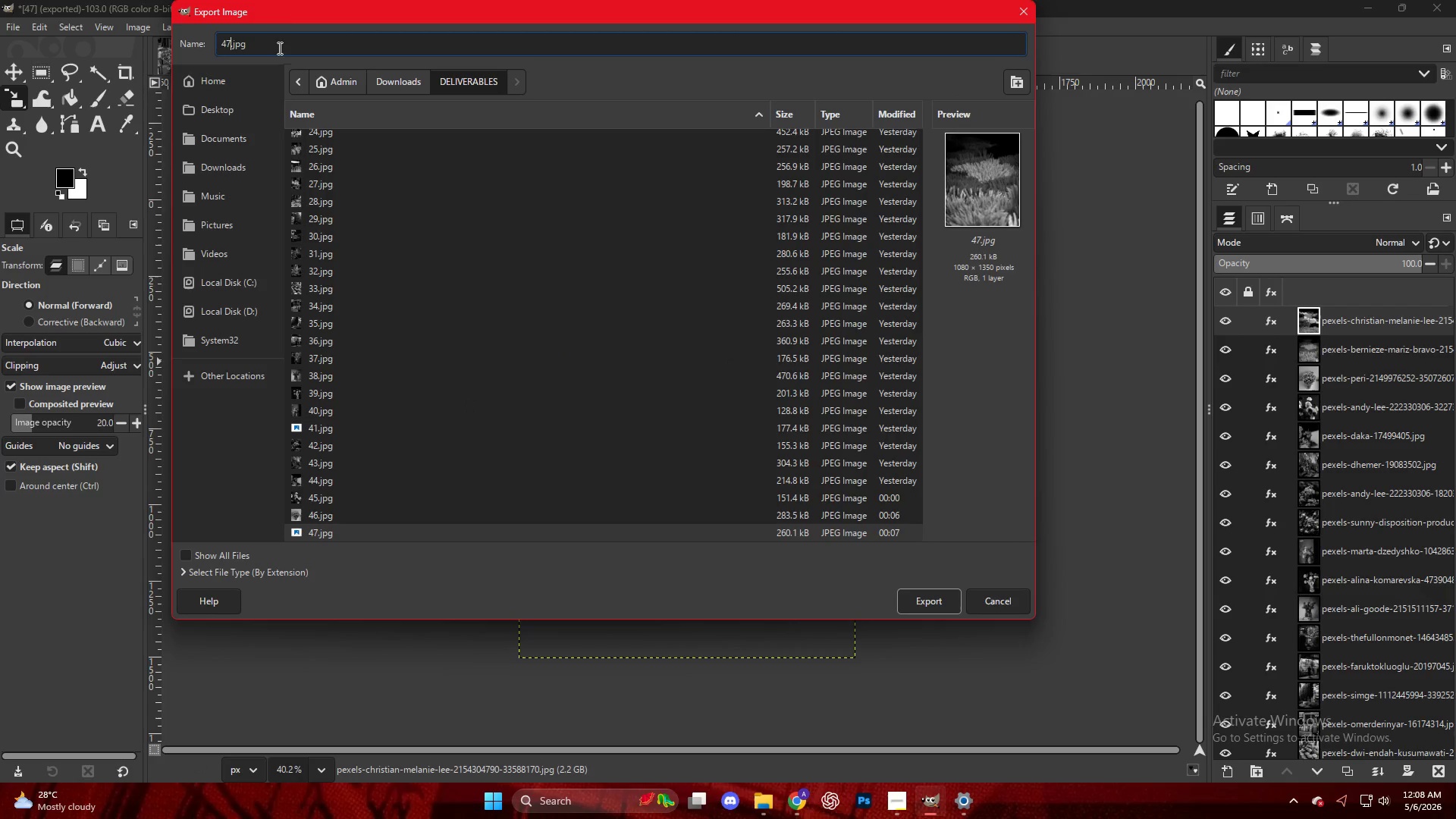 
key(Backspace)
 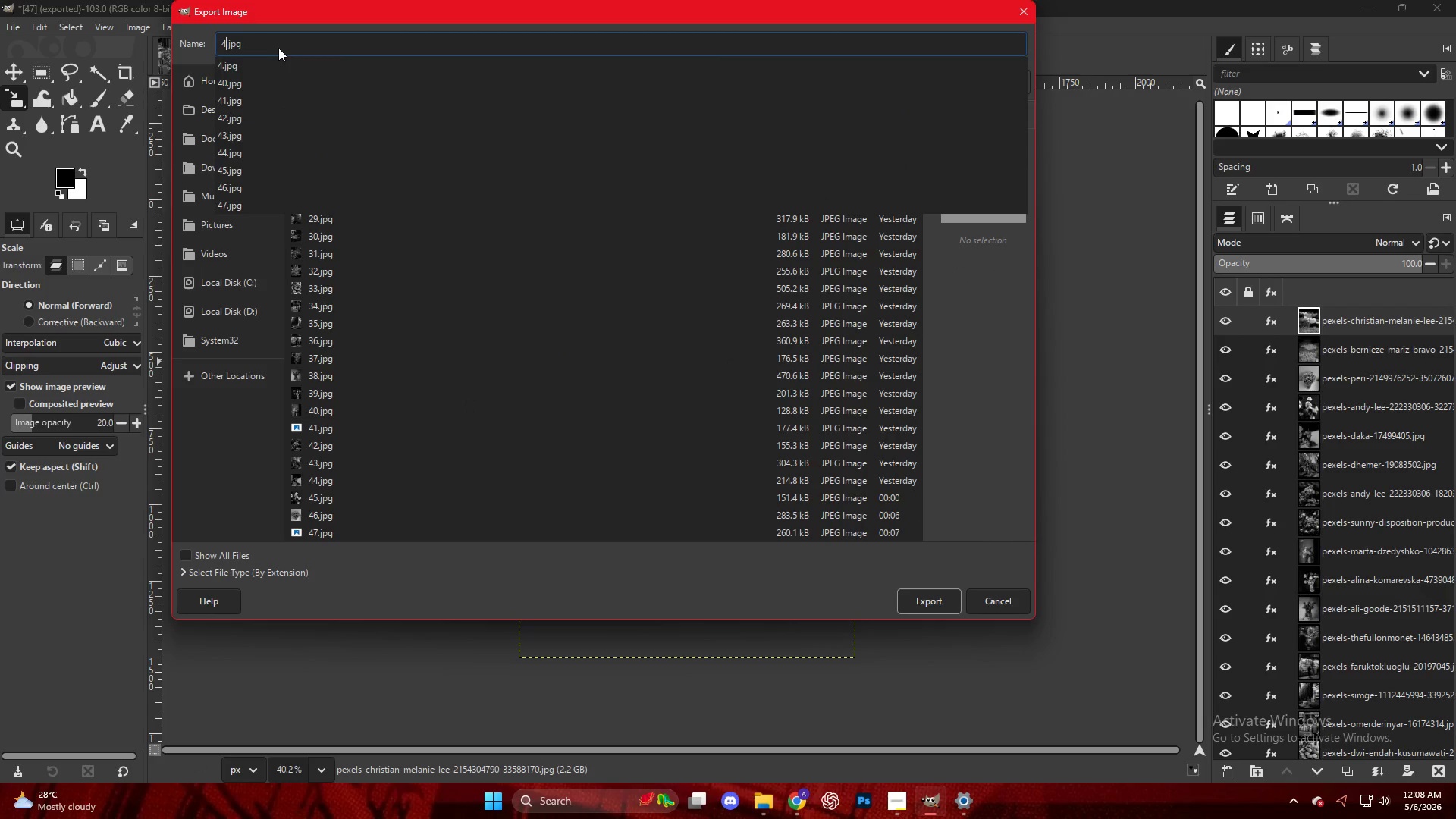 
key(Numpad8)
 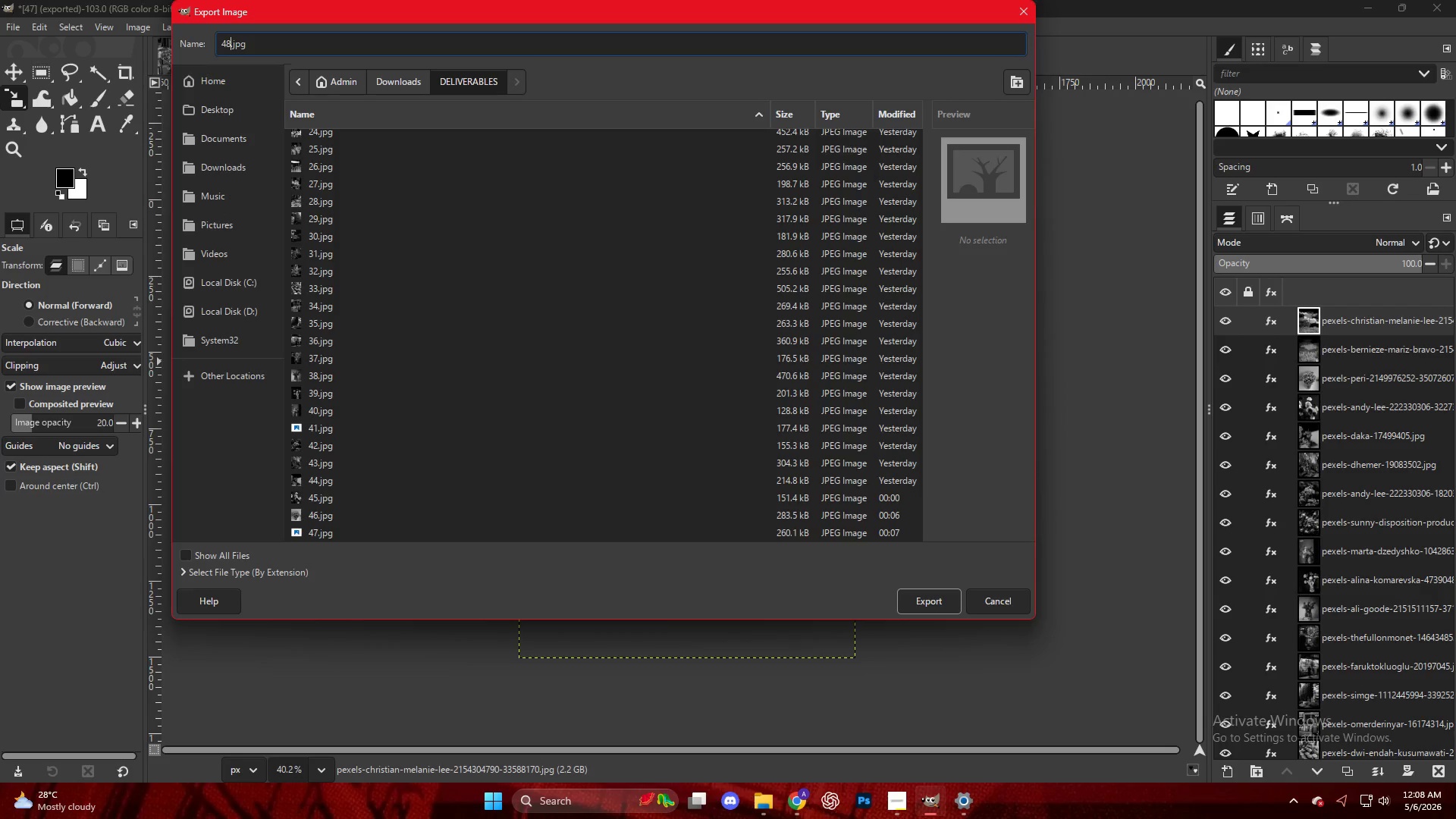 
key(NumpadEnter)
 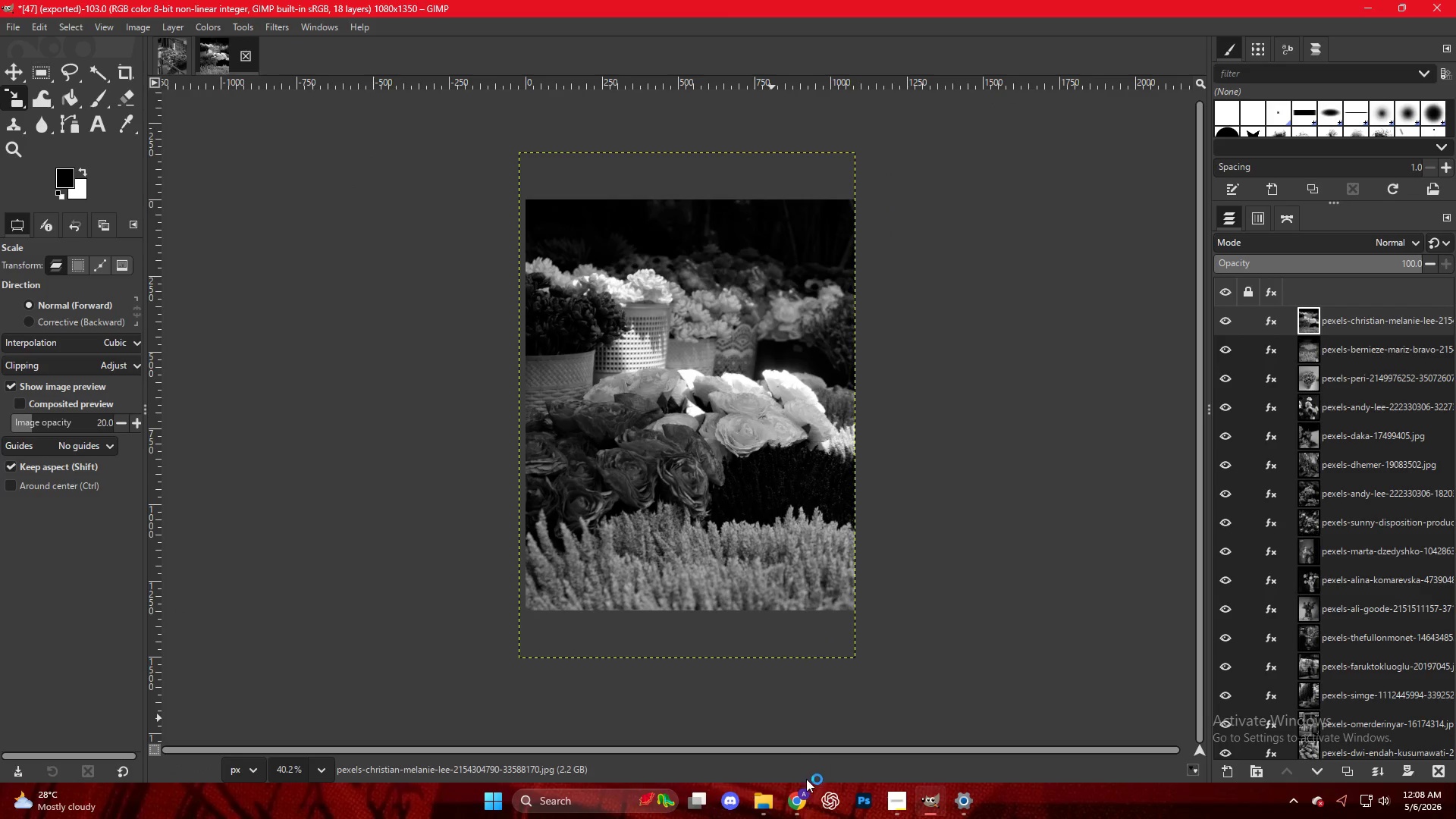 
key(Control+ControlLeft)
 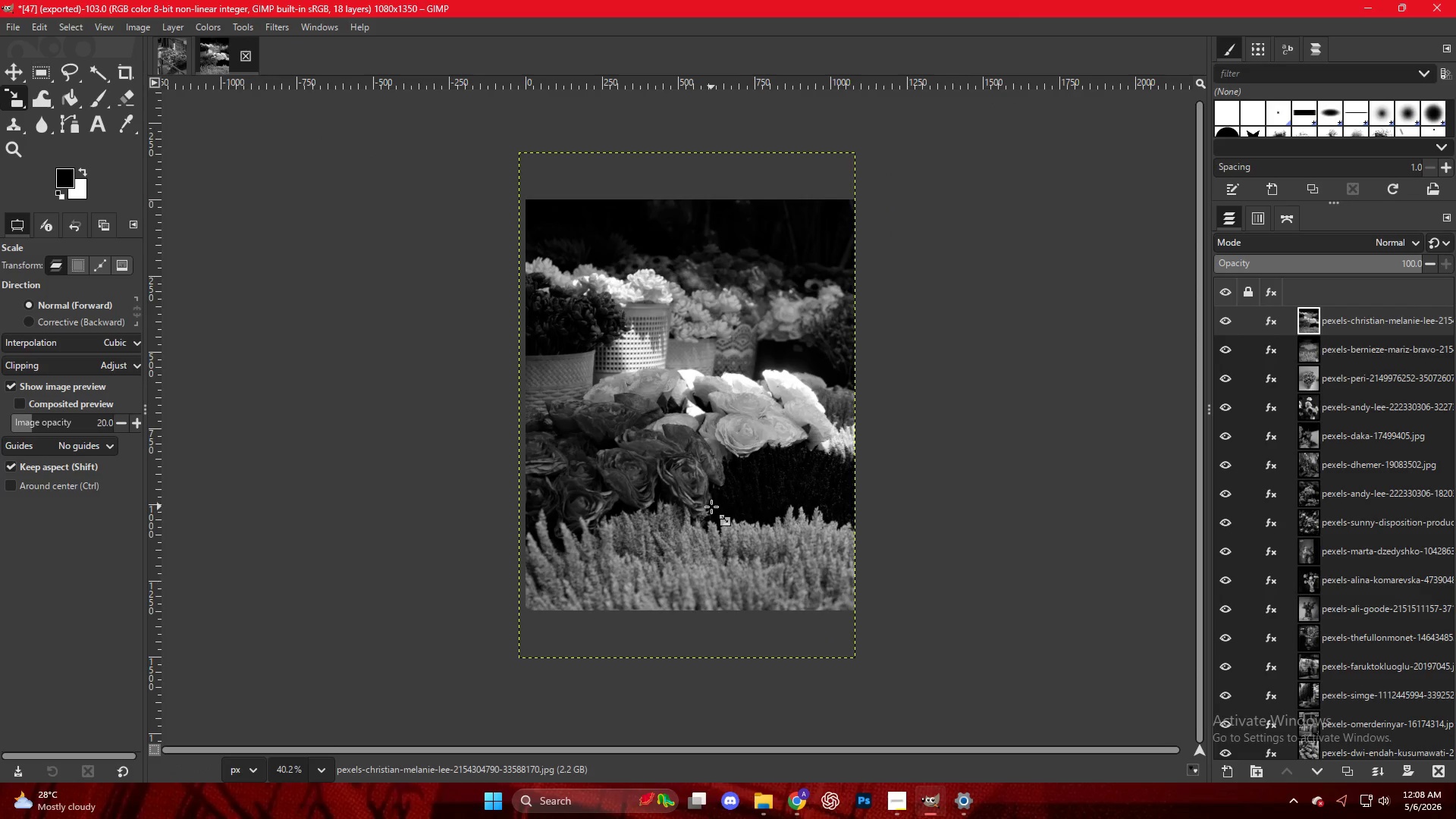 
hold_key(key=ControlLeft, duration=0.33)
 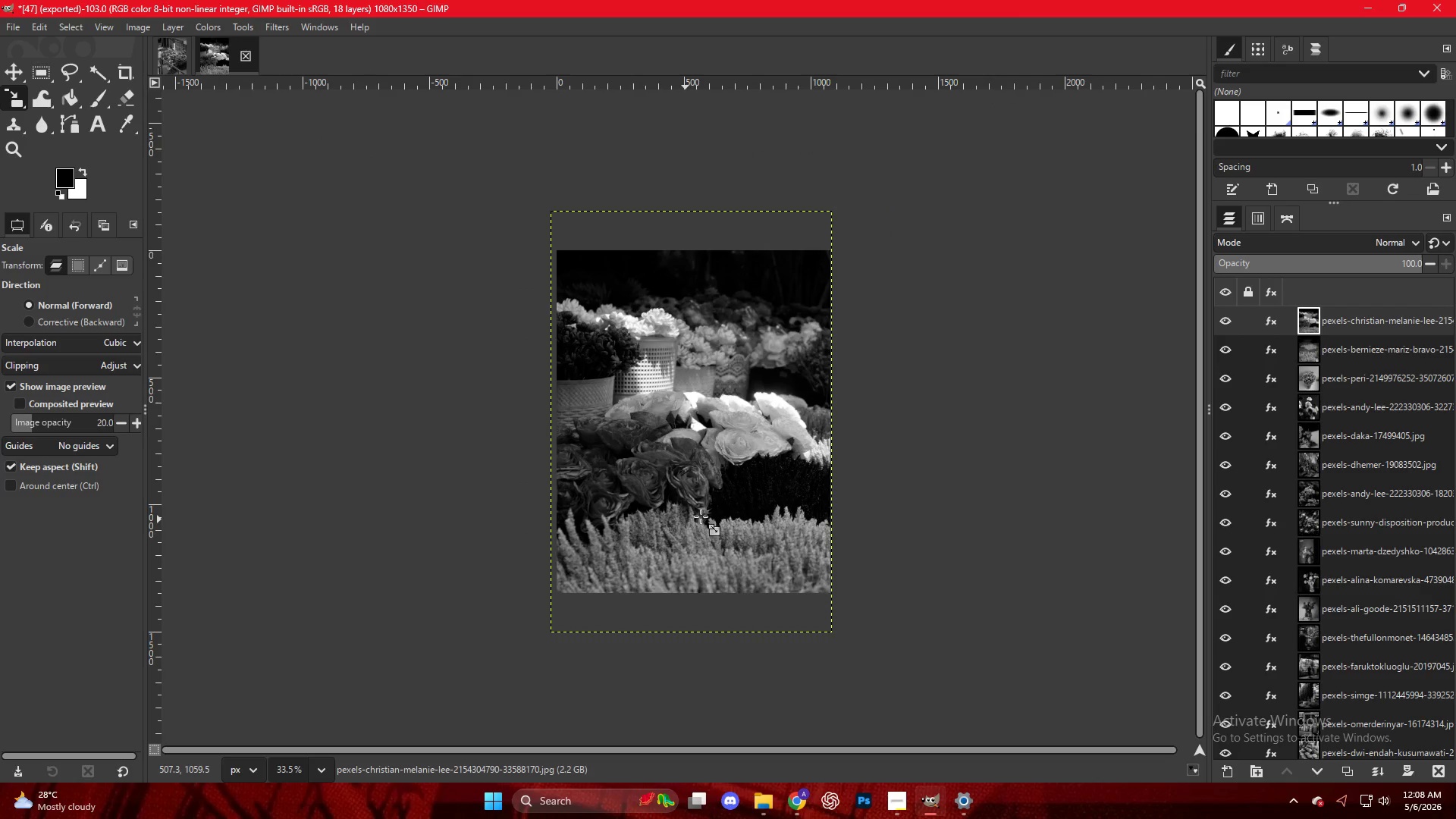 
key(Control+ControlLeft)
 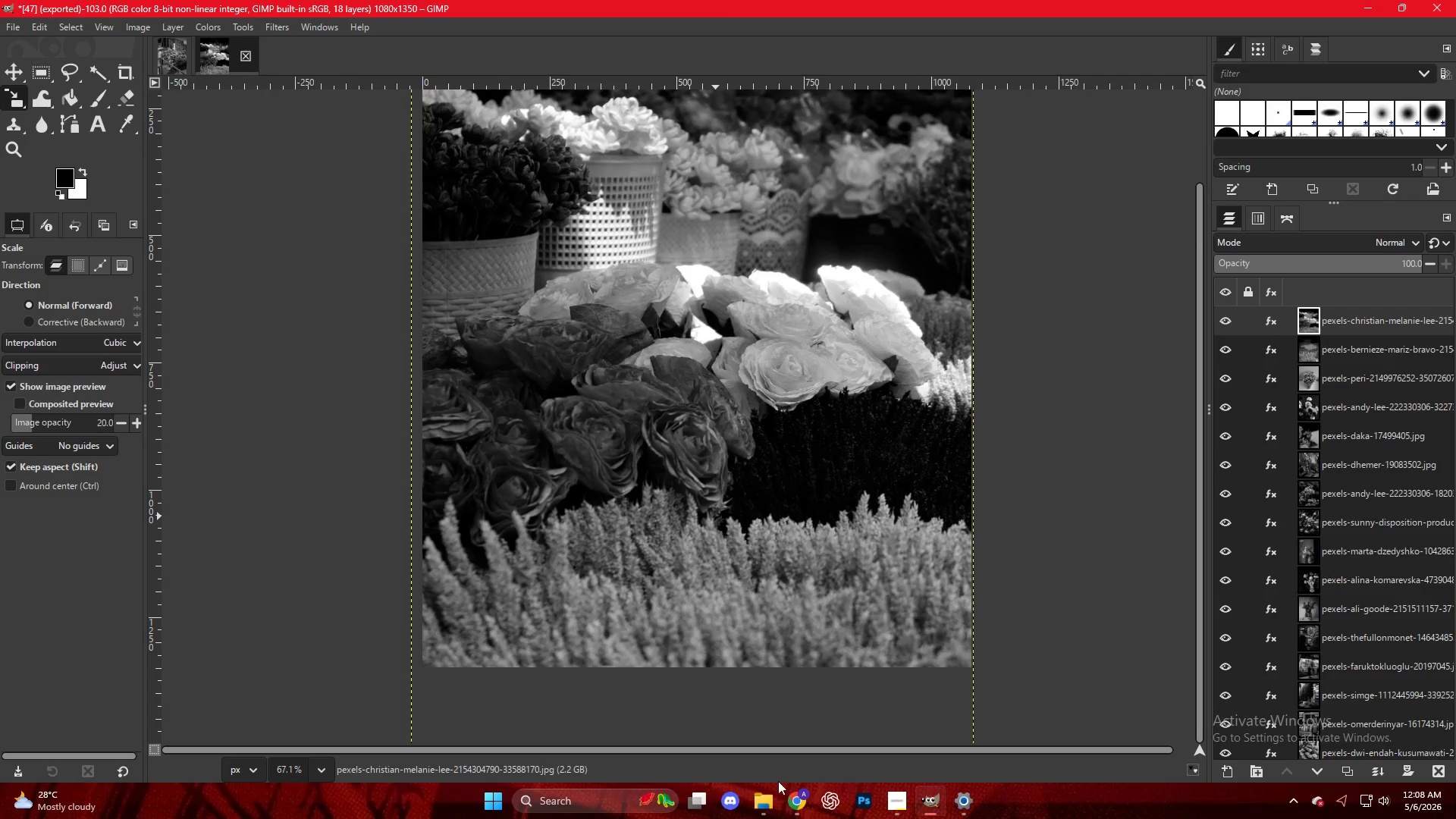 
scroll: coordinate [701, 516], scroll_direction: up, amount: 5.0
 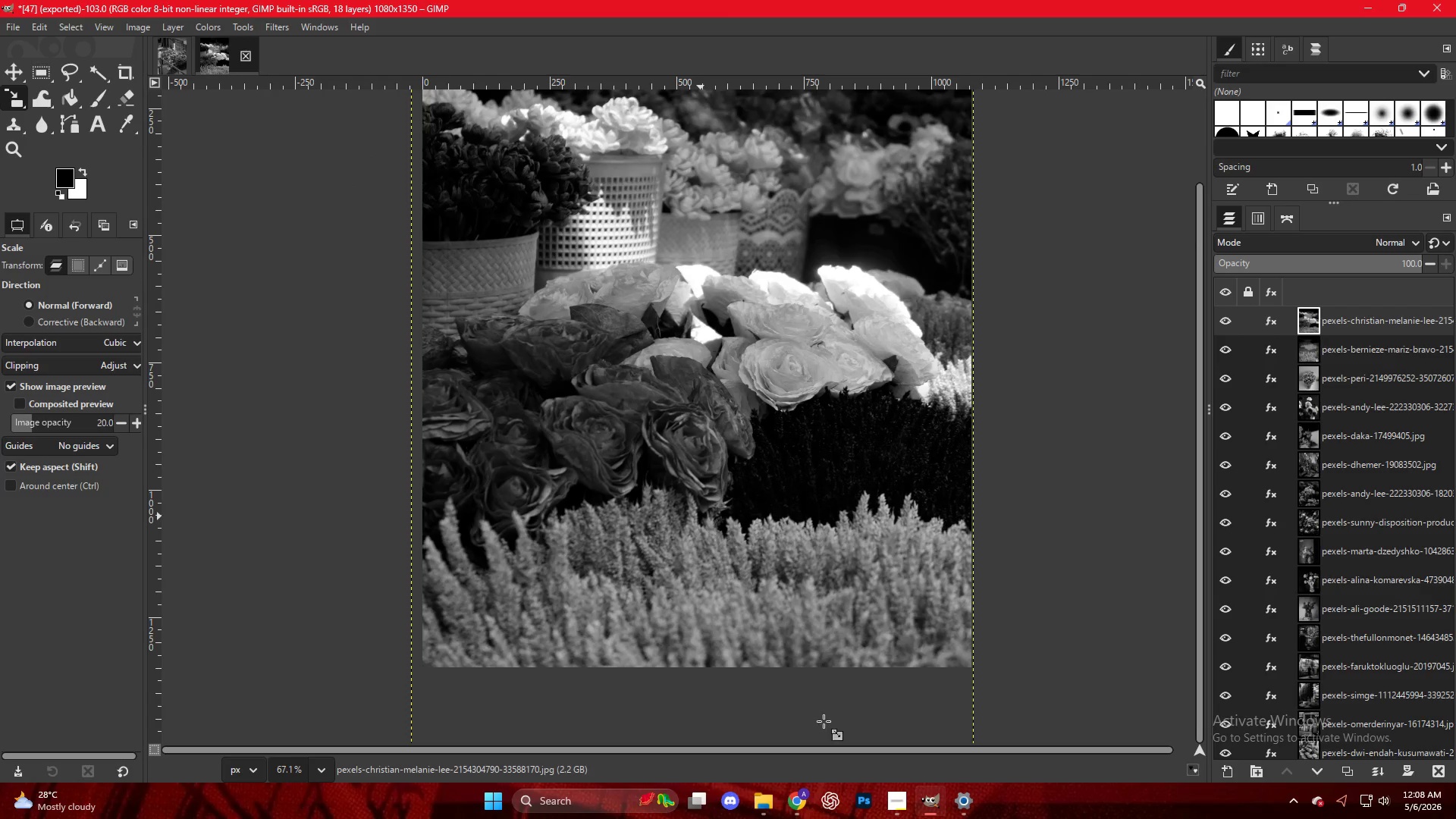 
left_click([789, 807])
 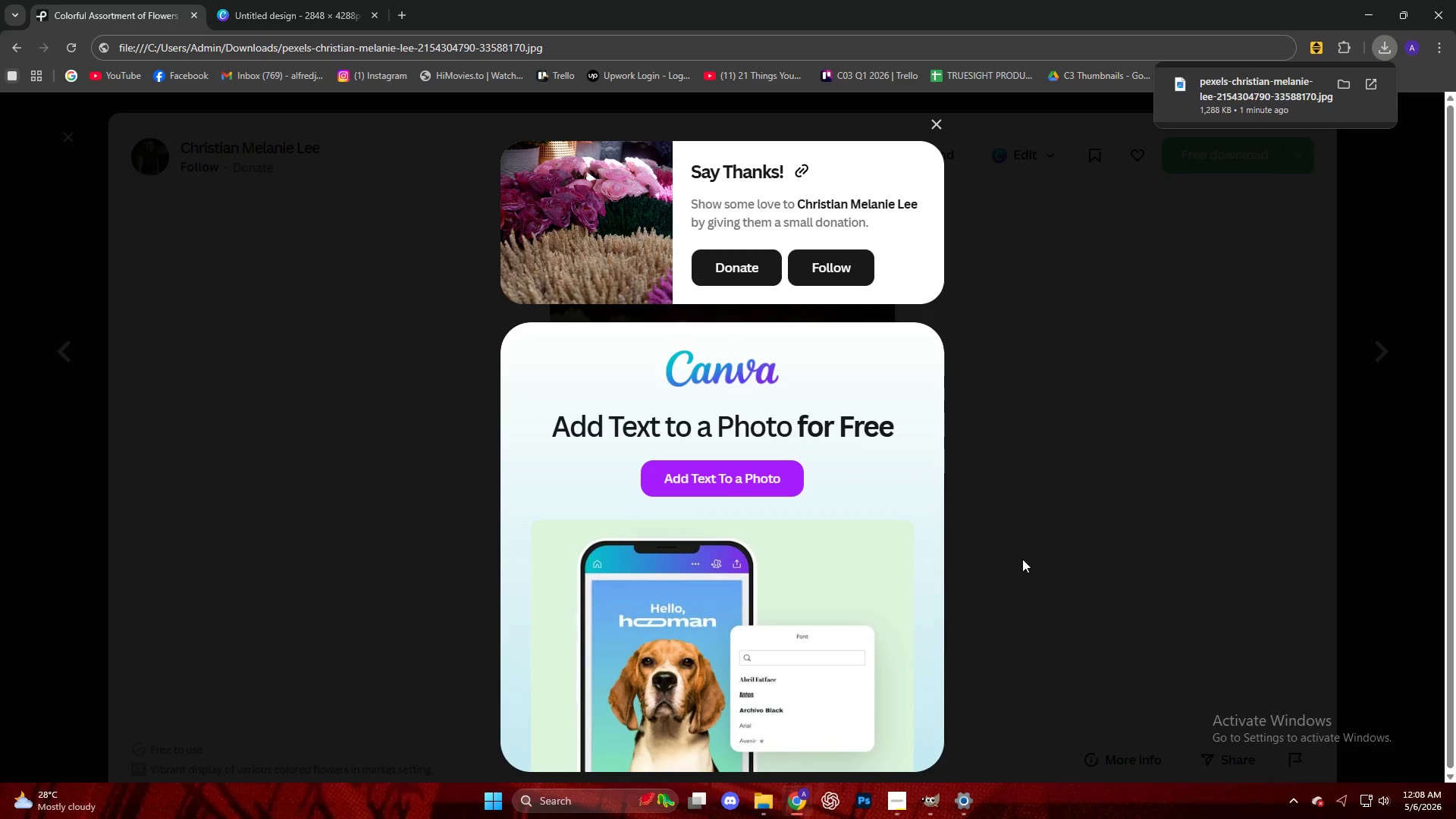 
left_click([1072, 495])
 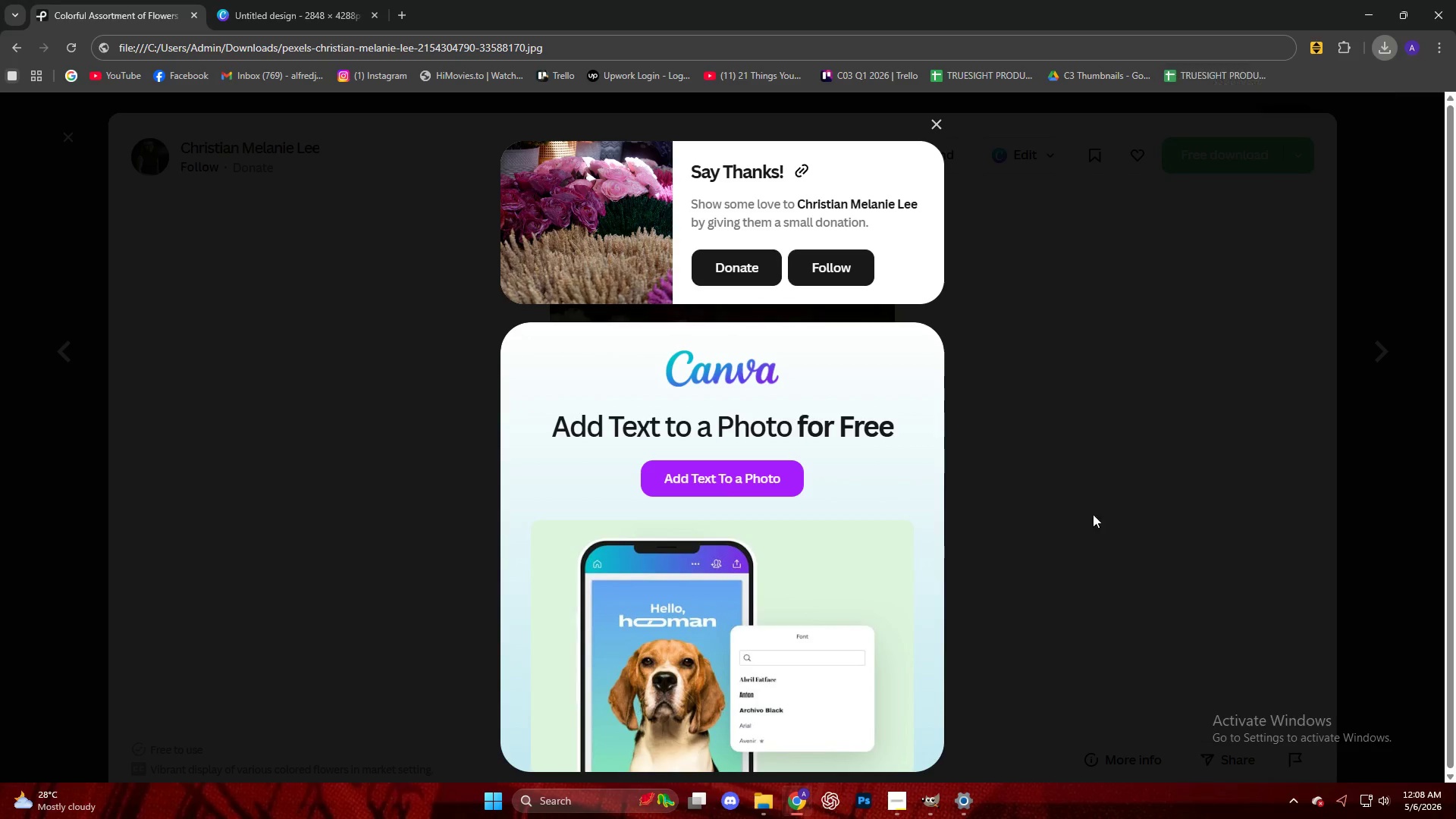 
scroll: coordinate [1084, 547], scroll_direction: down, amount: 7.0
 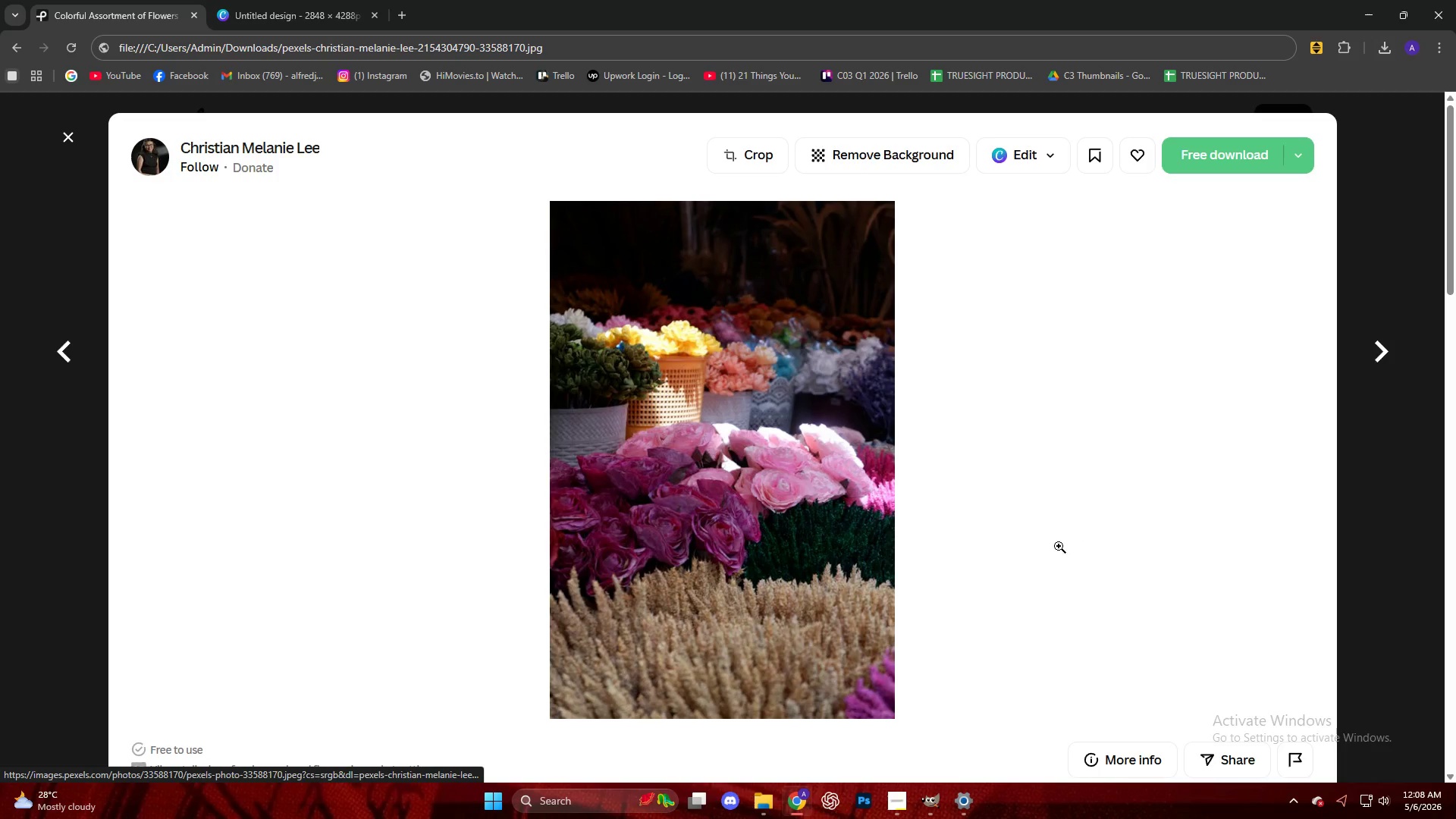 
key(Escape)
 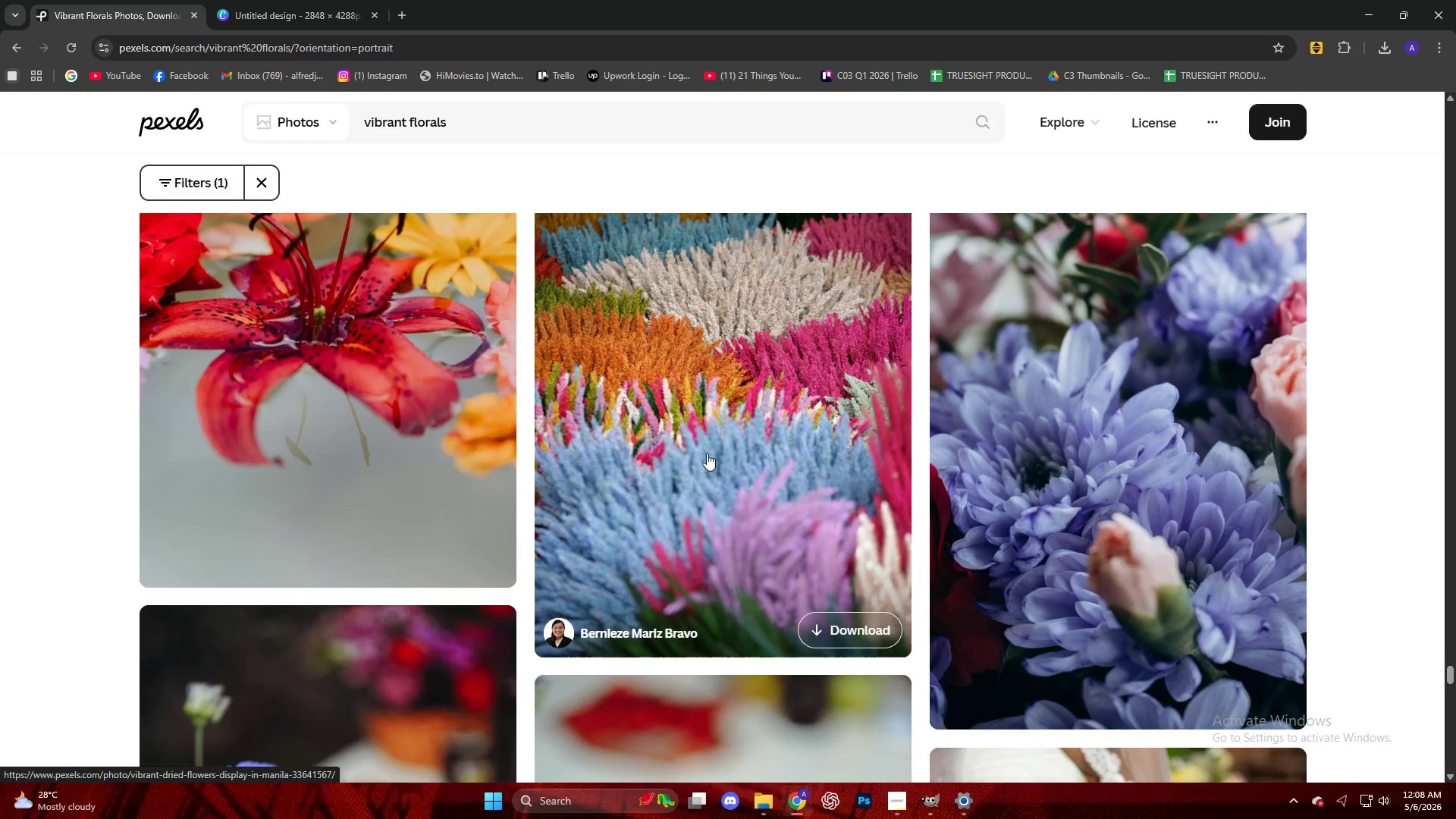 
scroll: coordinate [695, 430], scroll_direction: down, amount: 53.0
 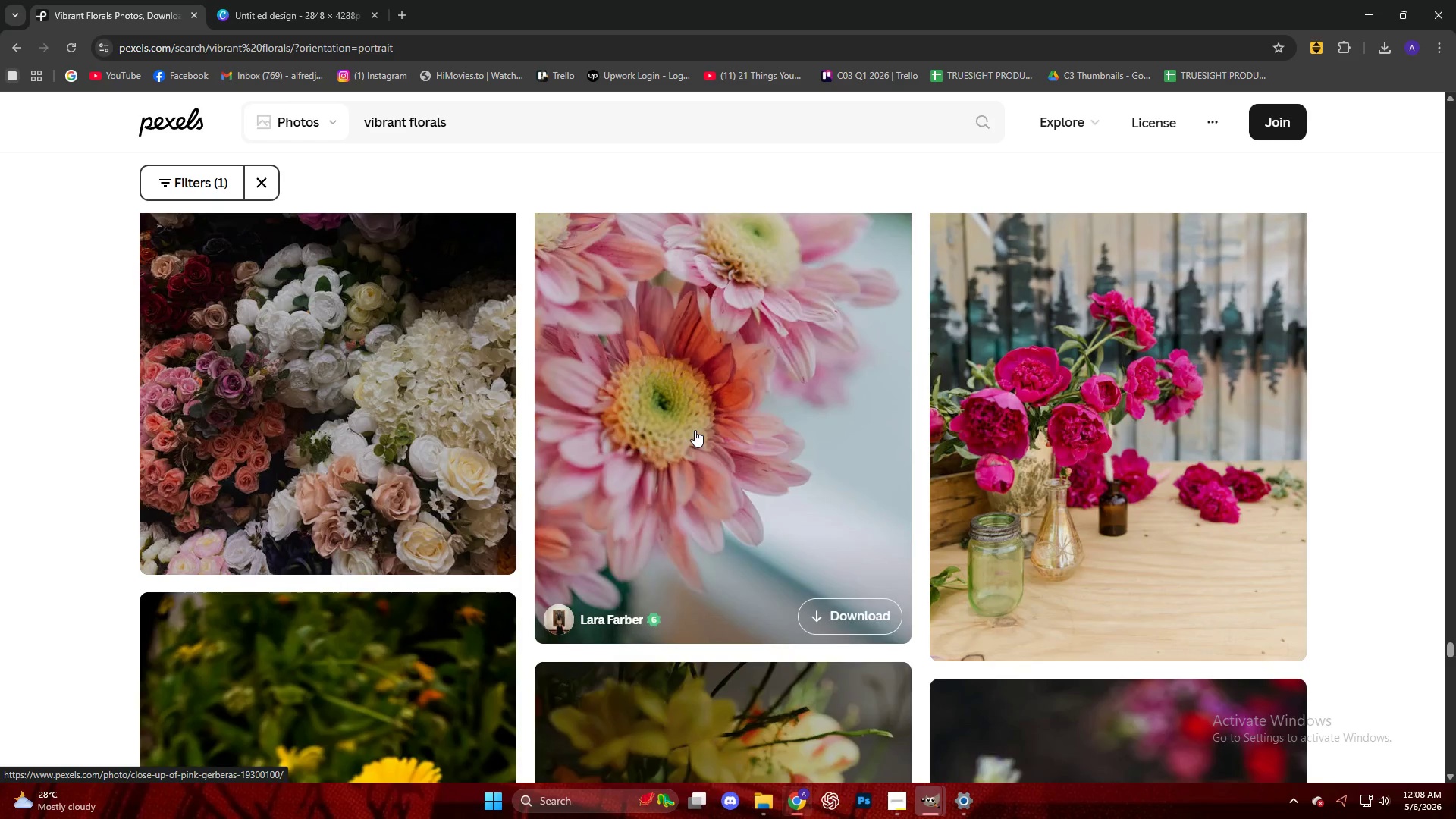 
scroll: coordinate [711, 438], scroll_direction: up, amount: 1.0
 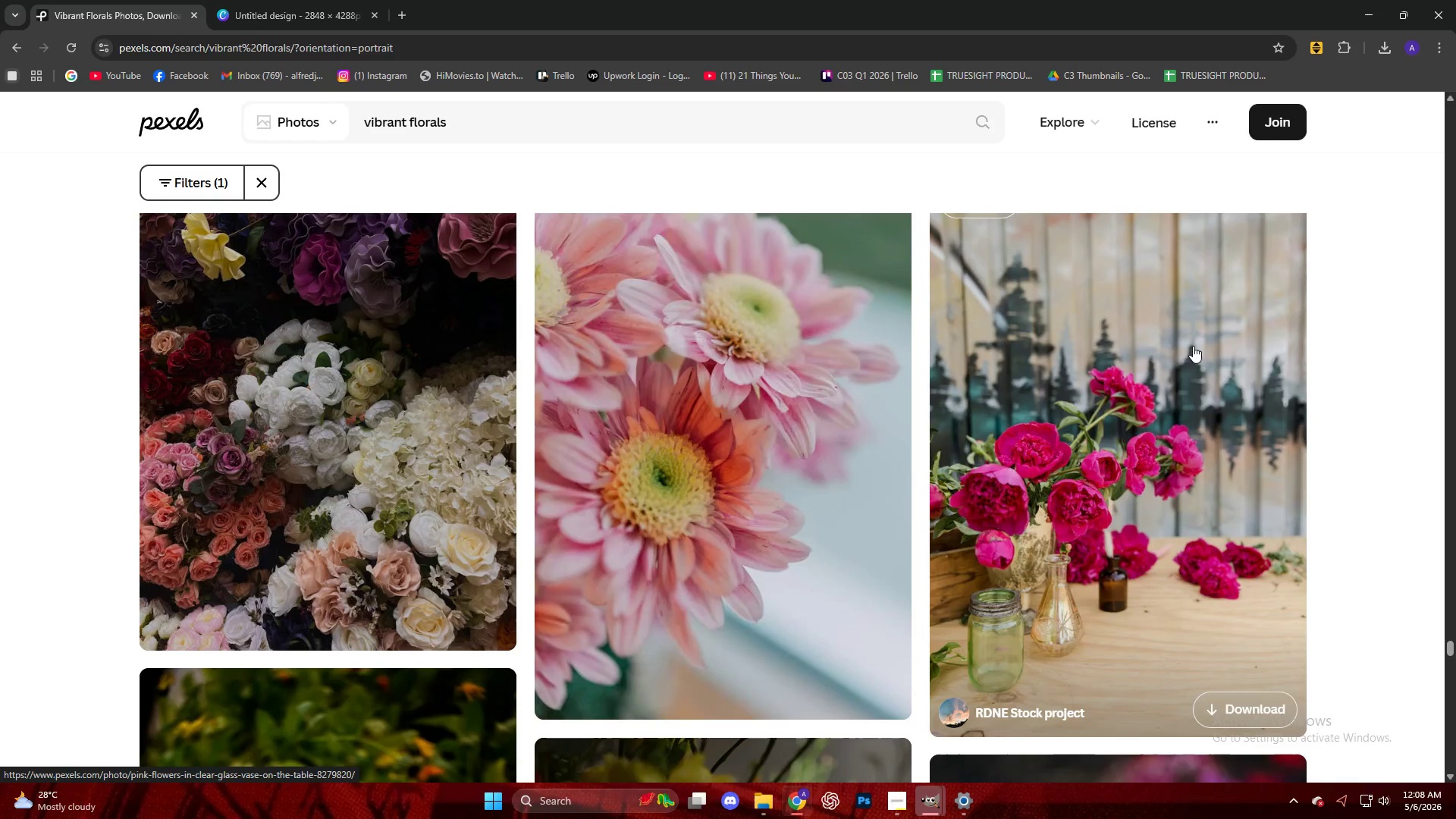 
scroll: coordinate [1160, 362], scroll_direction: down, amount: 6.0
 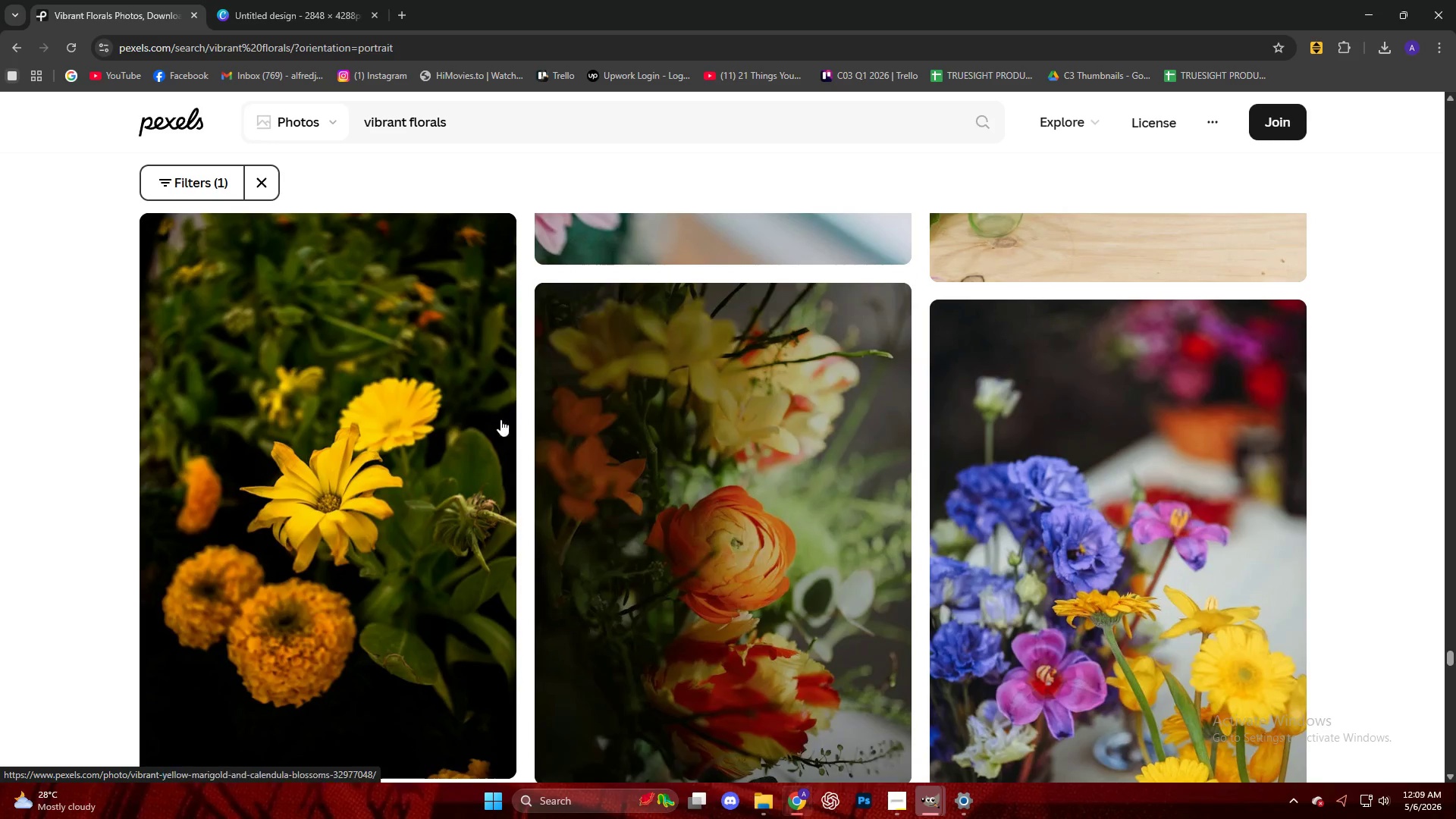 
left_click([468, 406])
 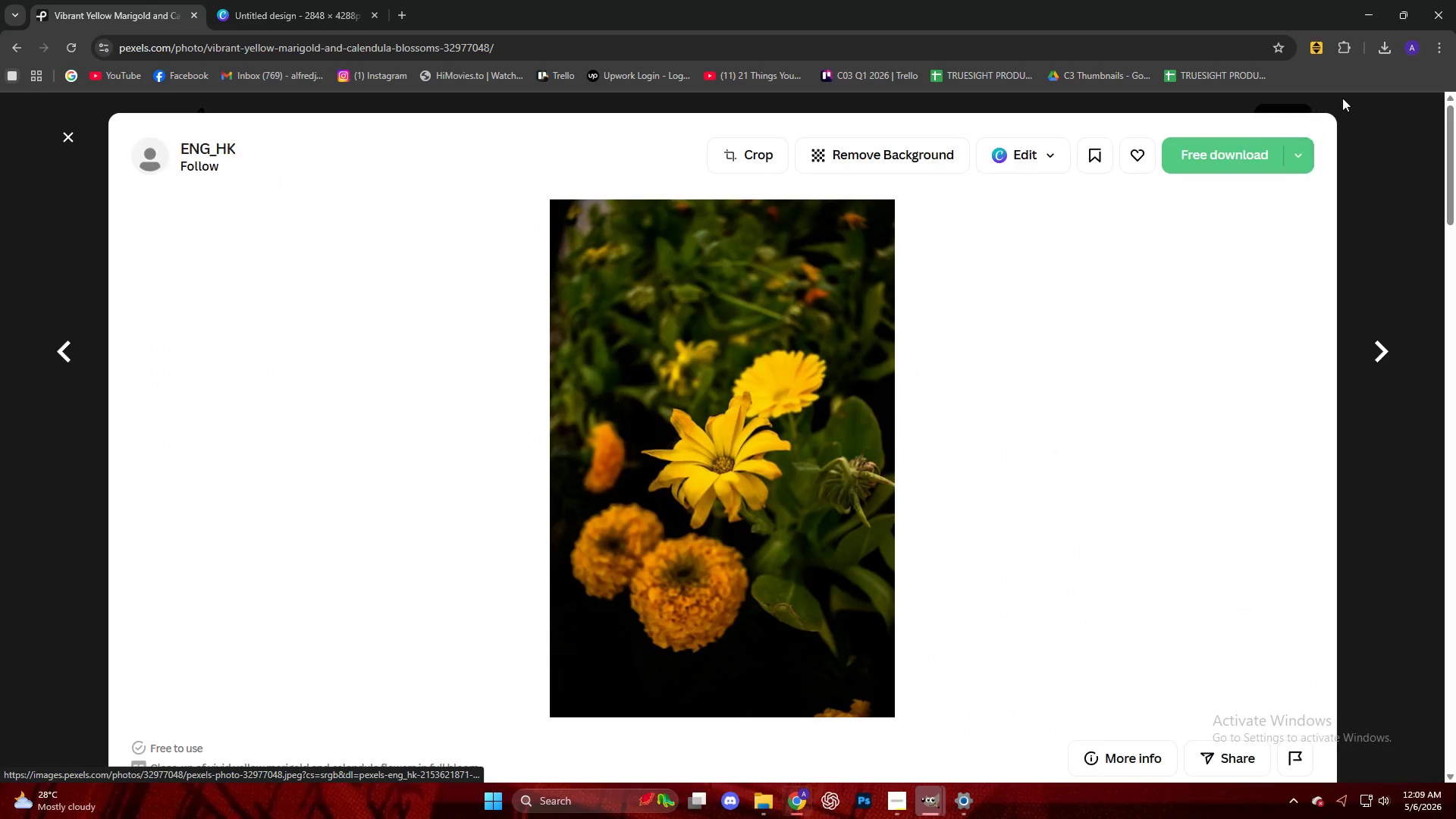 
left_click([1245, 140])
 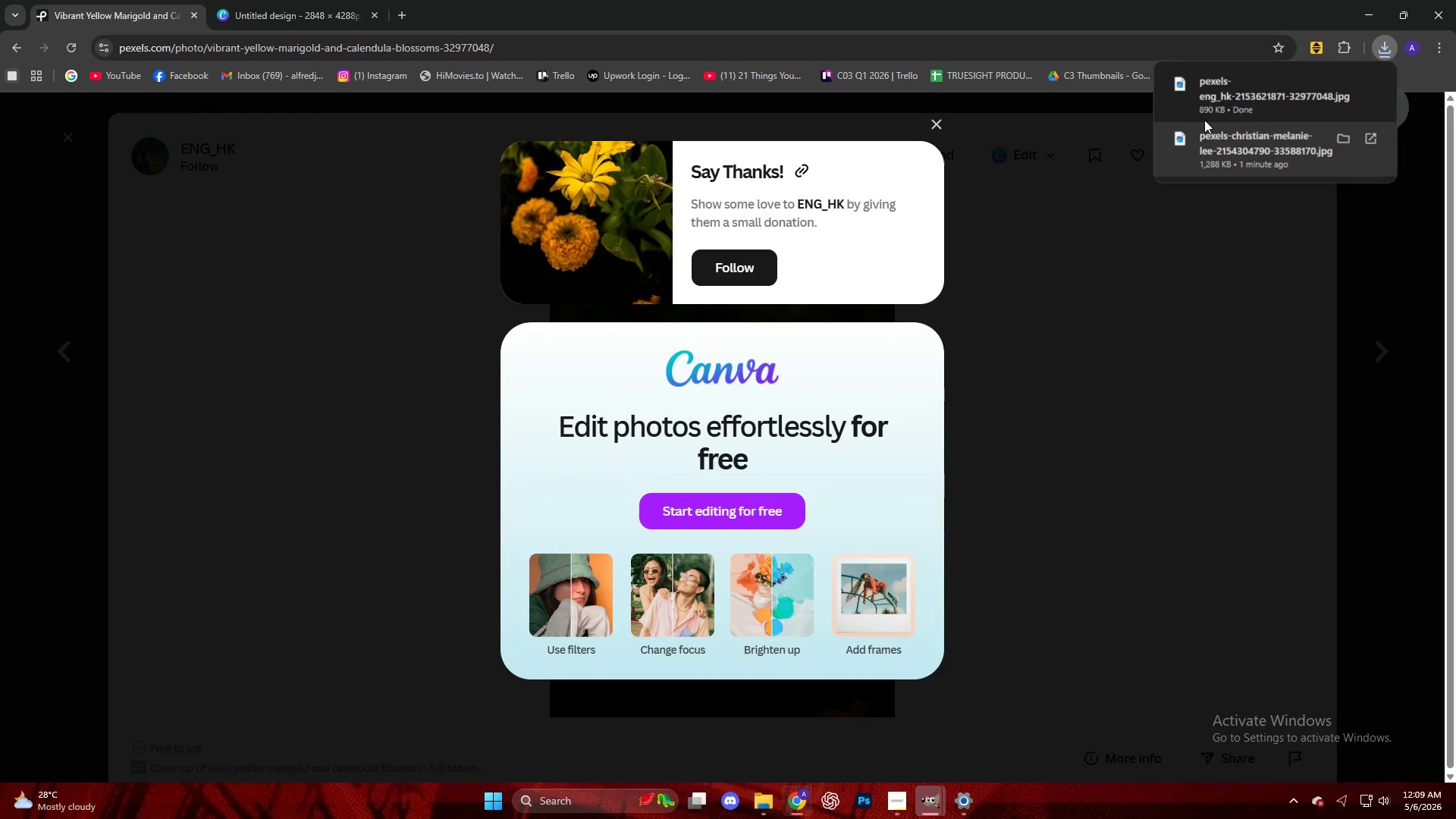 
left_click_drag(start_coordinate=[1220, 104], to_coordinate=[1191, 75])
 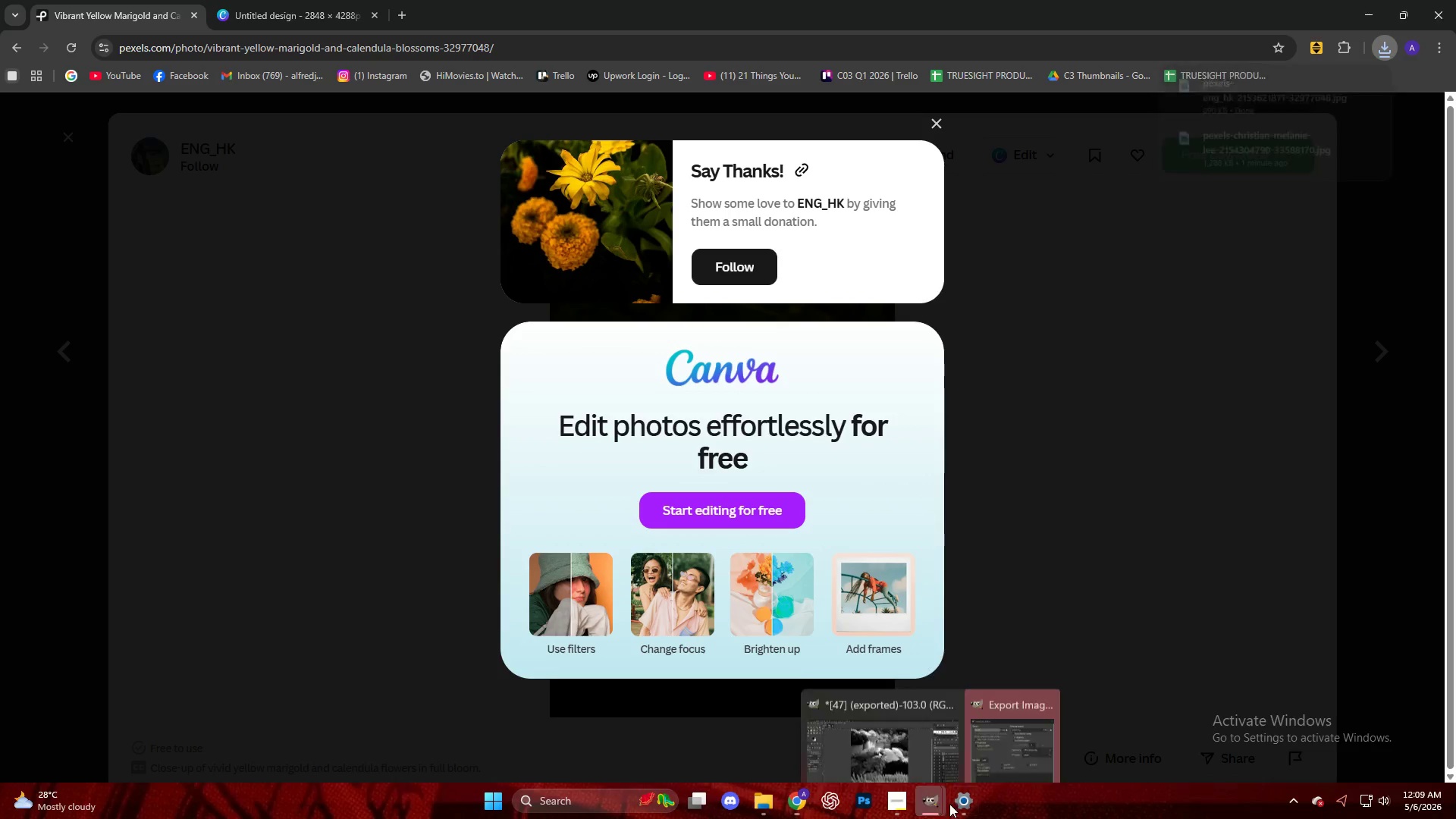 
double_click([1035, 723])
 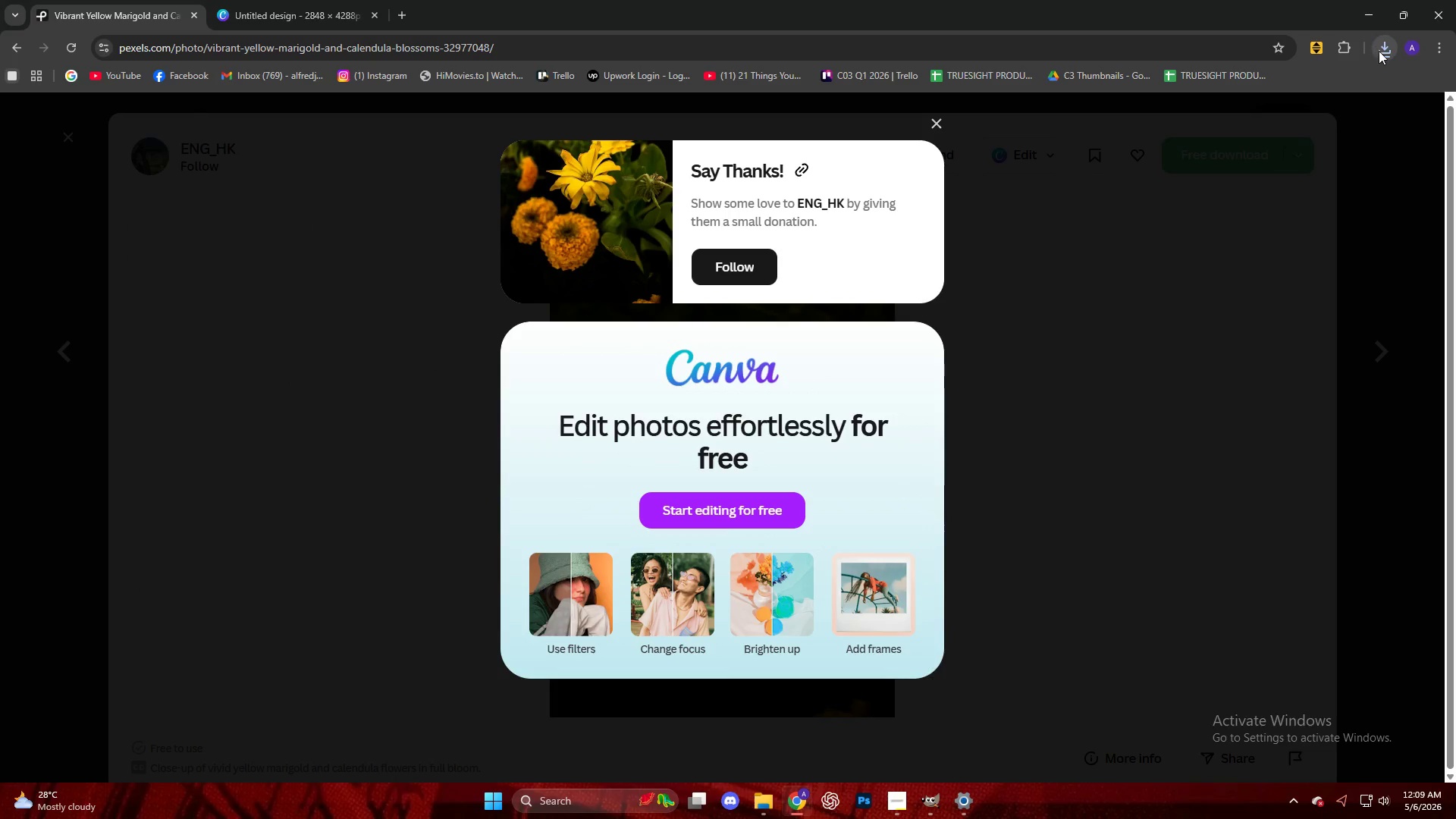 
left_click_drag(start_coordinate=[1208, 127], to_coordinate=[721, 507])
 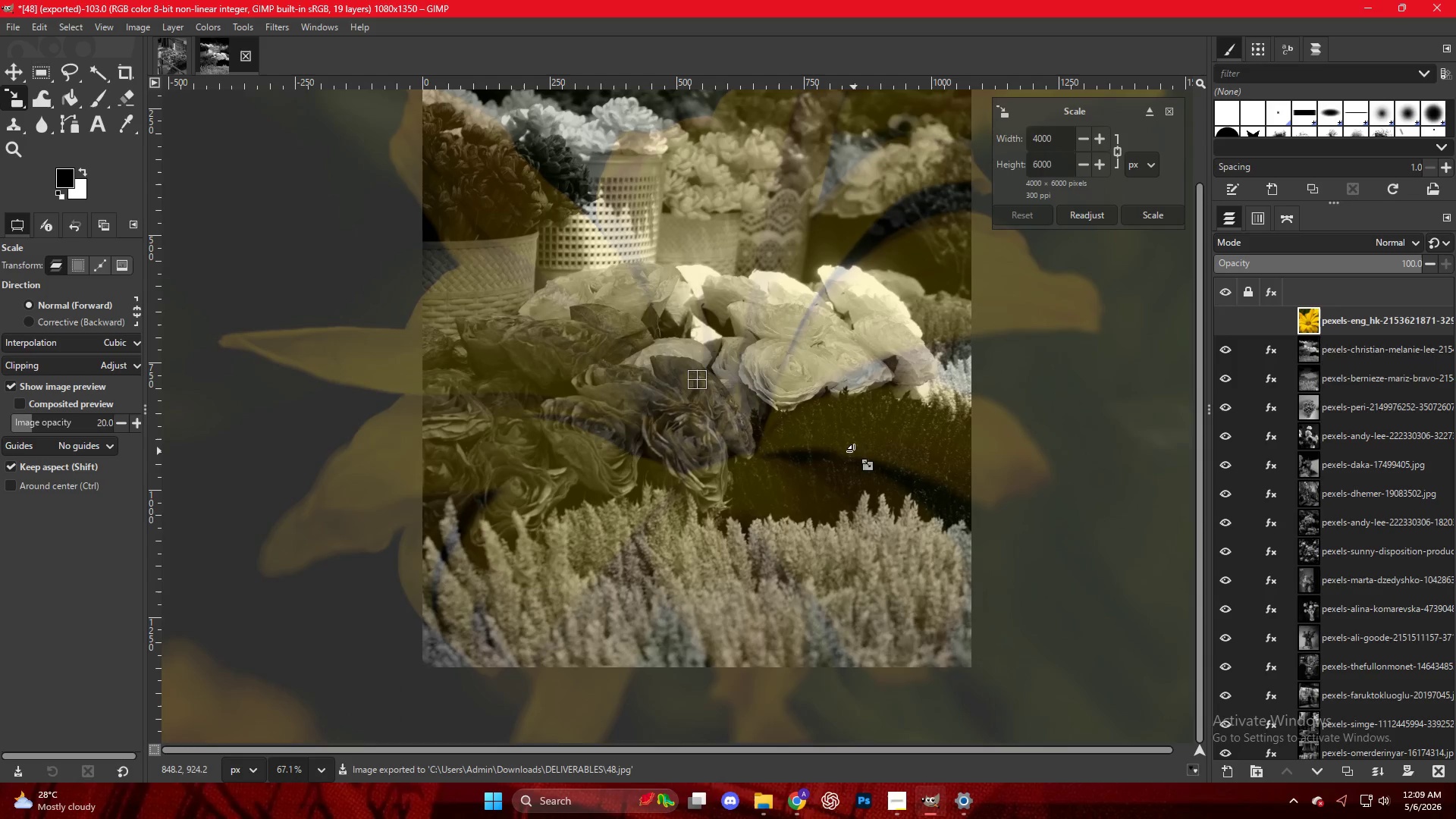 
hold_key(key=ControlLeft, duration=0.92)
scroll: coordinate [952, 421], scroll_direction: down, amount: 15.0
 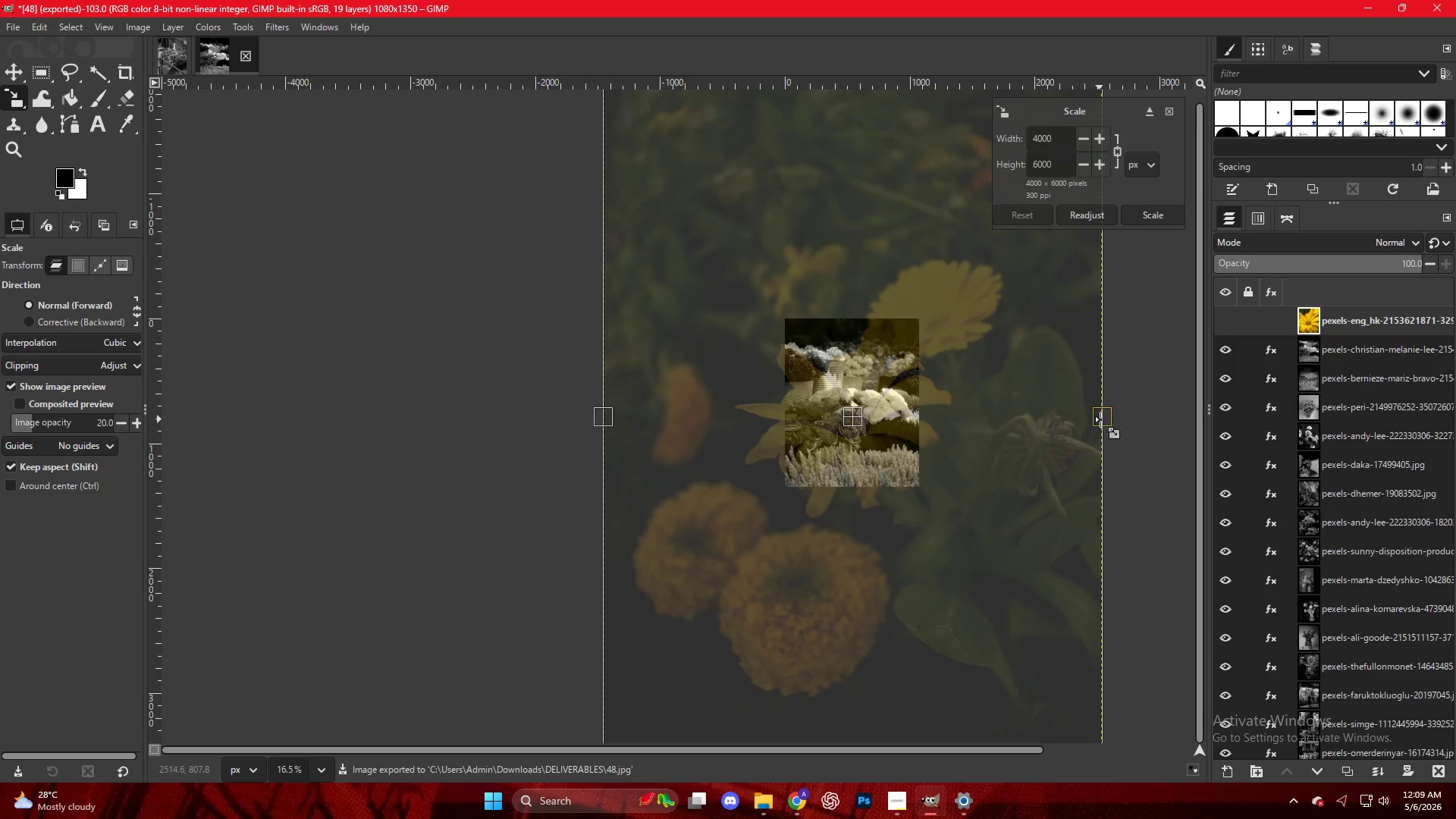 
left_click_drag(start_coordinate=[1100, 419], to_coordinate=[921, 406])
 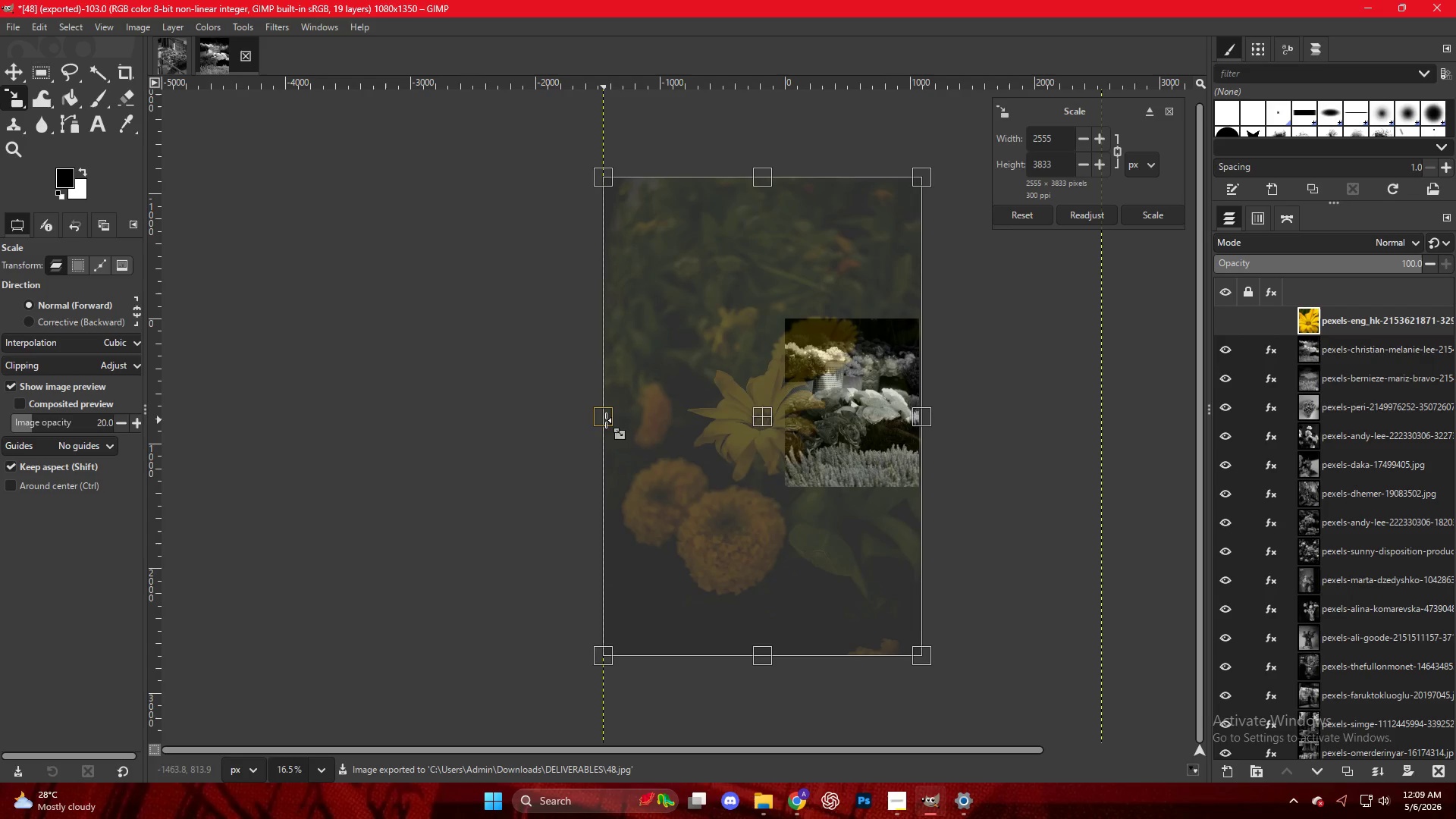 
left_click_drag(start_coordinate=[607, 420], to_coordinate=[784, 410])
 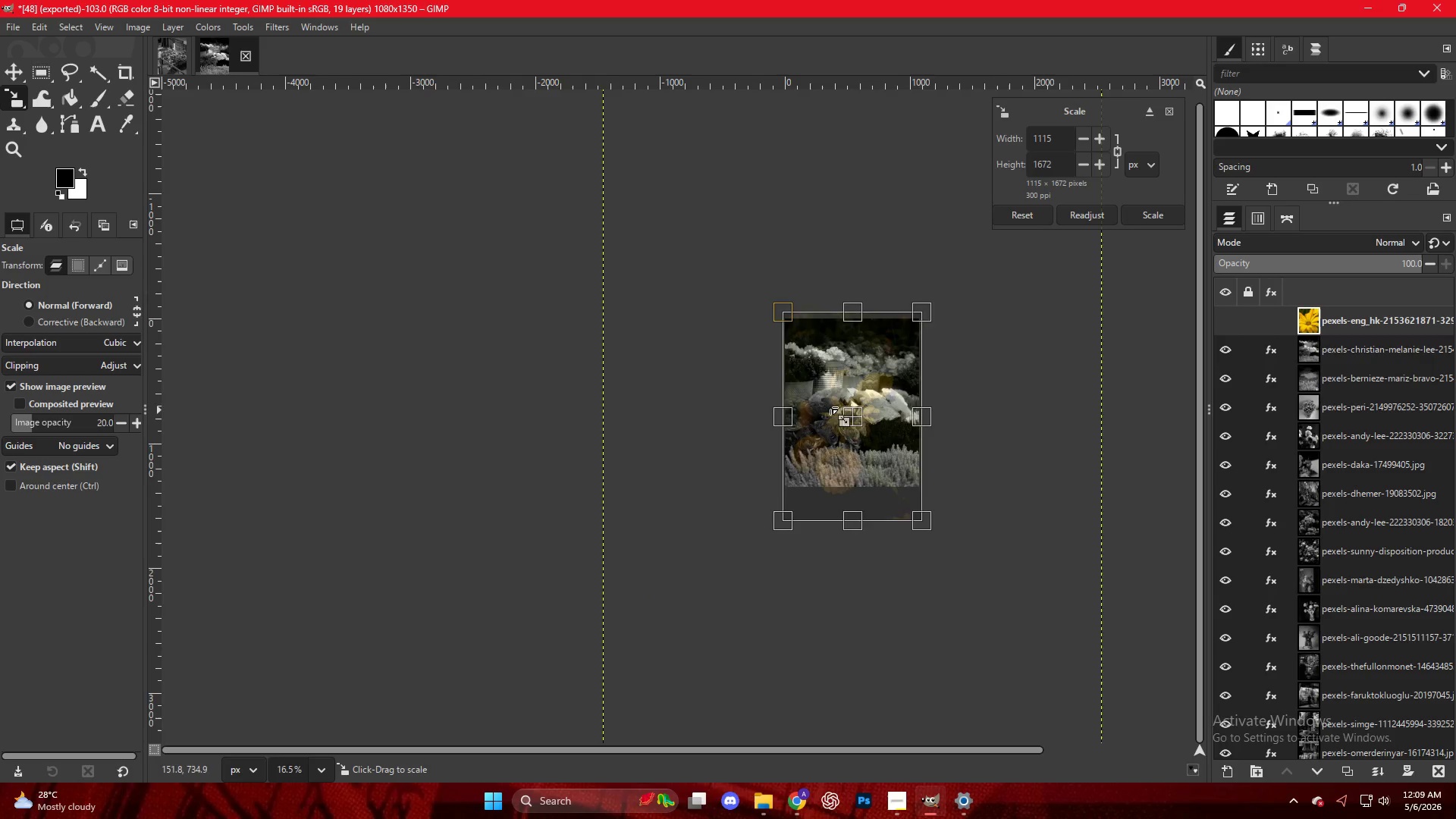 
hold_key(key=ControlLeft, duration=1.23)
scroll: coordinate [884, 380], scroll_direction: up, amount: 8.0
 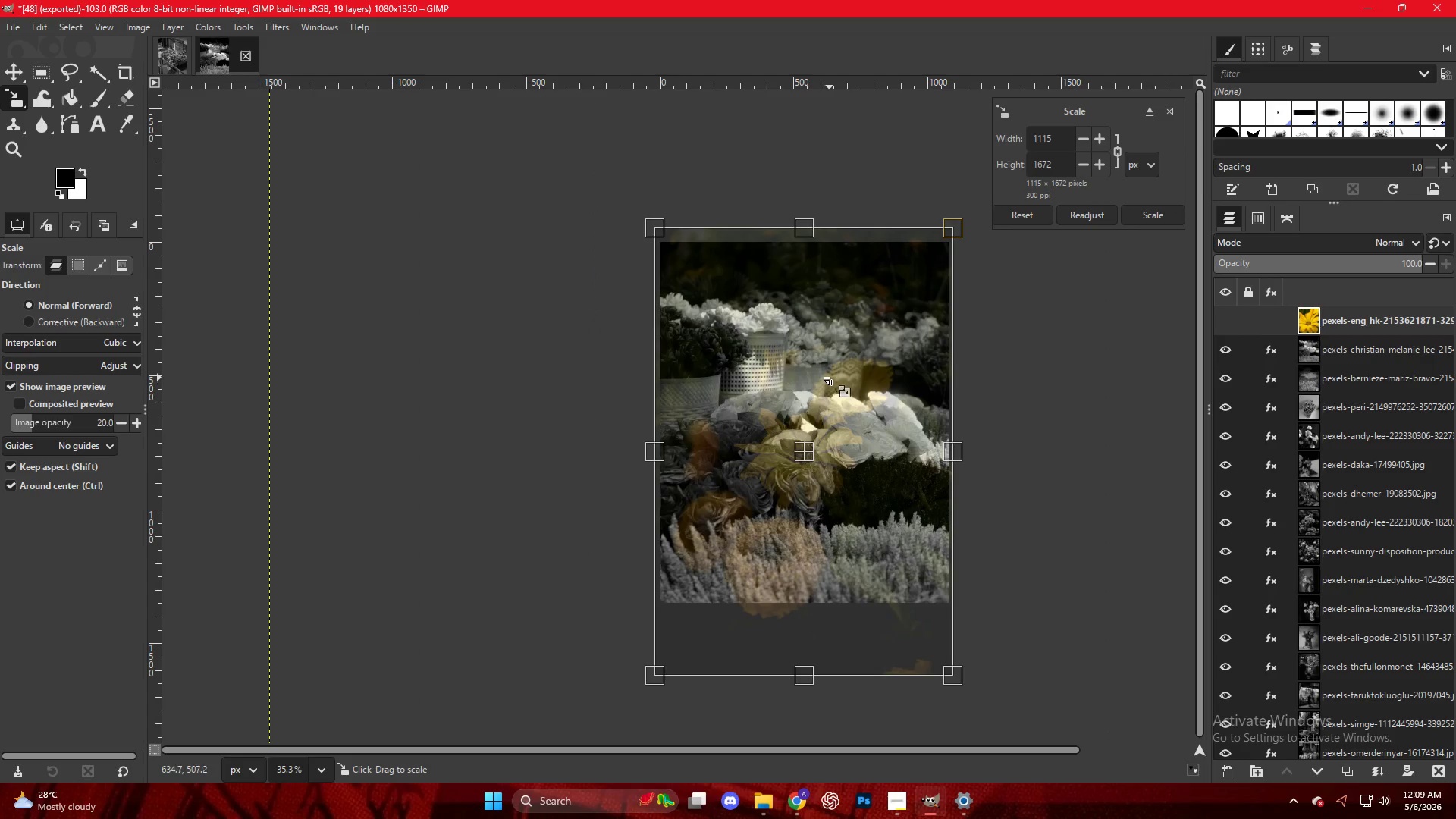 
left_click([844, 375])
 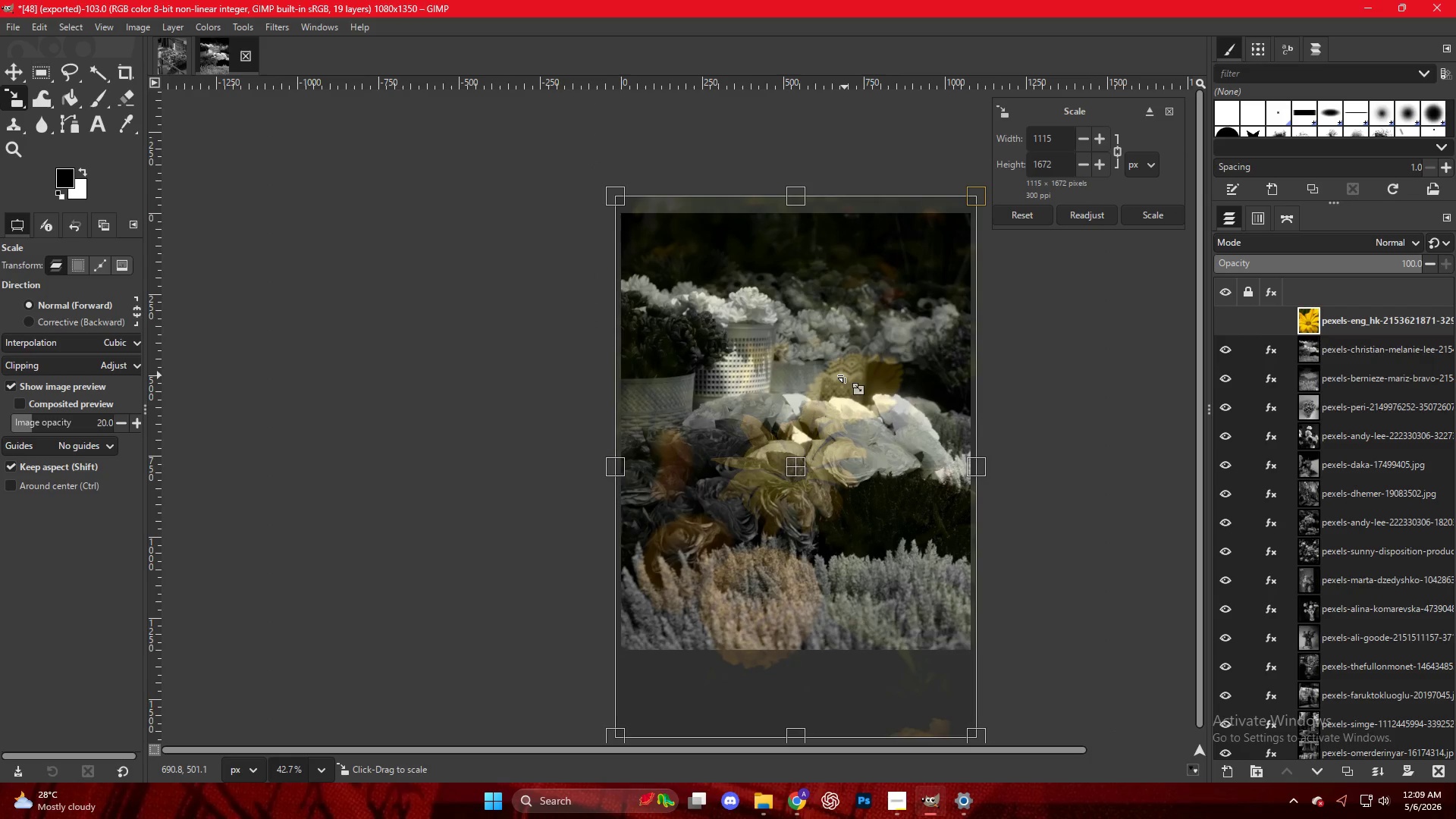 
scroll: coordinate [843, 376], scroll_direction: up, amount: 2.0
 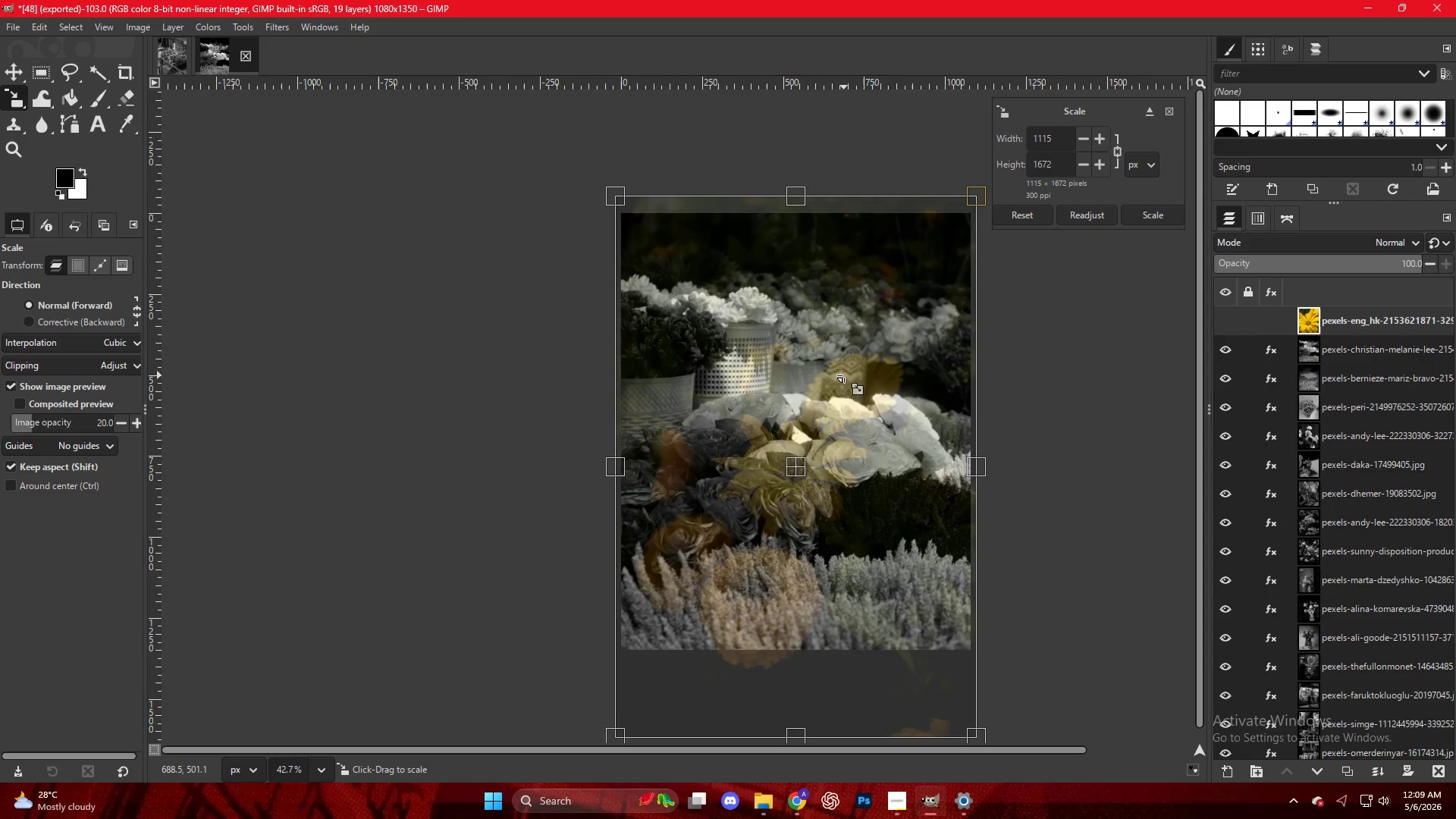 
key(NumpadEnter)
 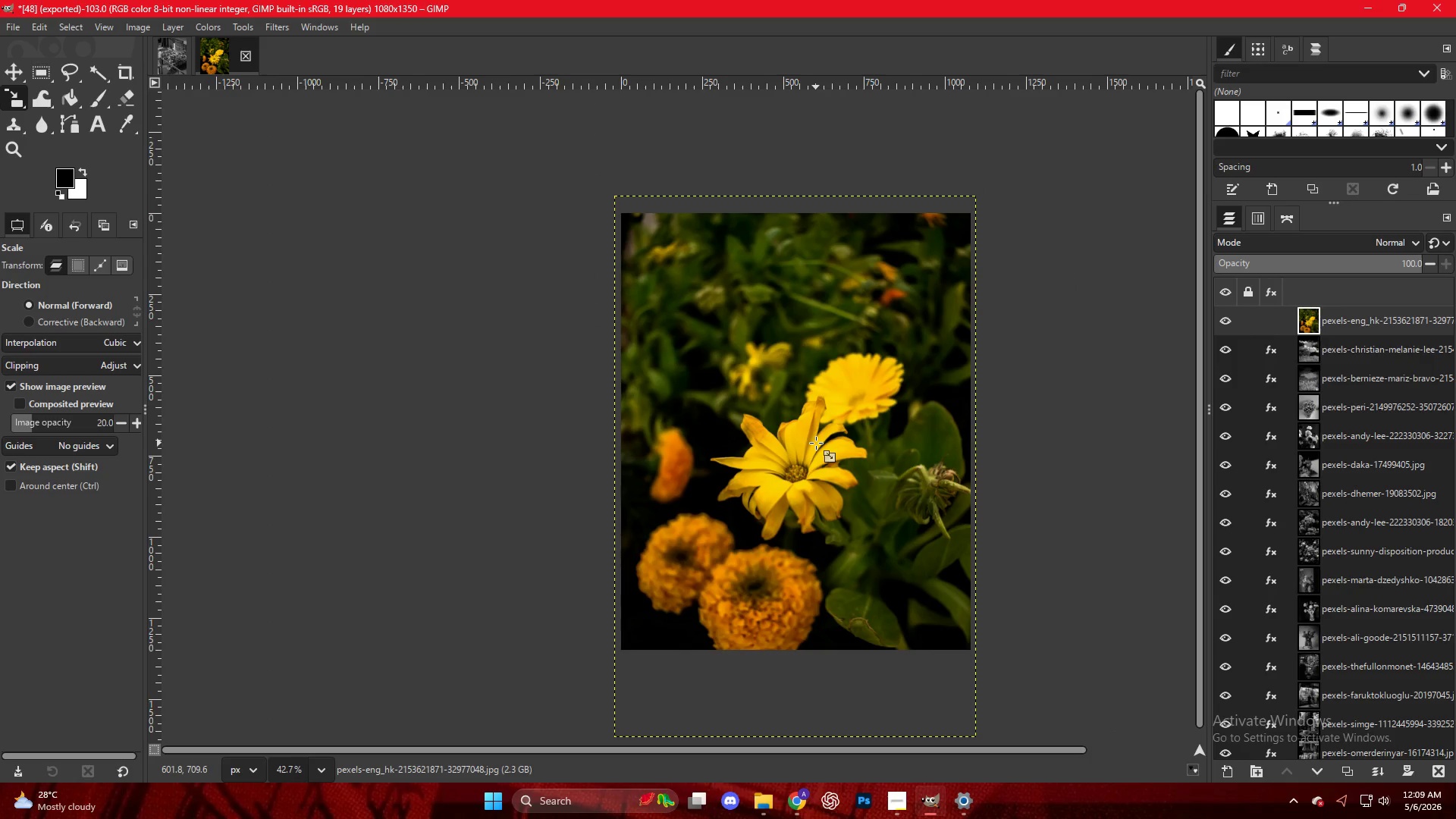 
key(M)
 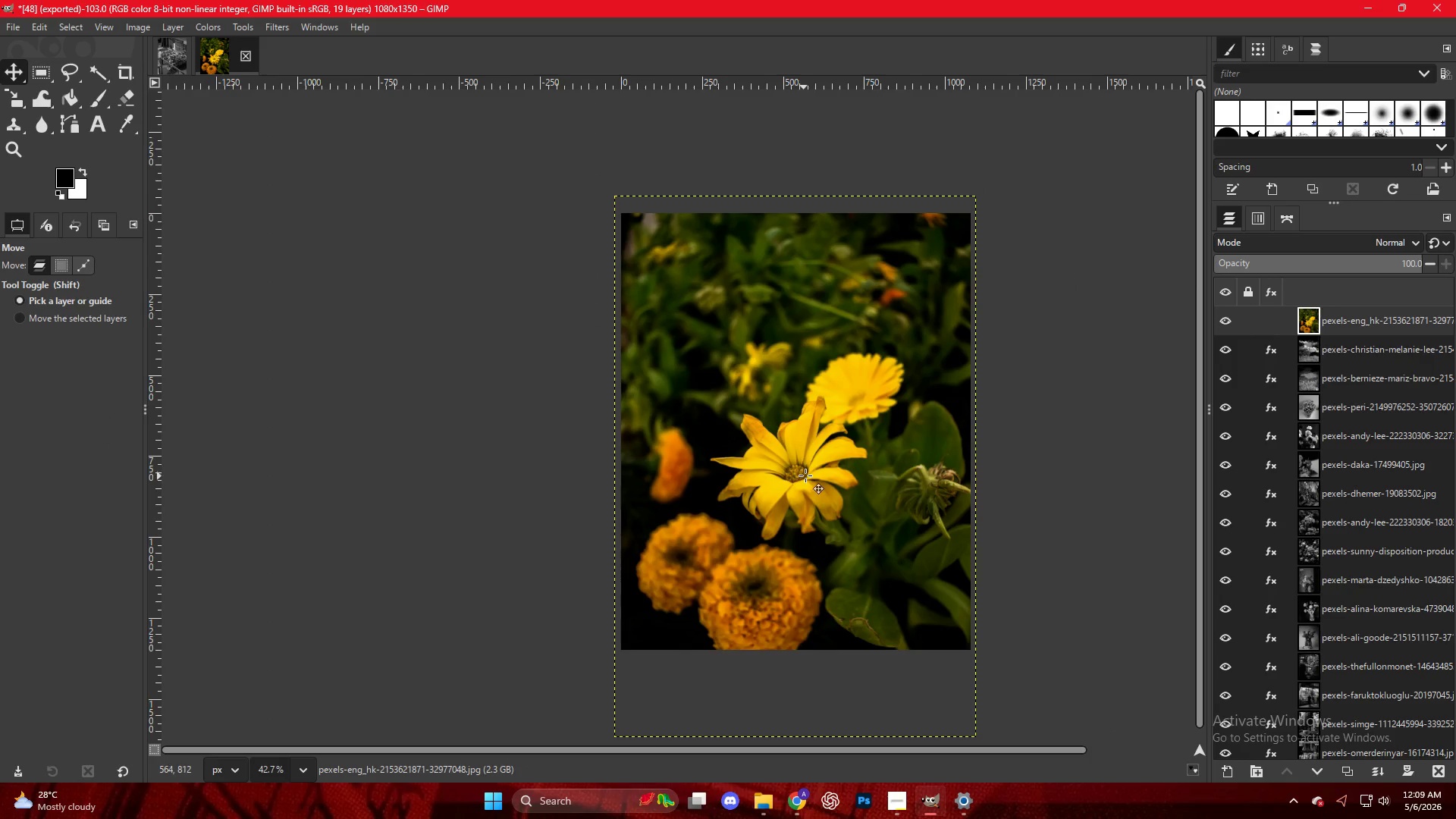 
left_click_drag(start_coordinate=[805, 475], to_coordinate=[807, 411])
 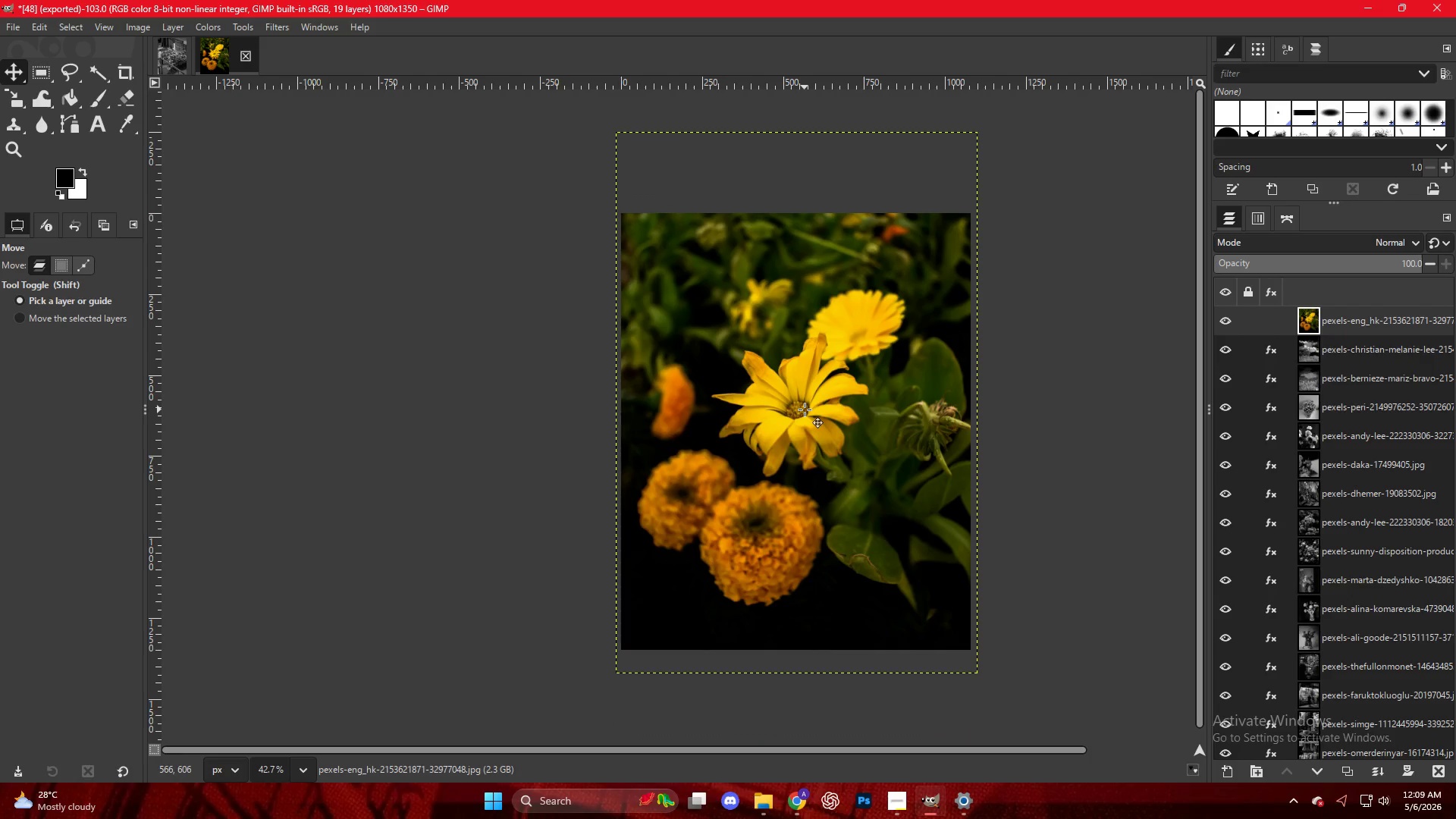 
key(NumpadEnter)
 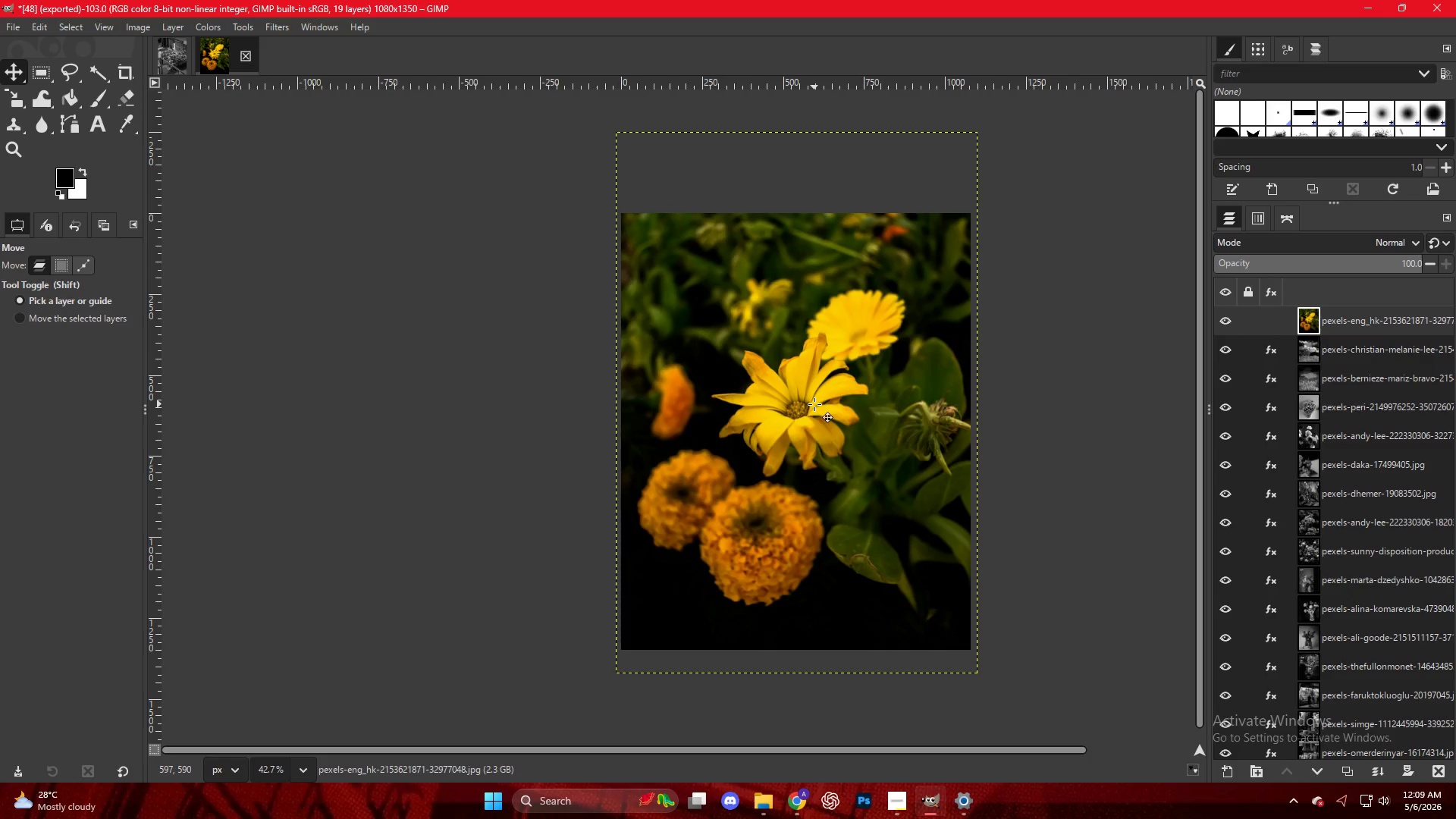 
right_click([794, 381])
 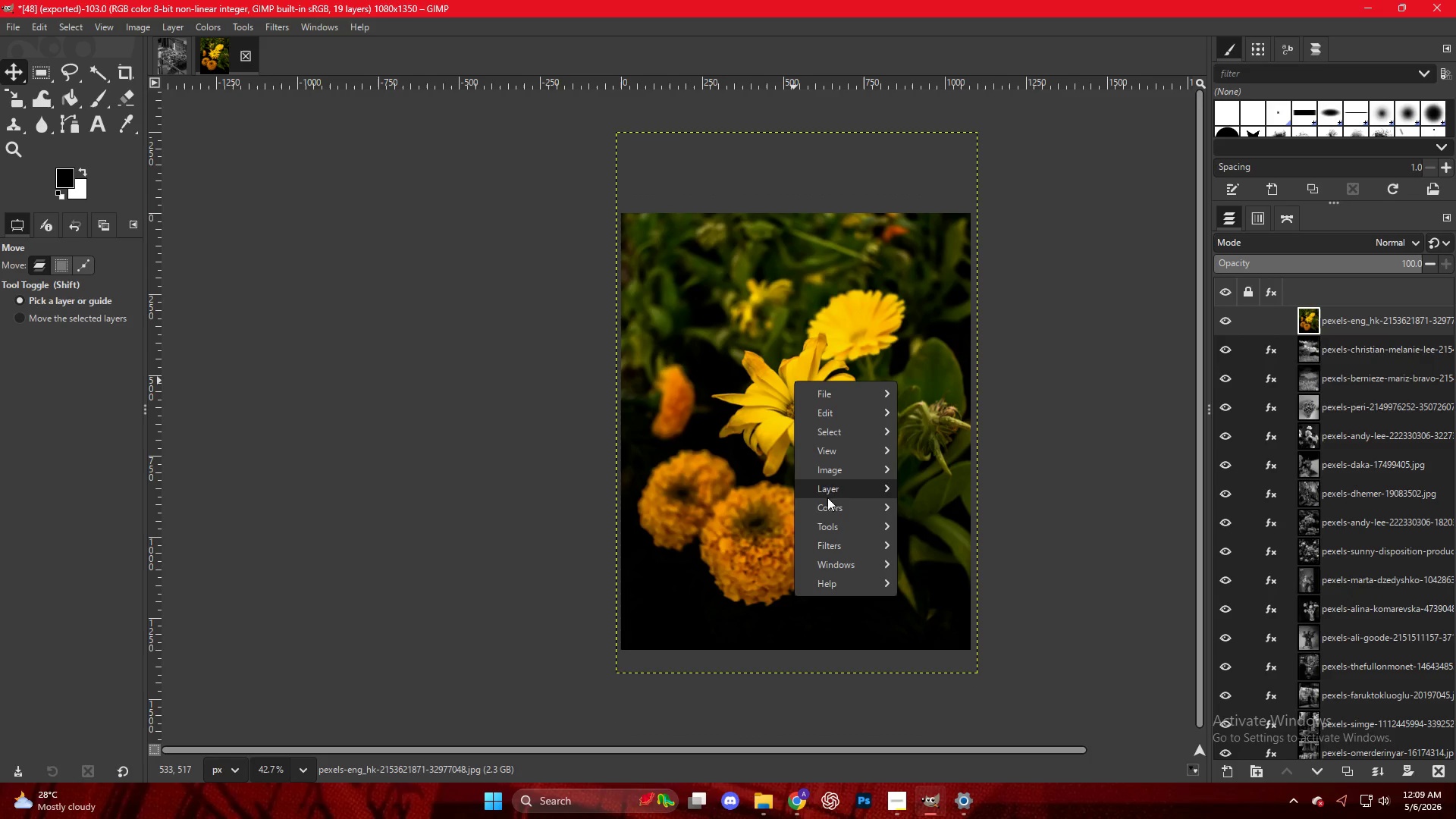 
left_click([833, 508])
 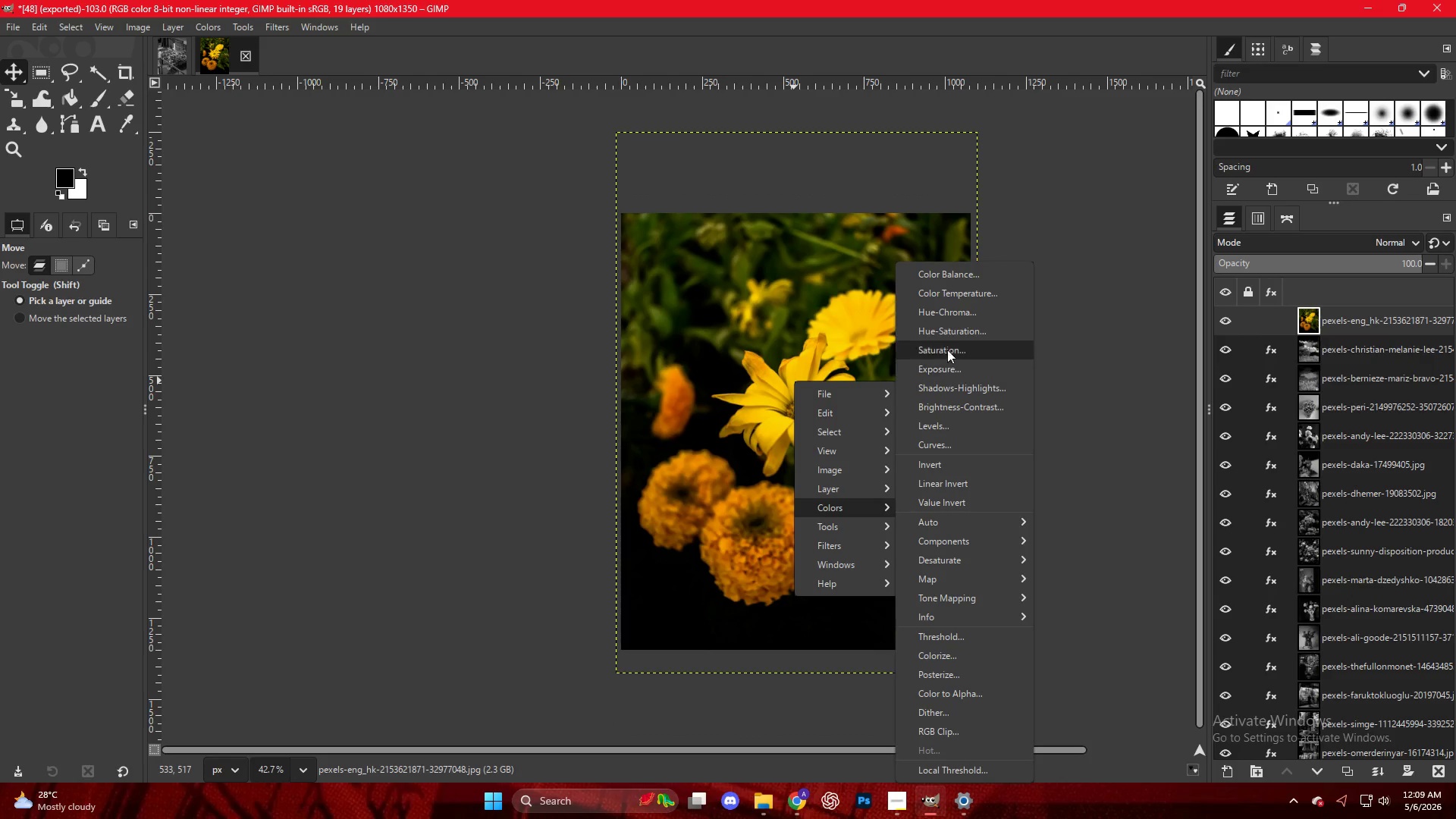 
left_click([943, 334])
 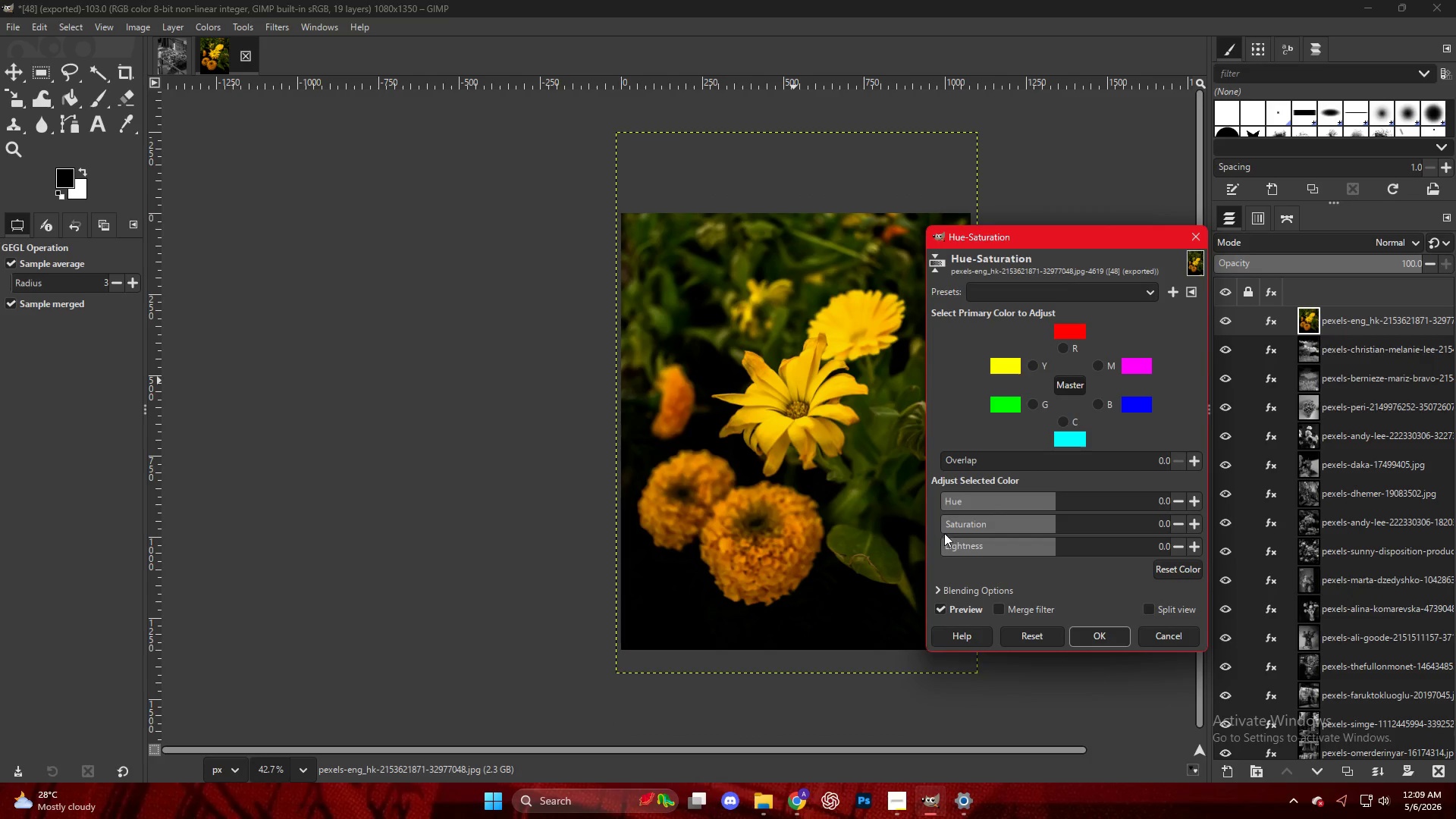 
left_click_drag(start_coordinate=[949, 520], to_coordinate=[883, 506])
 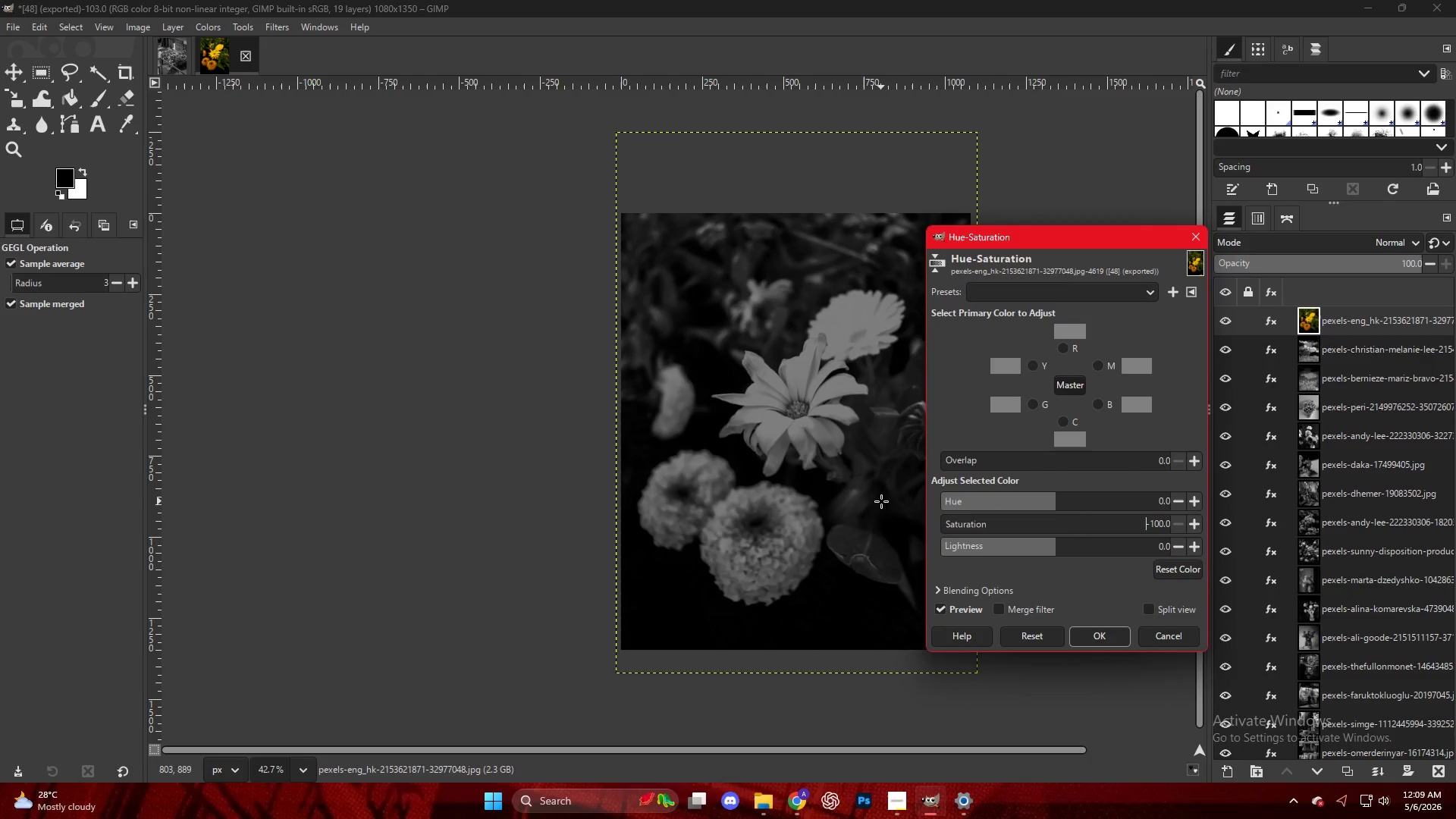 
key(NumpadEnter)
 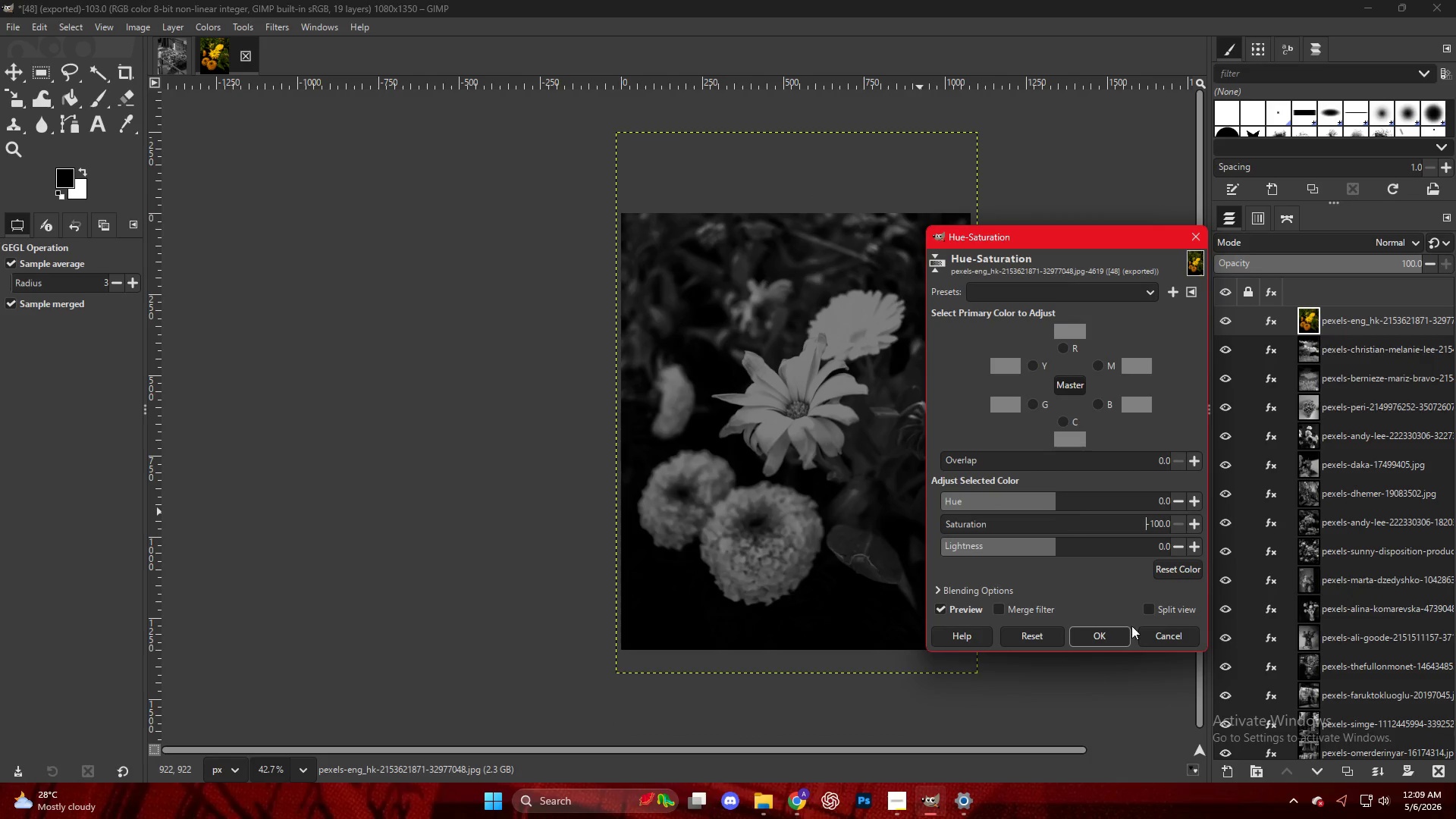 
left_click([1099, 639])
 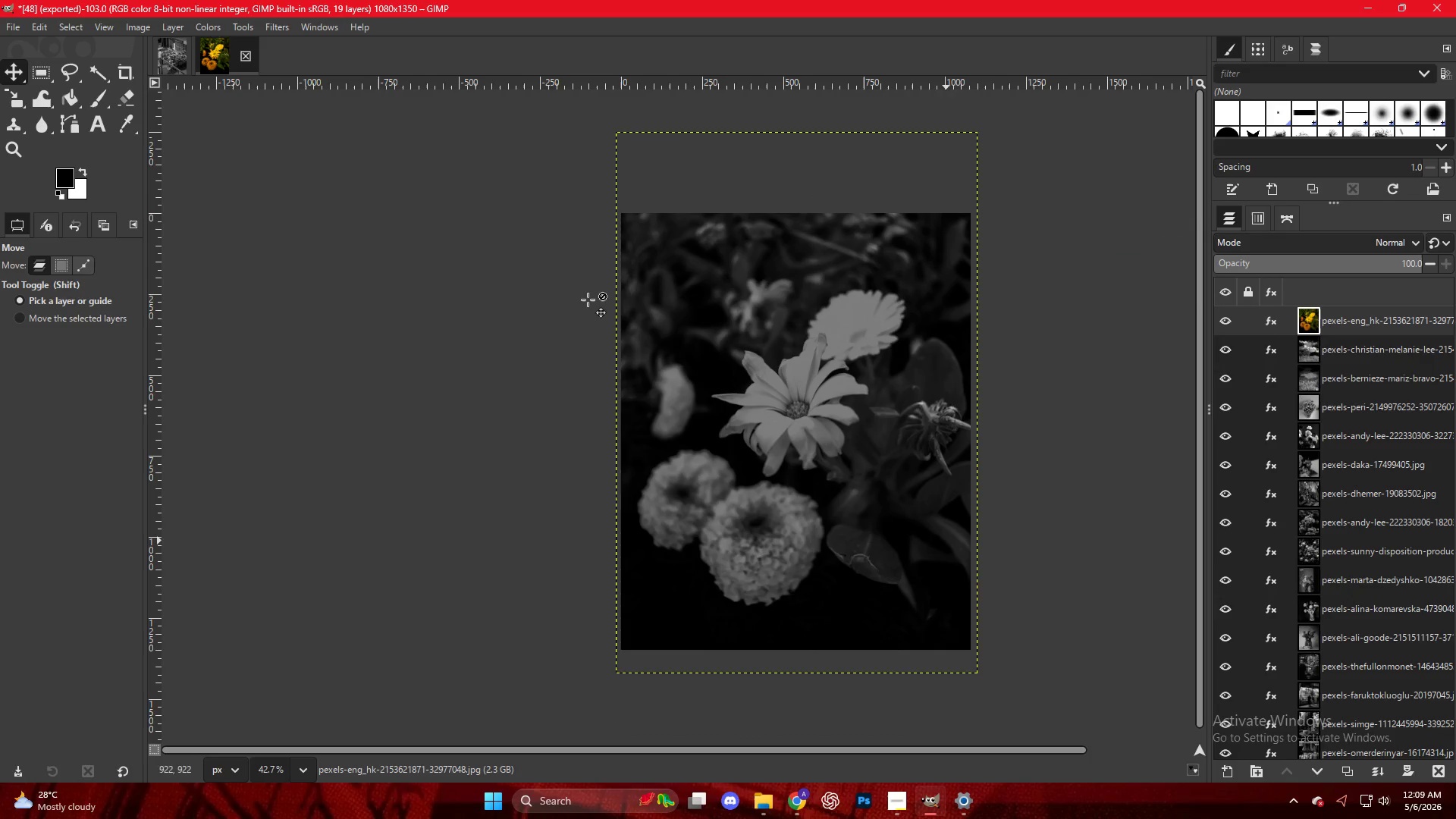 
right_click([587, 293])
 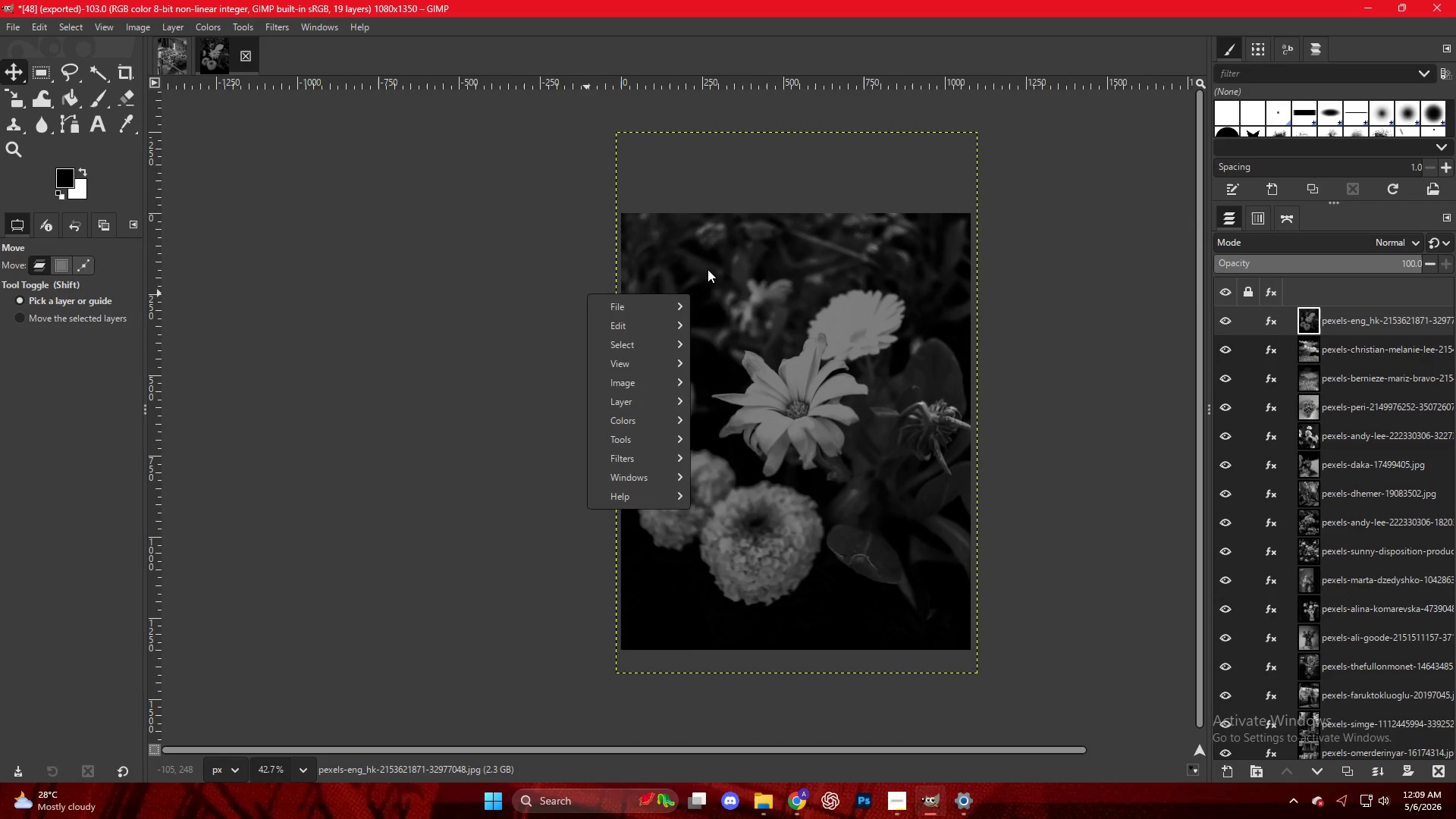 
right_click([709, 267])
 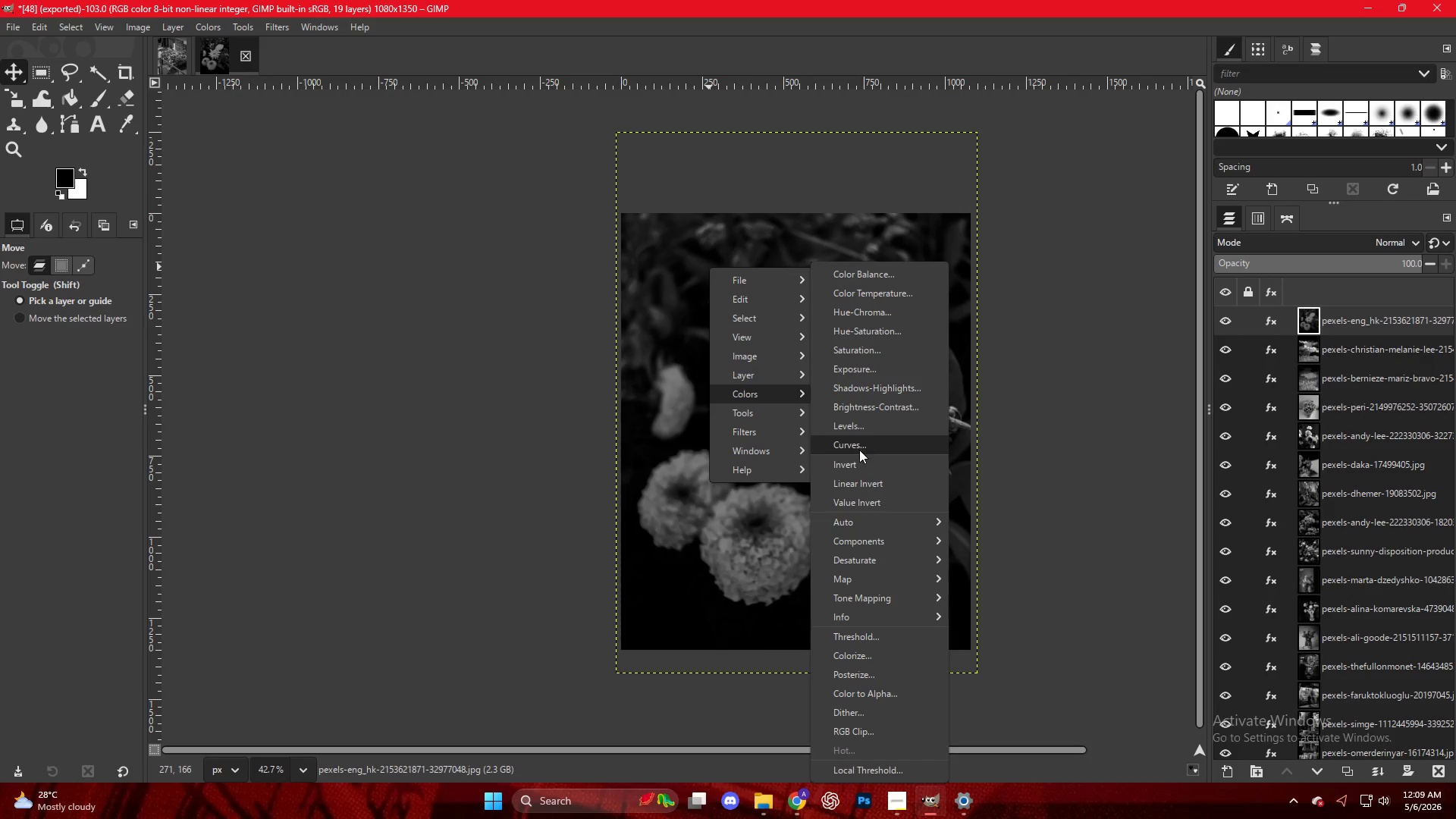 
left_click([858, 428])
 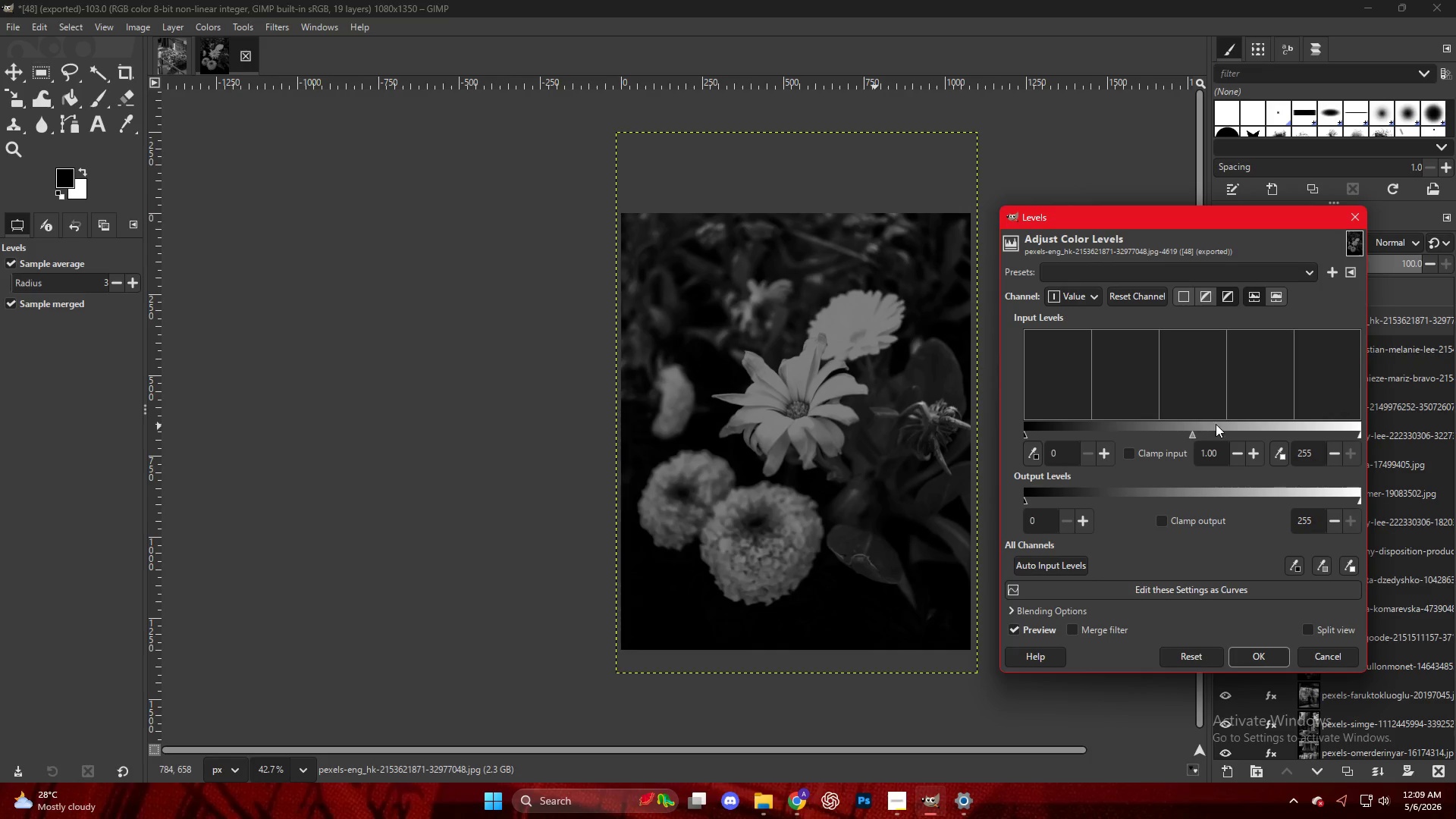 
left_click([1226, 434])
 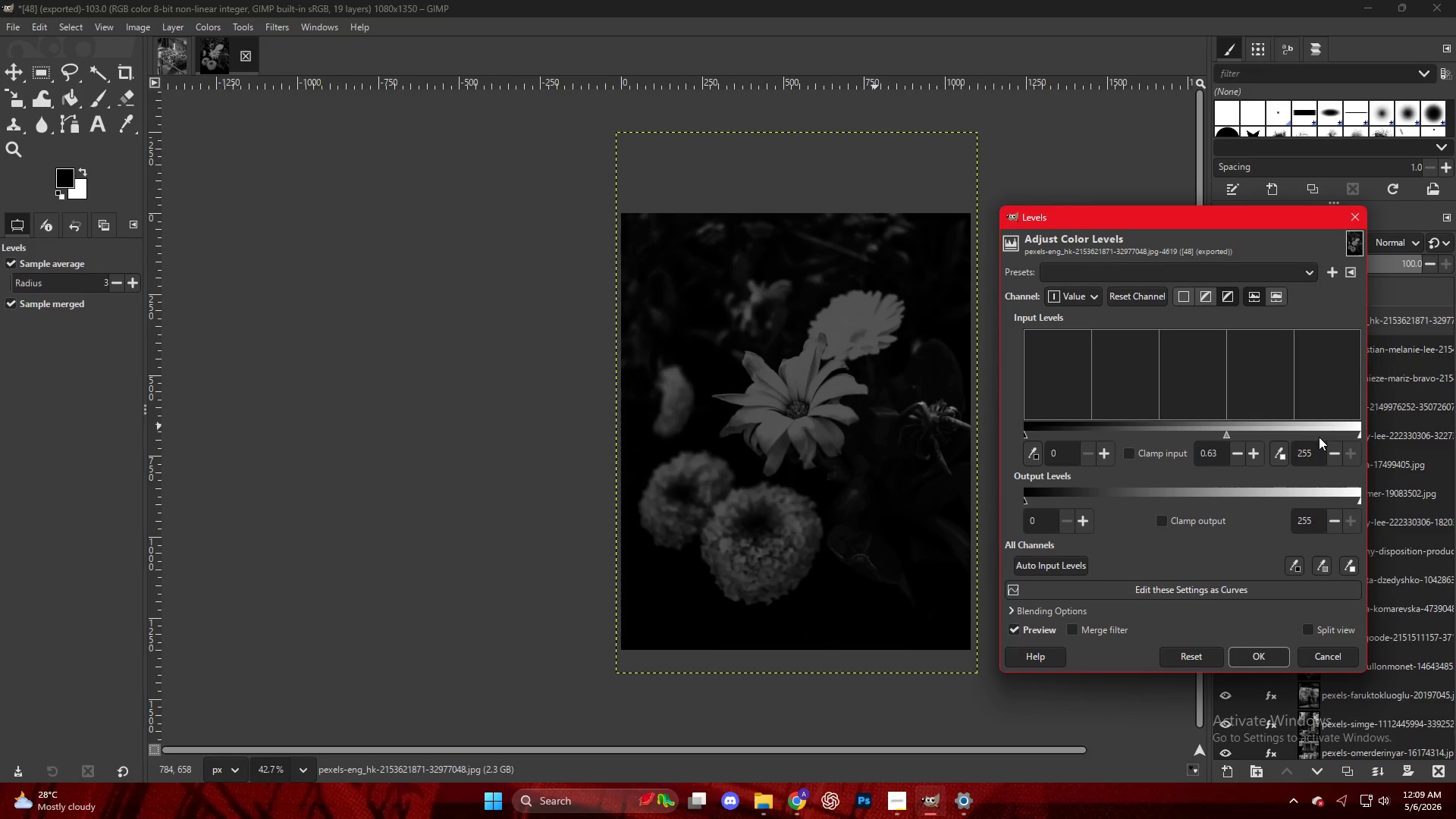 
left_click([1301, 431])
 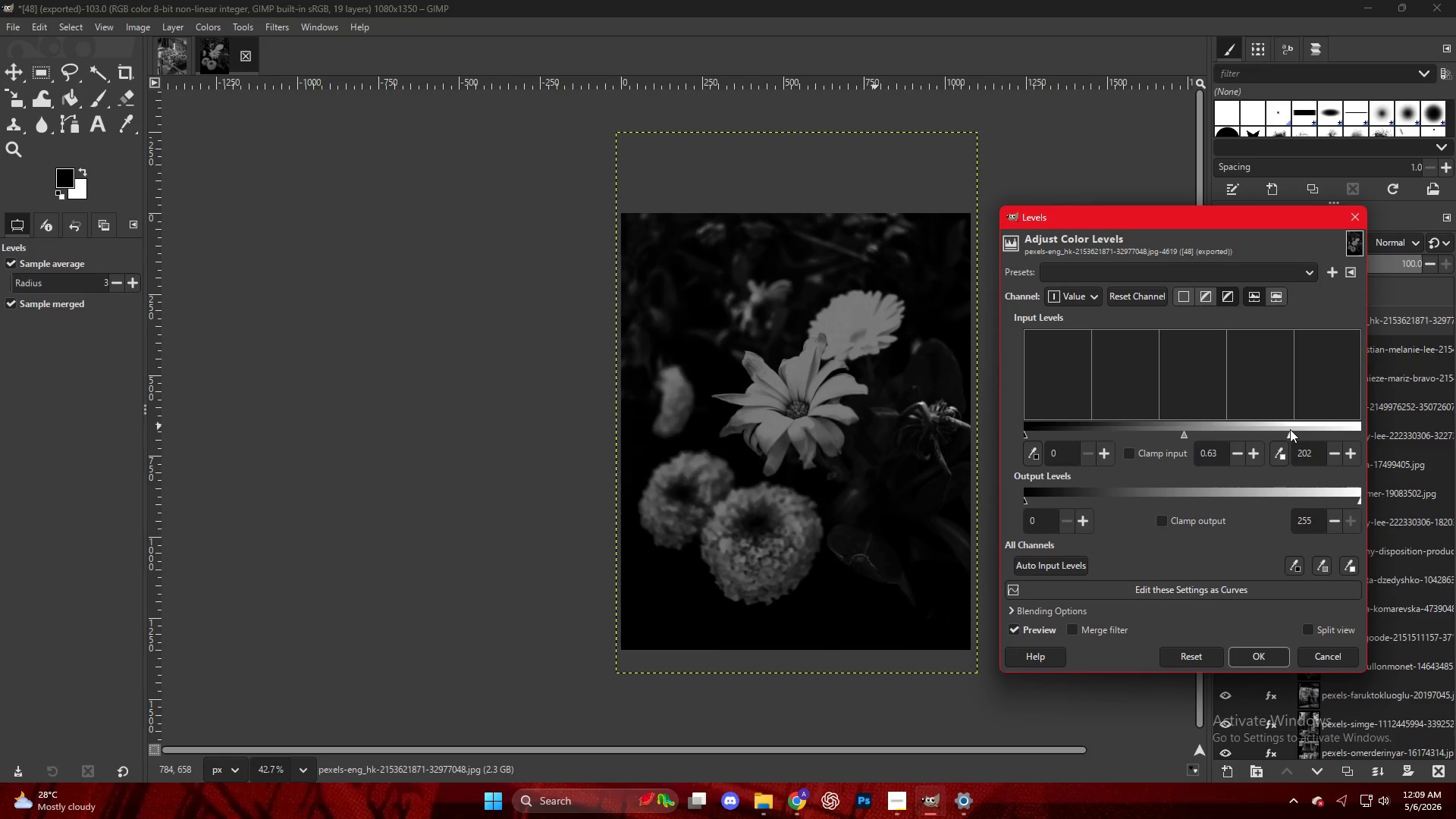 
key(NumpadEnter)
 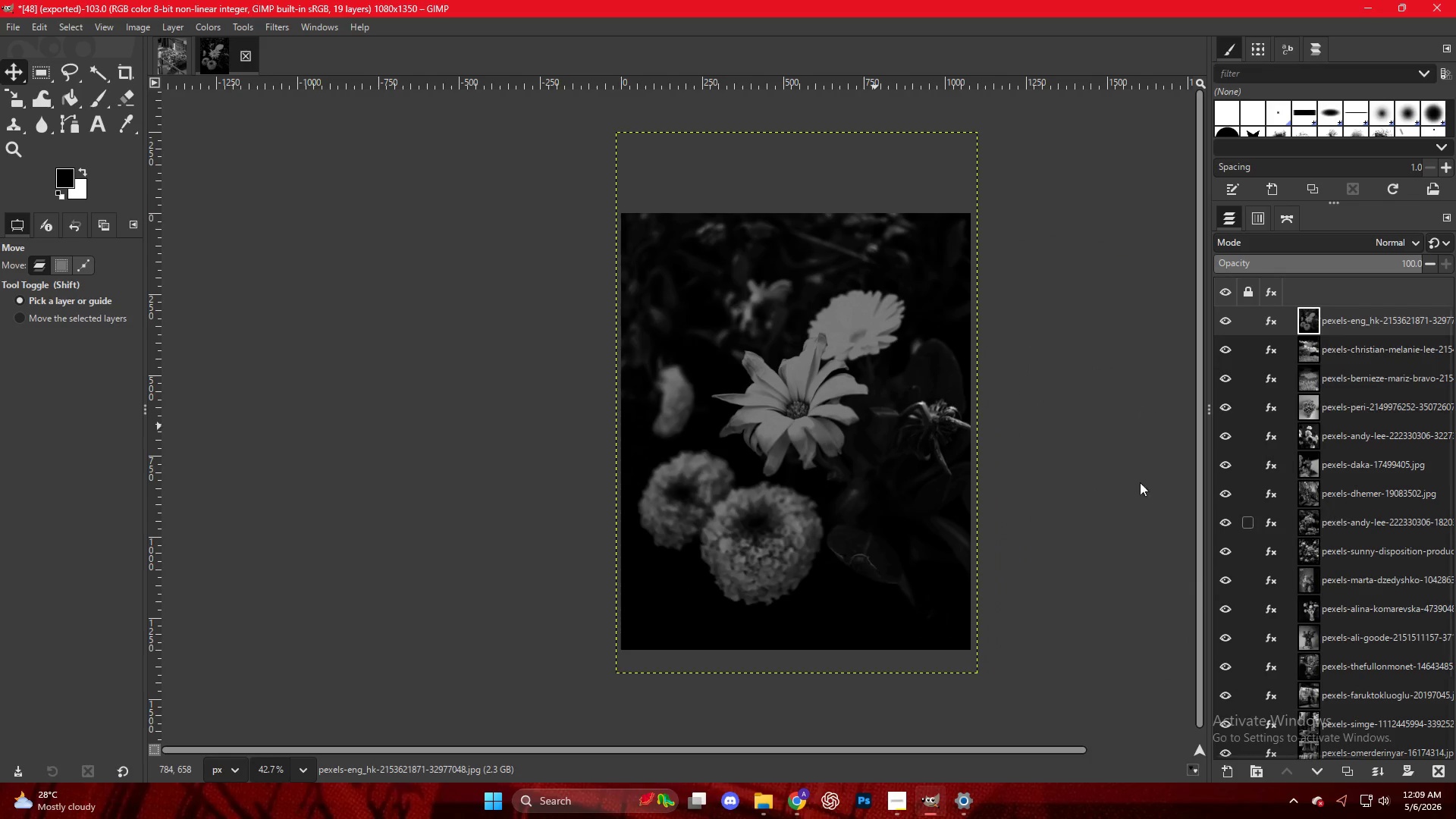 
right_click([709, 334])
 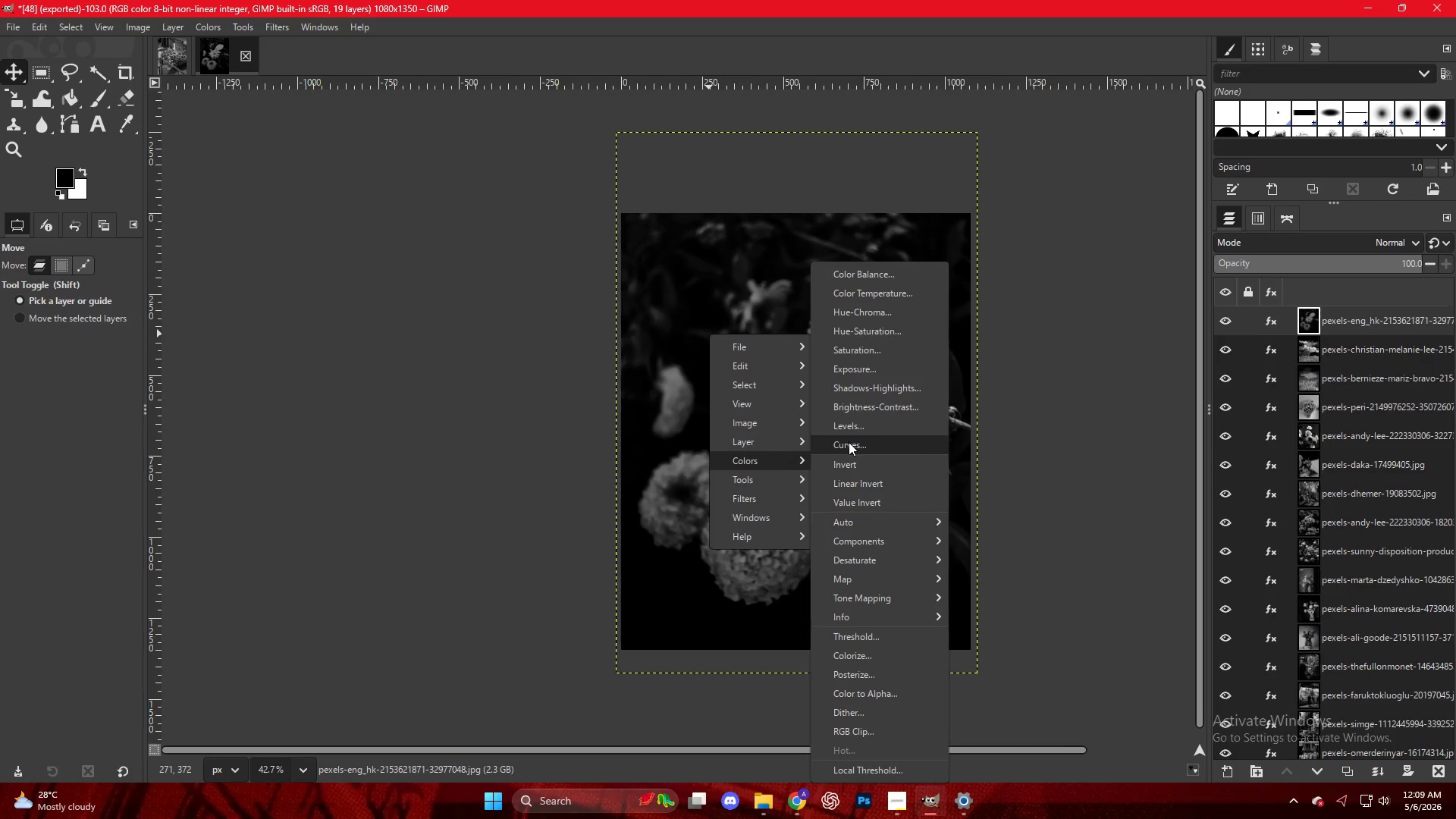 
left_click_drag(start_coordinate=[1116, 516], to_coordinate=[1119, 484])
 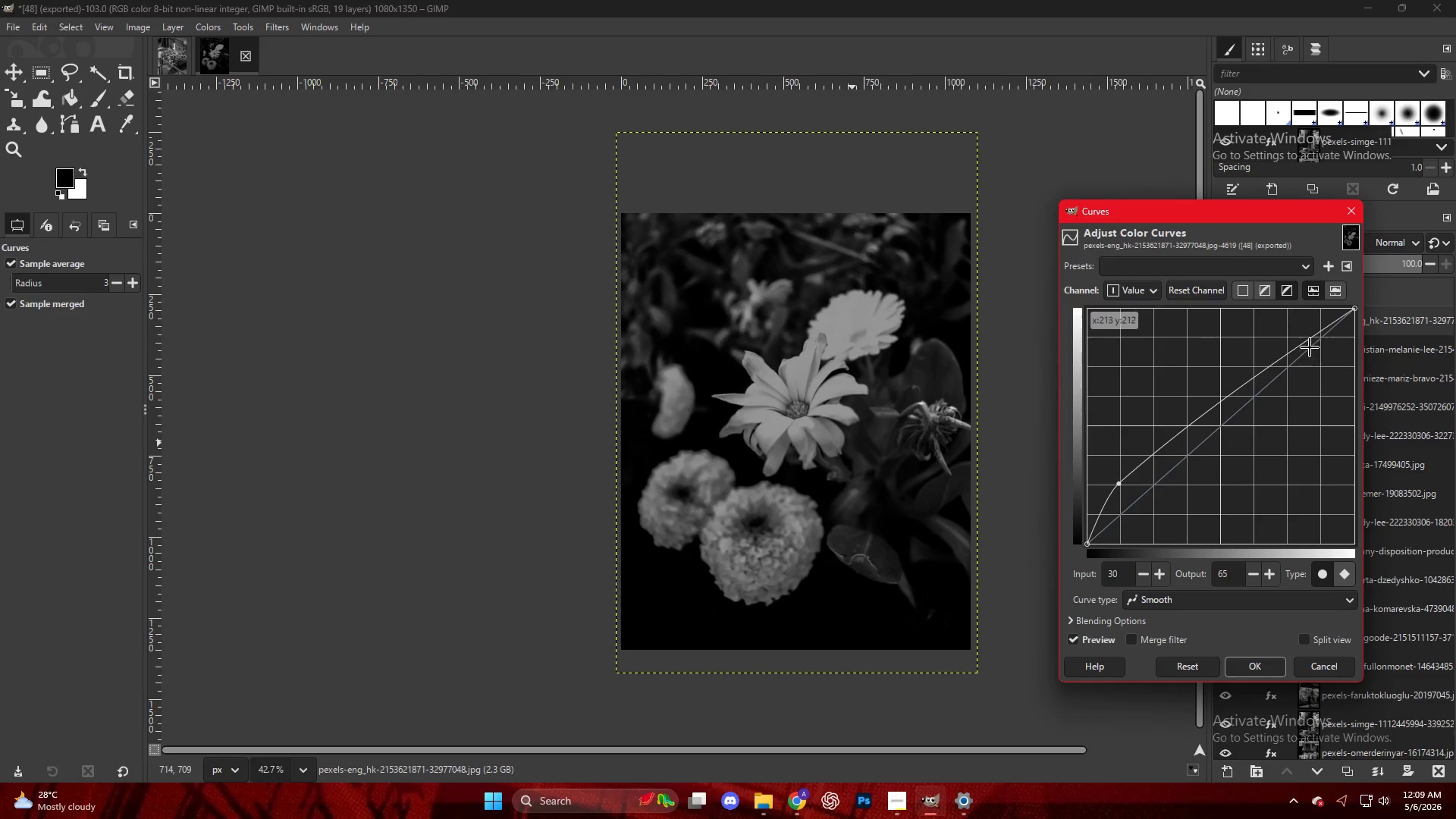 
left_click_drag(start_coordinate=[1301, 343], to_coordinate=[1296, 338])
 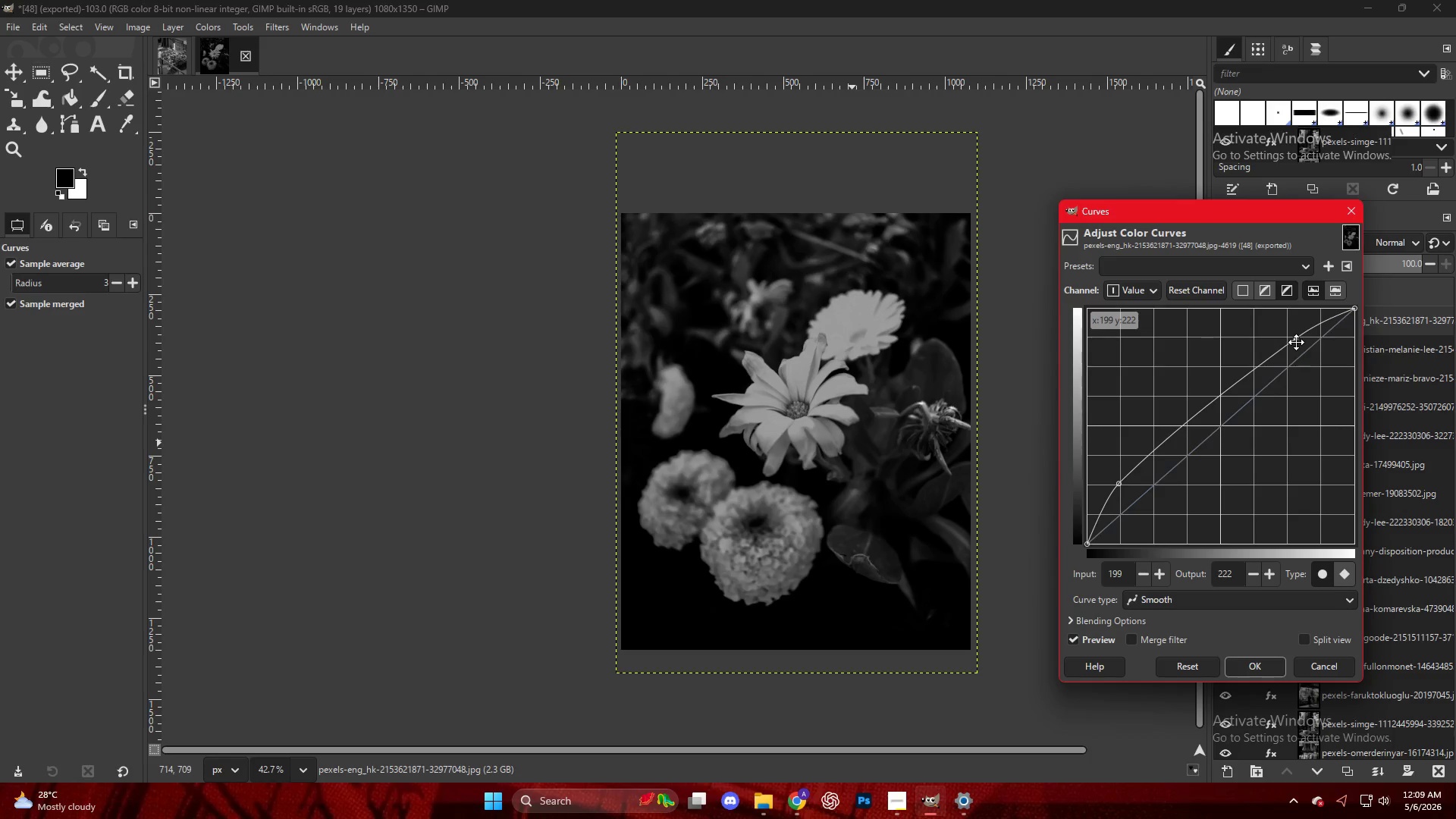 
key(Control+ControlLeft)
 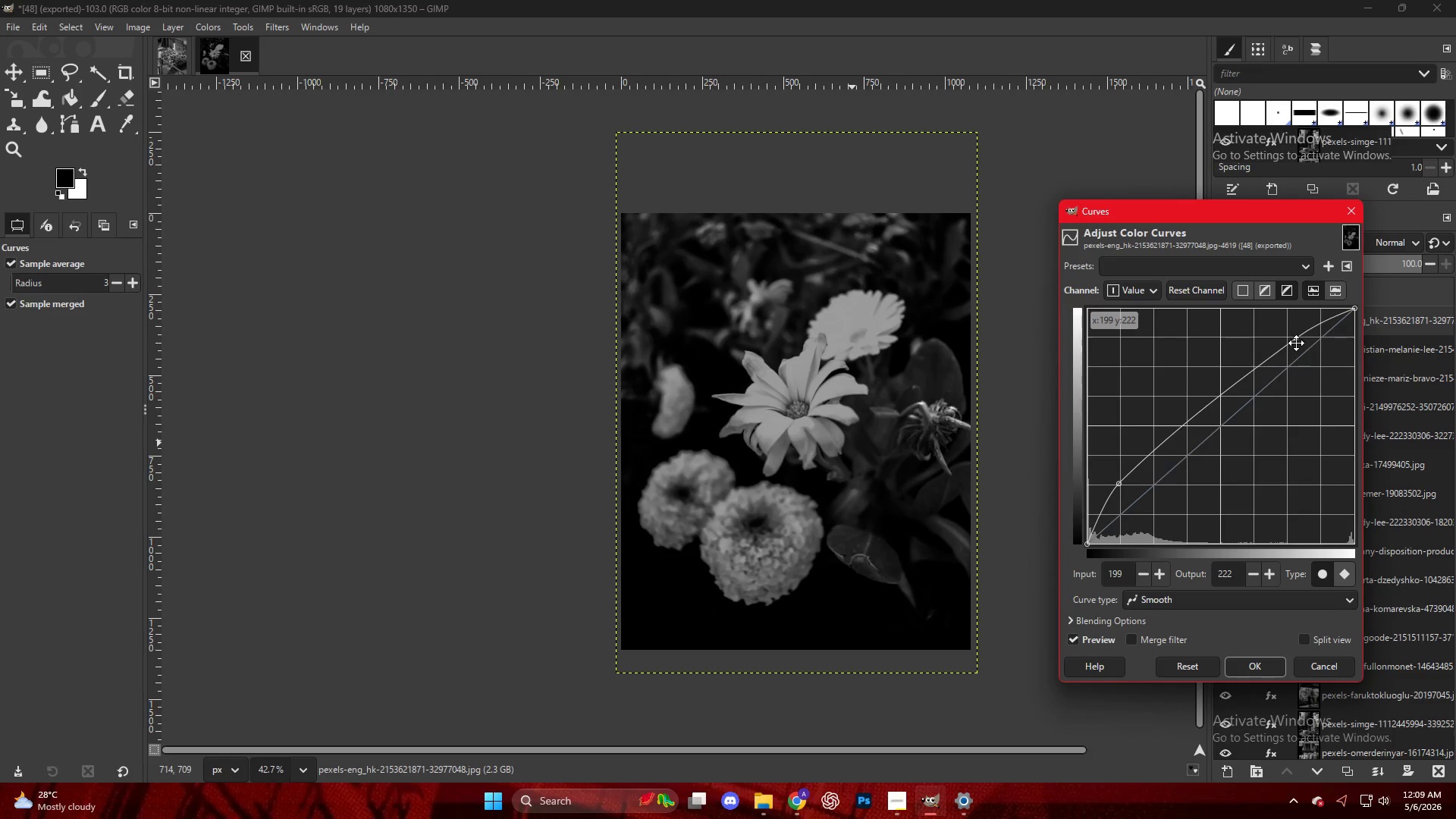 
key(Control+Z)
 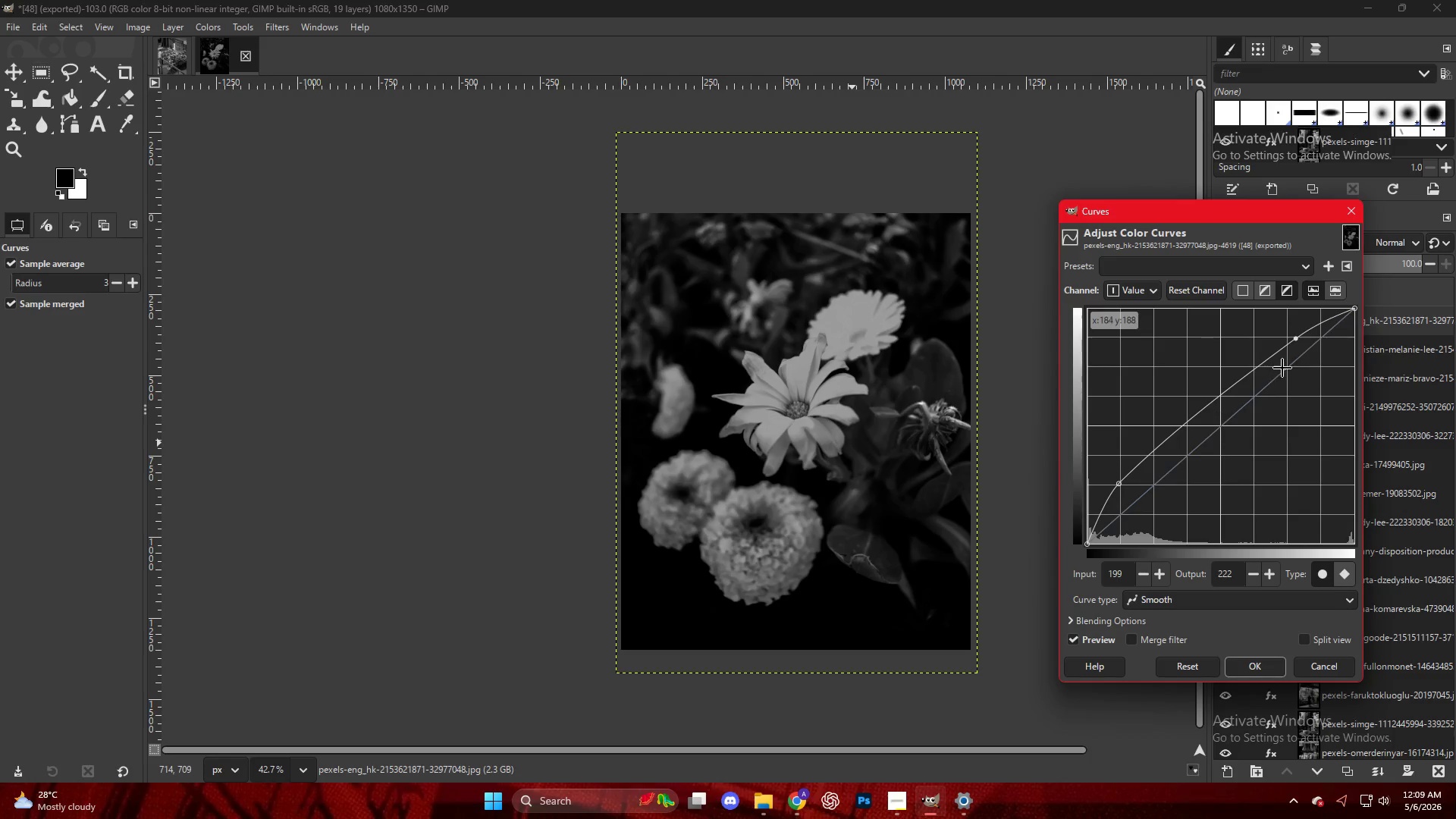 
left_click_drag(start_coordinate=[1296, 346], to_coordinate=[1304, 358])
 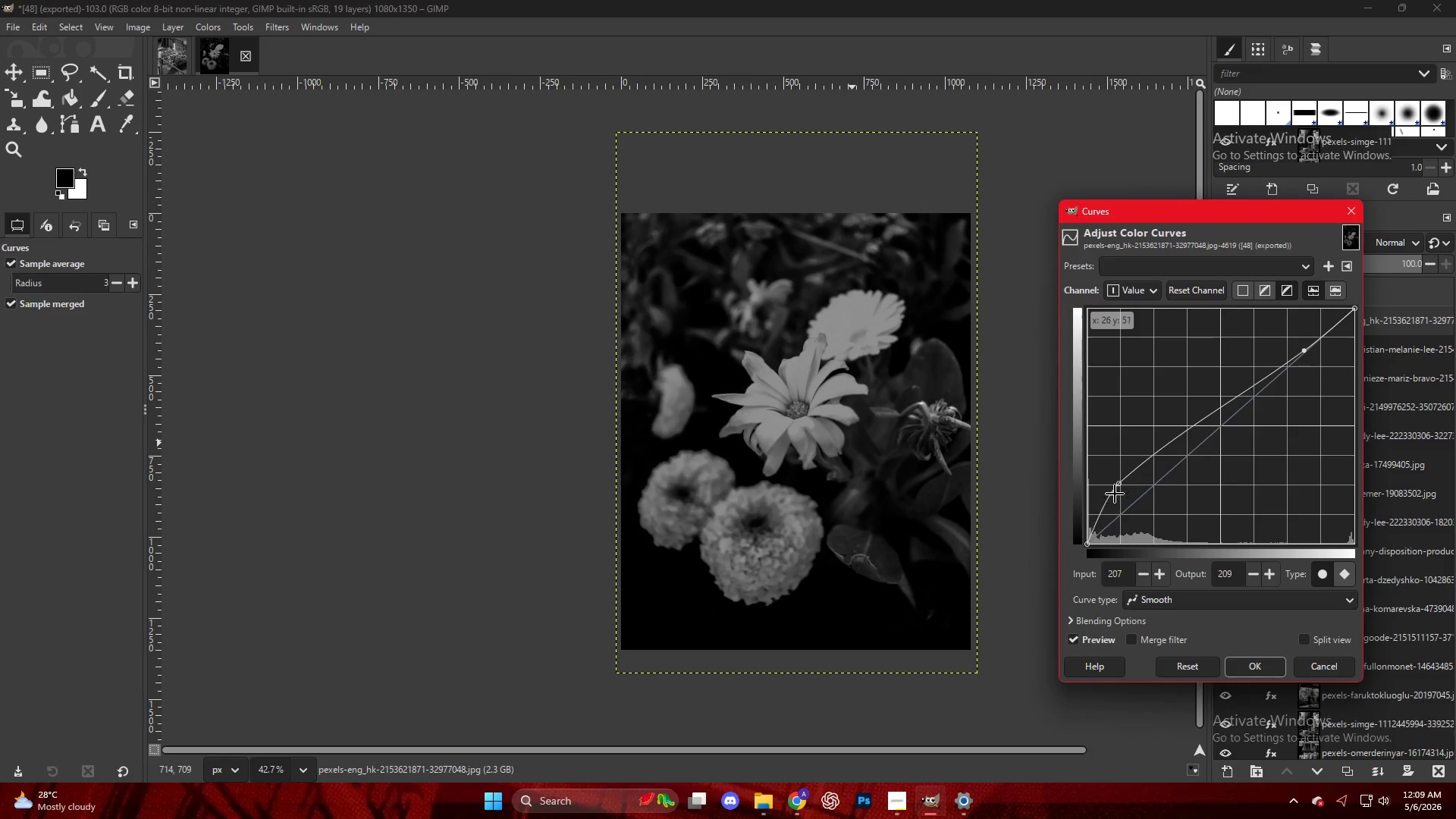 
left_click_drag(start_coordinate=[1118, 475], to_coordinate=[1106, 485])
 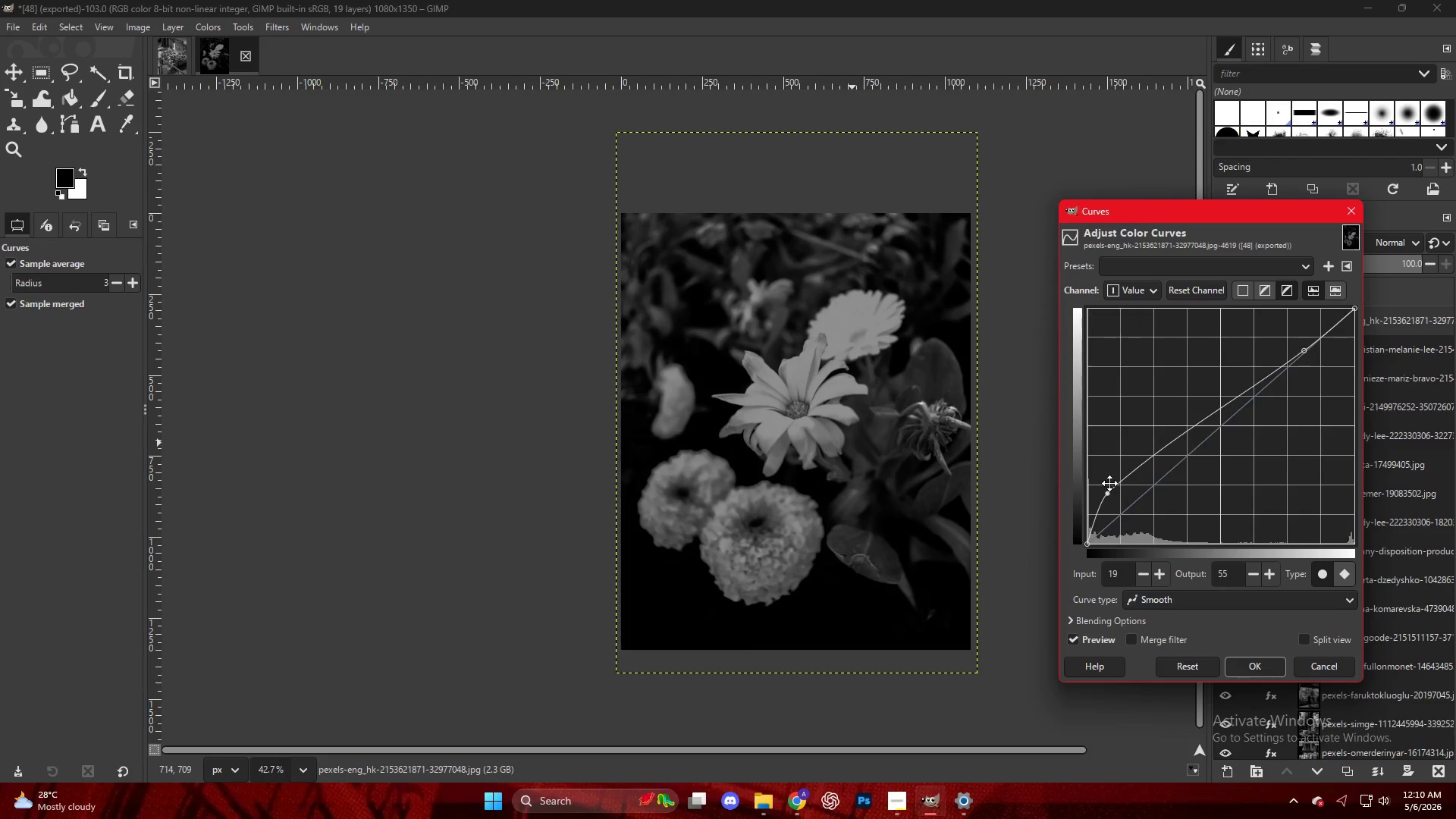 
key(NumpadEnter)
 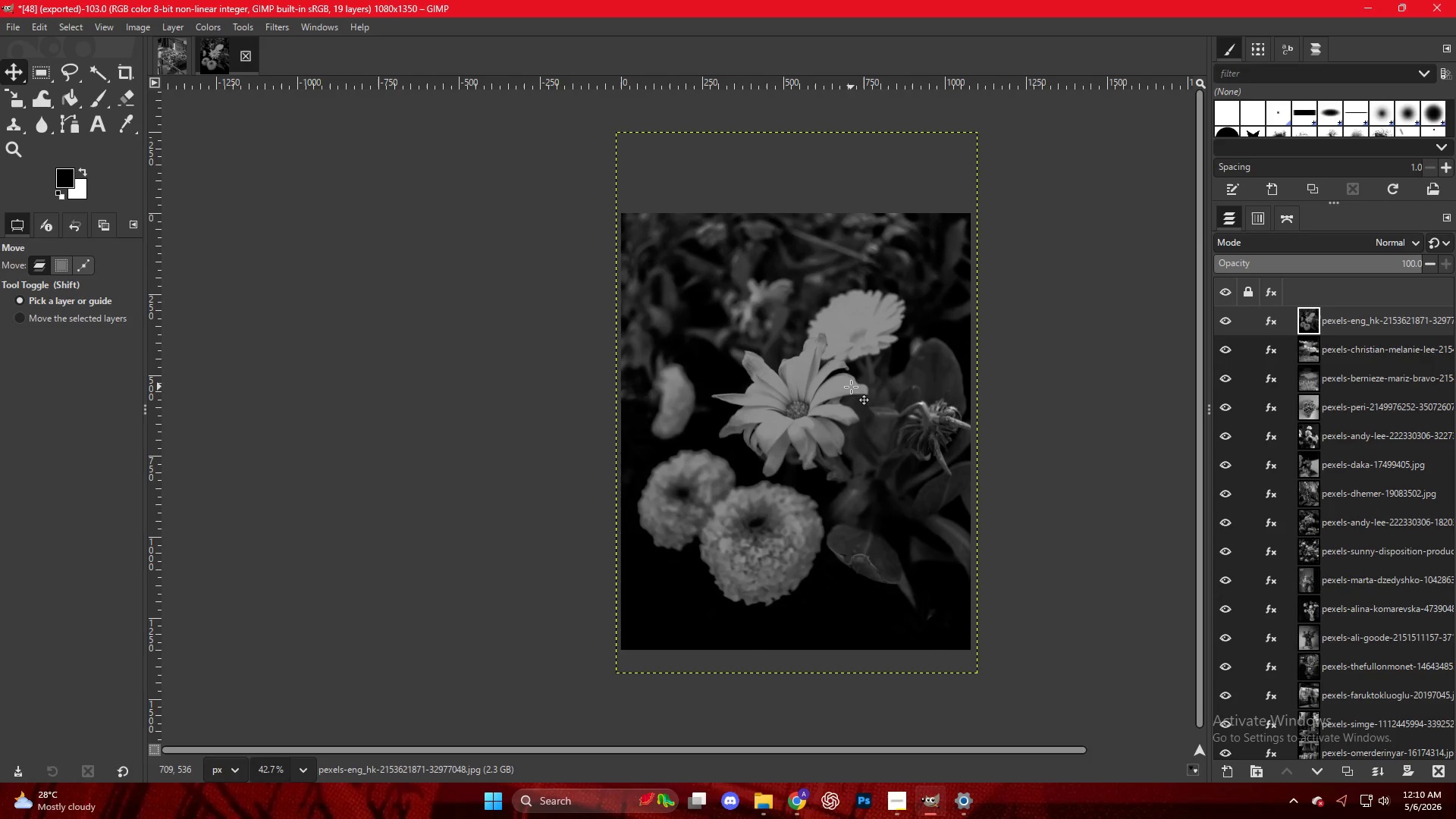 
right_click([851, 387])
 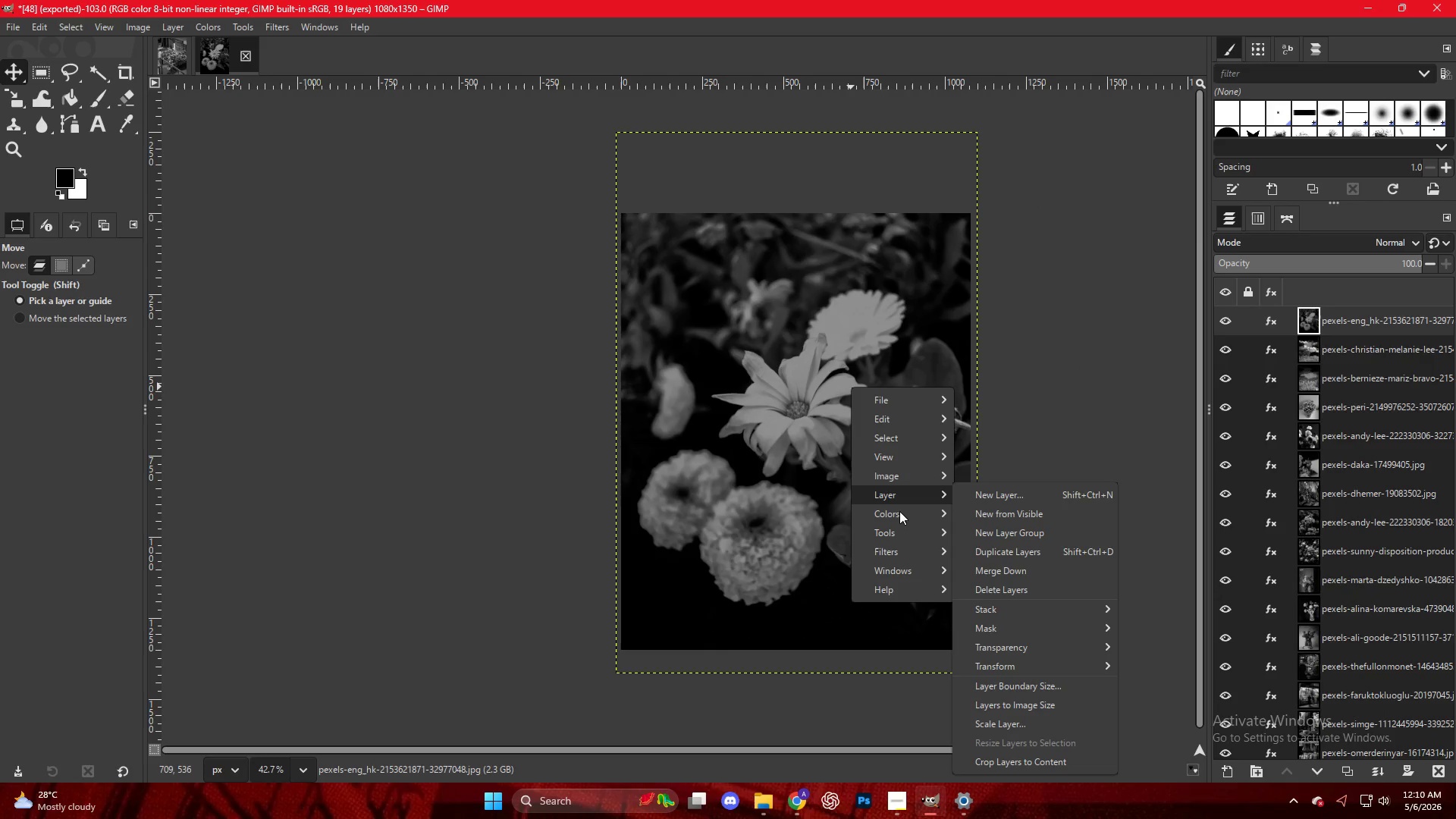 
left_click([902, 515])
 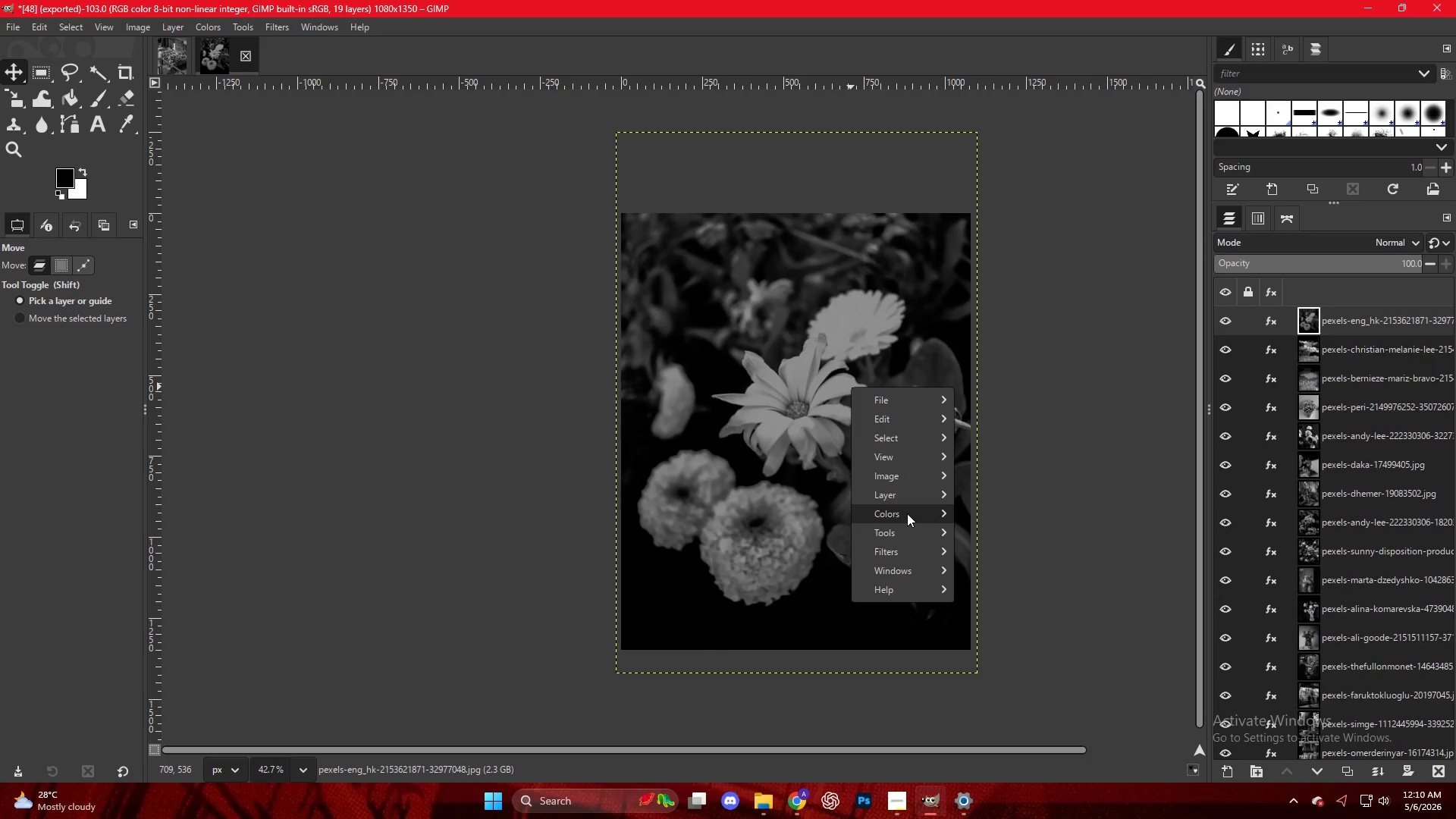 
left_click([907, 513])
 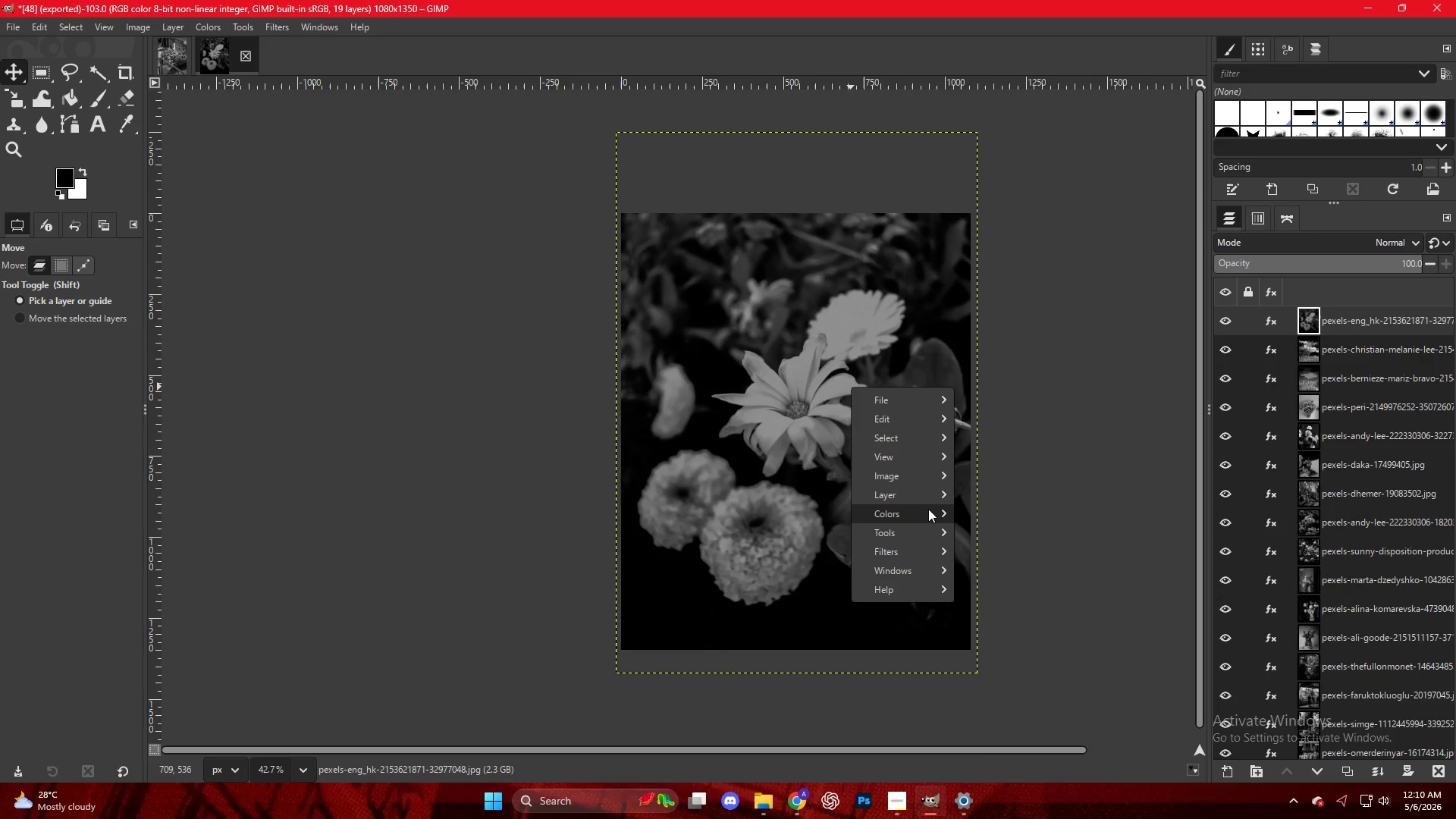 
left_click([909, 513])
 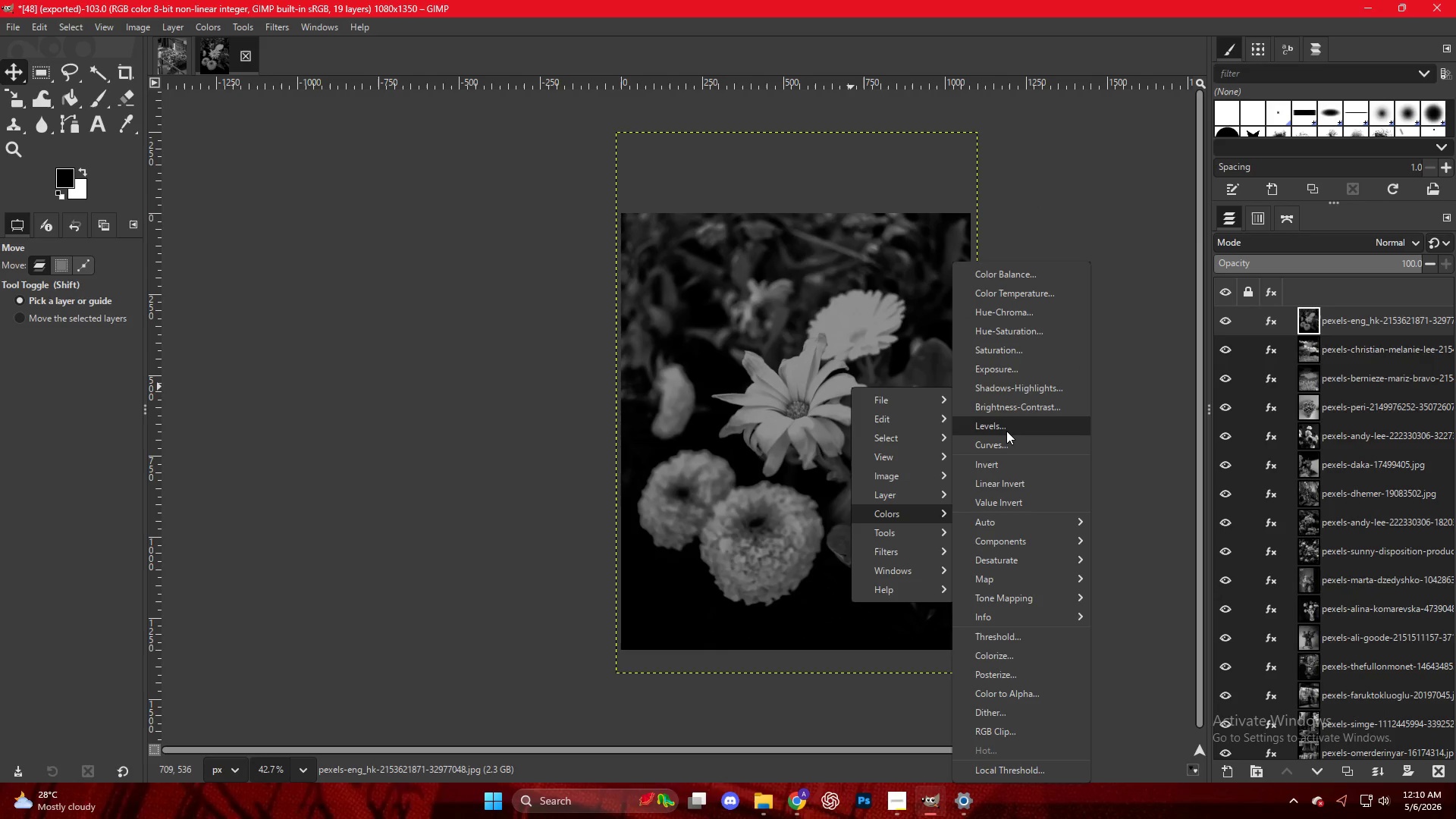 
left_click([1006, 430])
 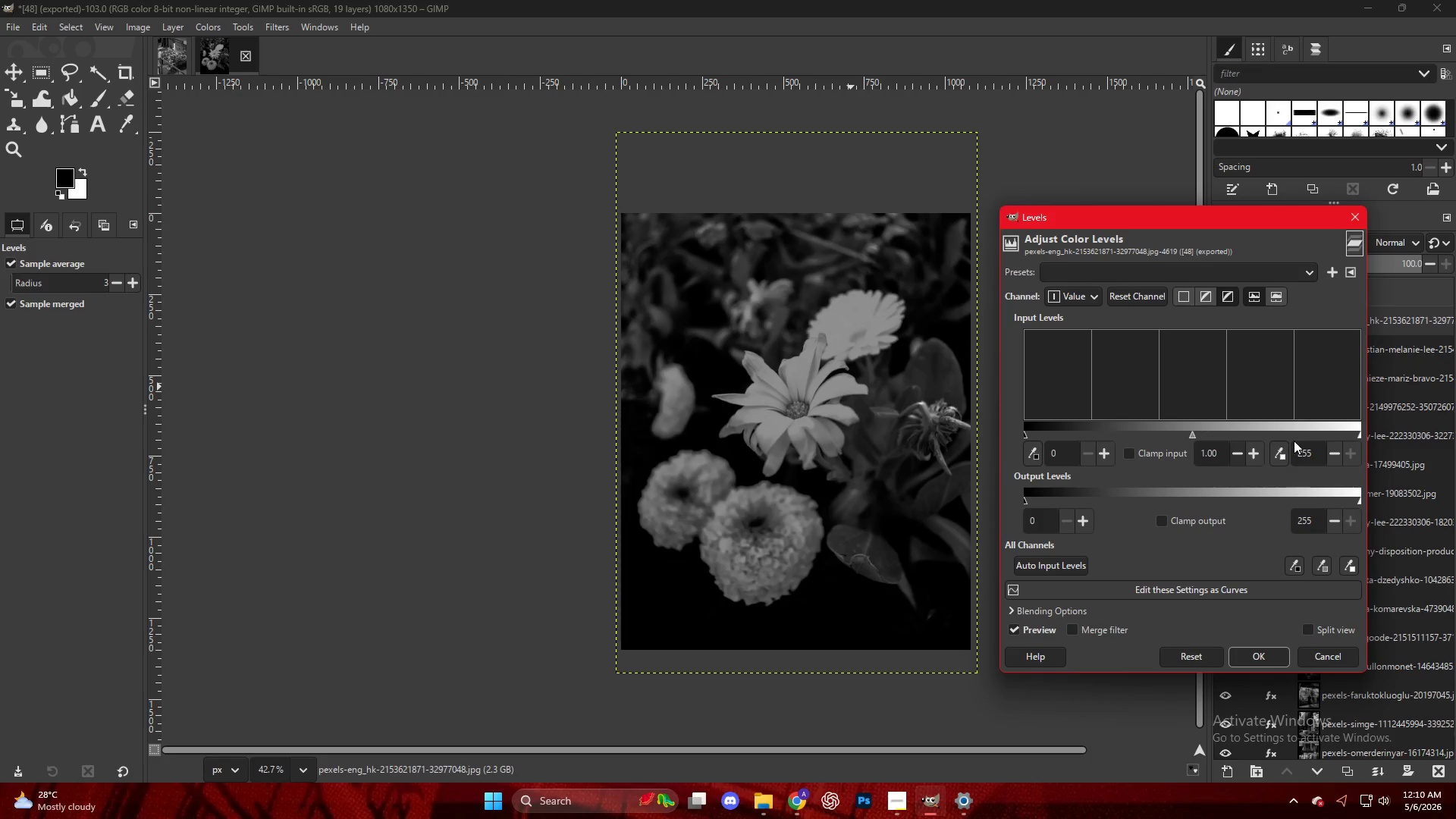 
left_click([1309, 429])
 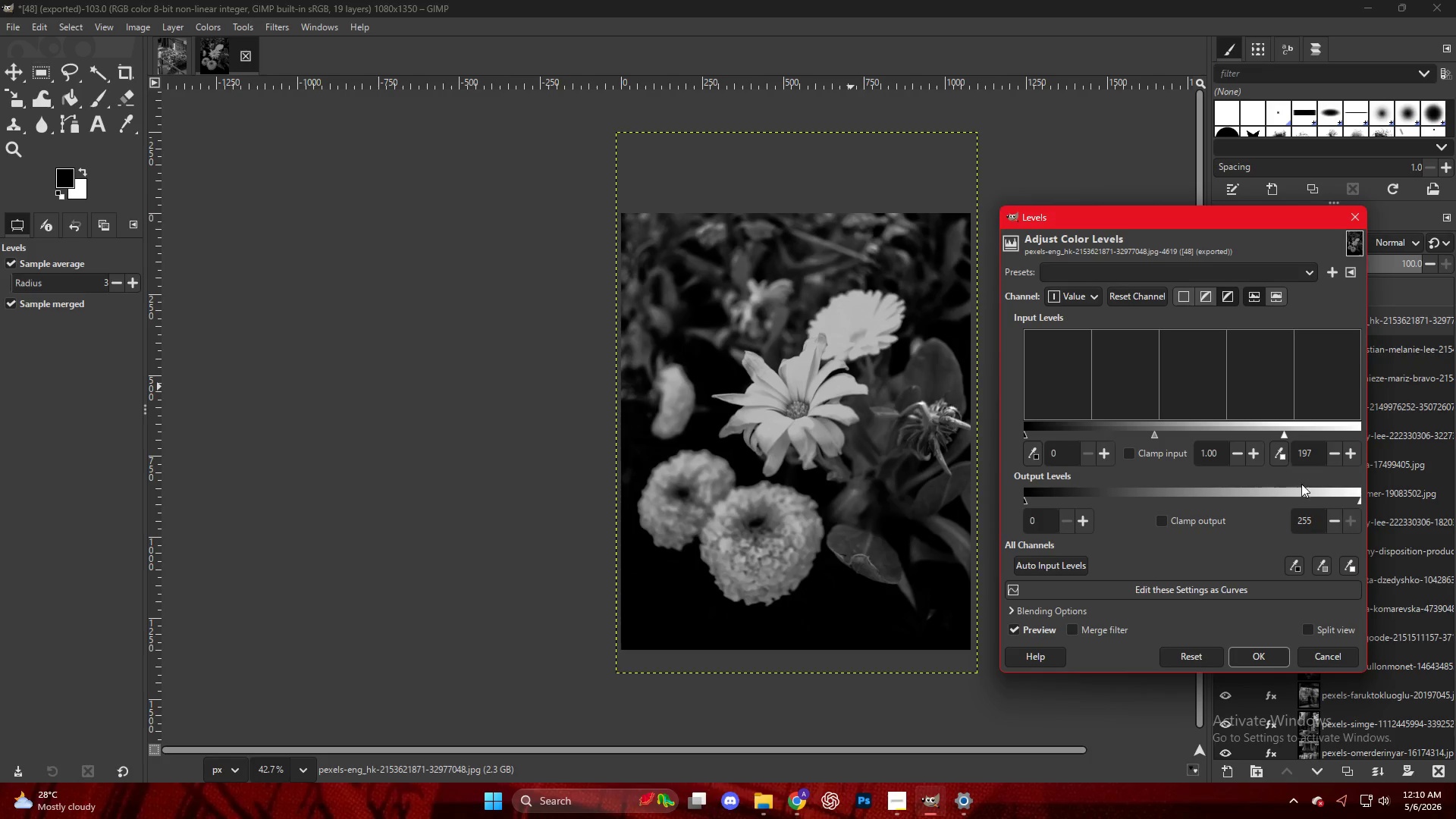 
left_click([1254, 661])
 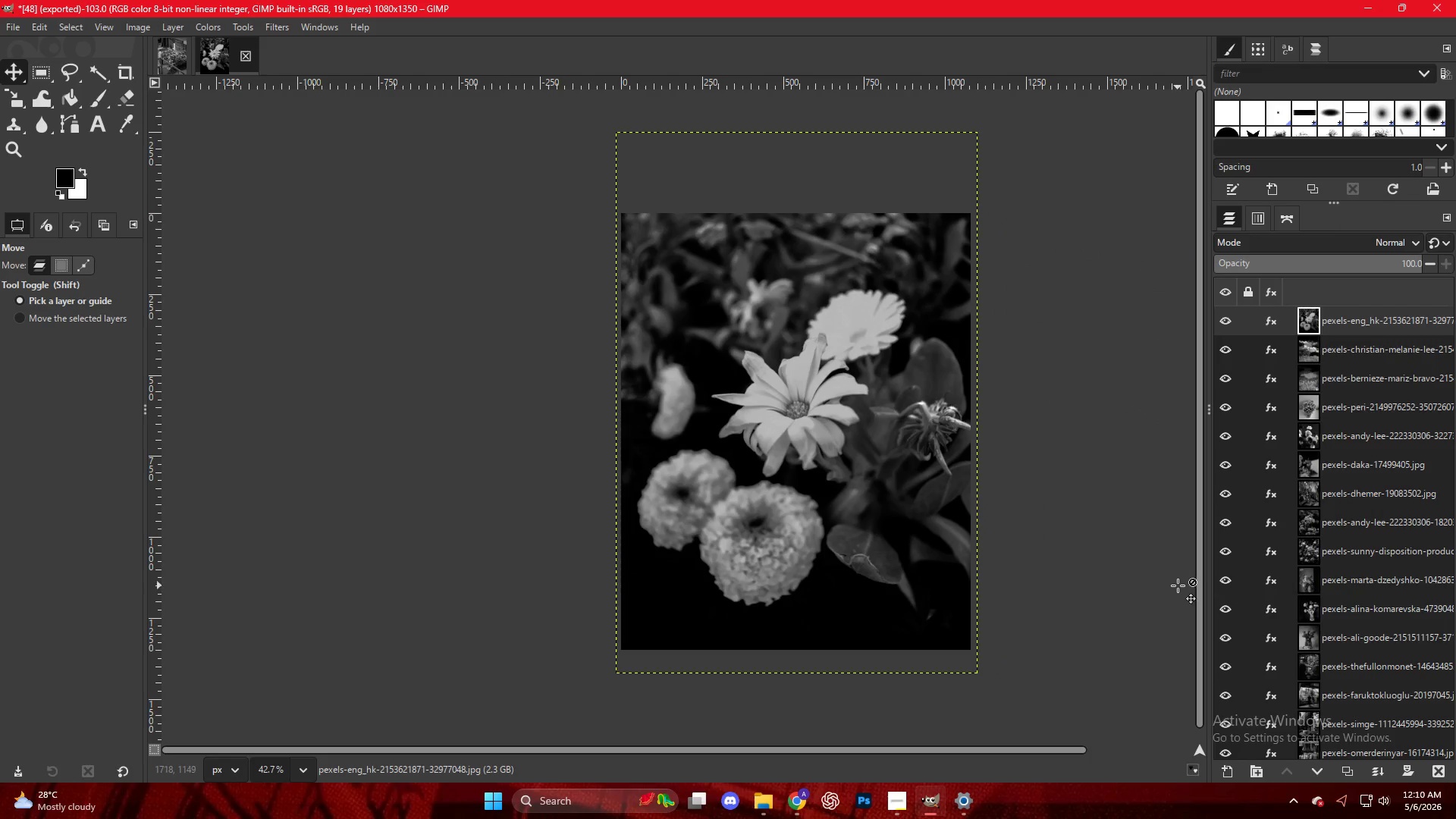 
wait(9.11)
 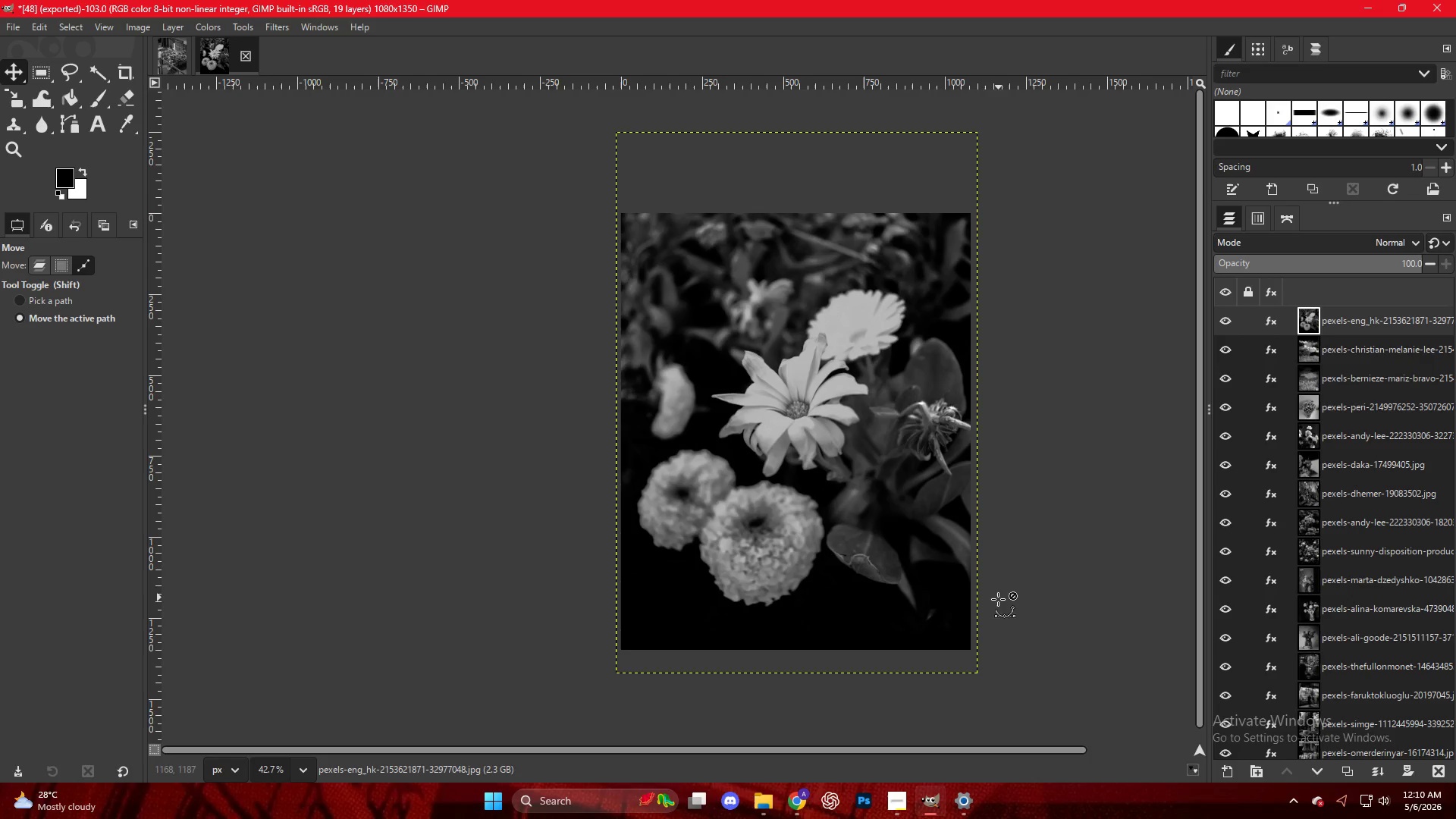 
key(Control+Shift+E)
 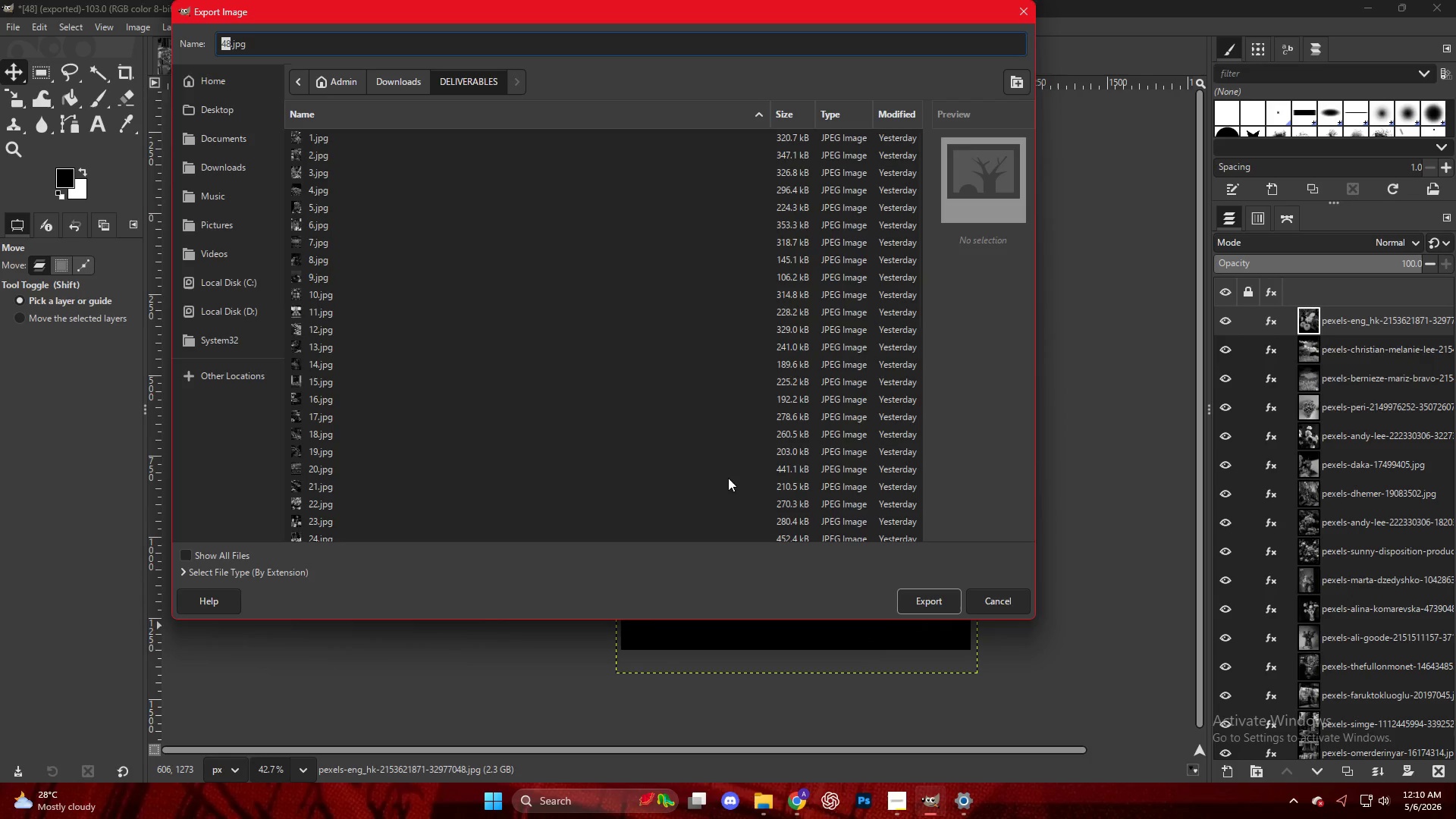 
scroll: coordinate [460, 423], scroll_direction: down, amount: 14.0
 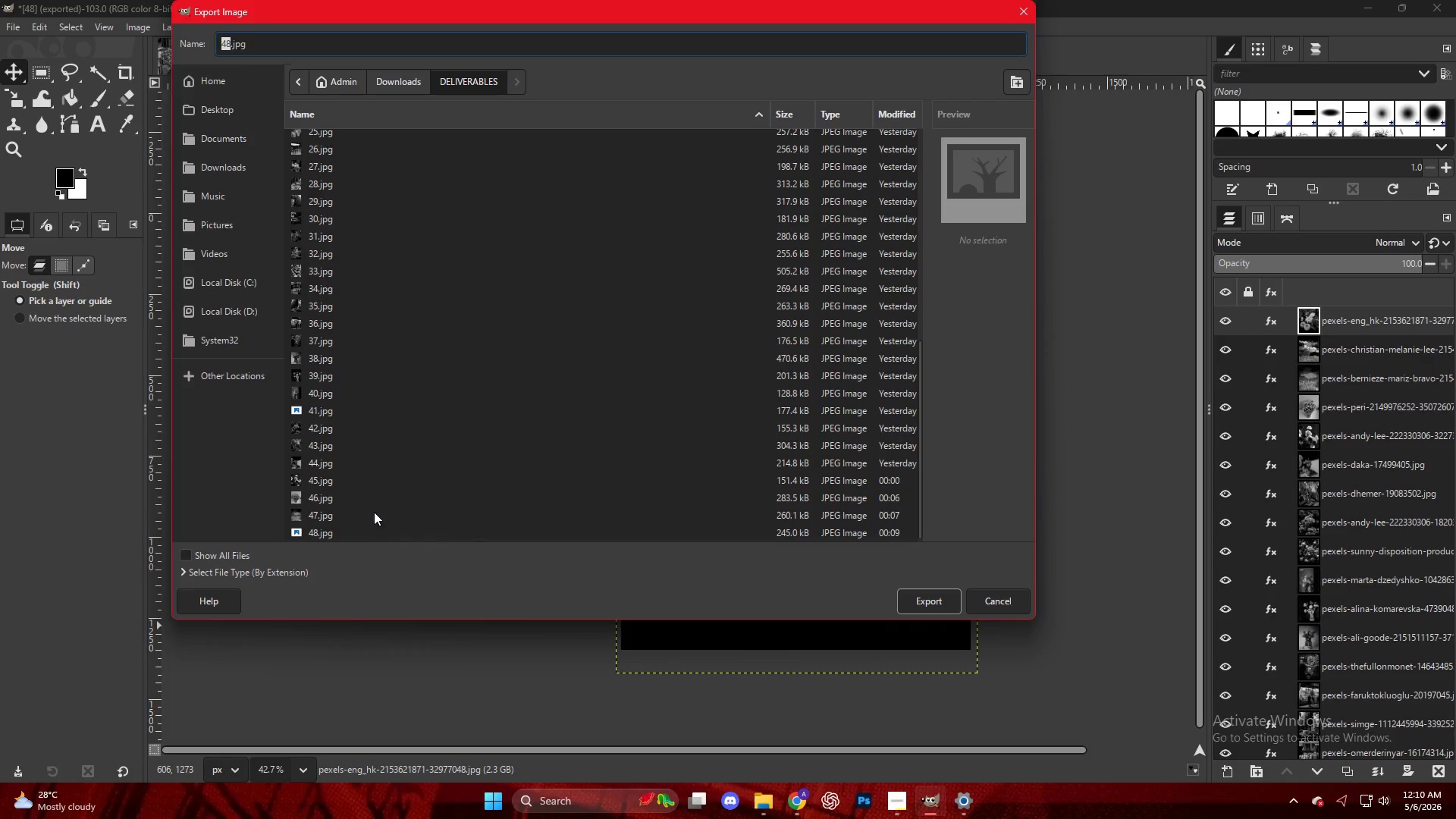 
left_click([371, 531])
 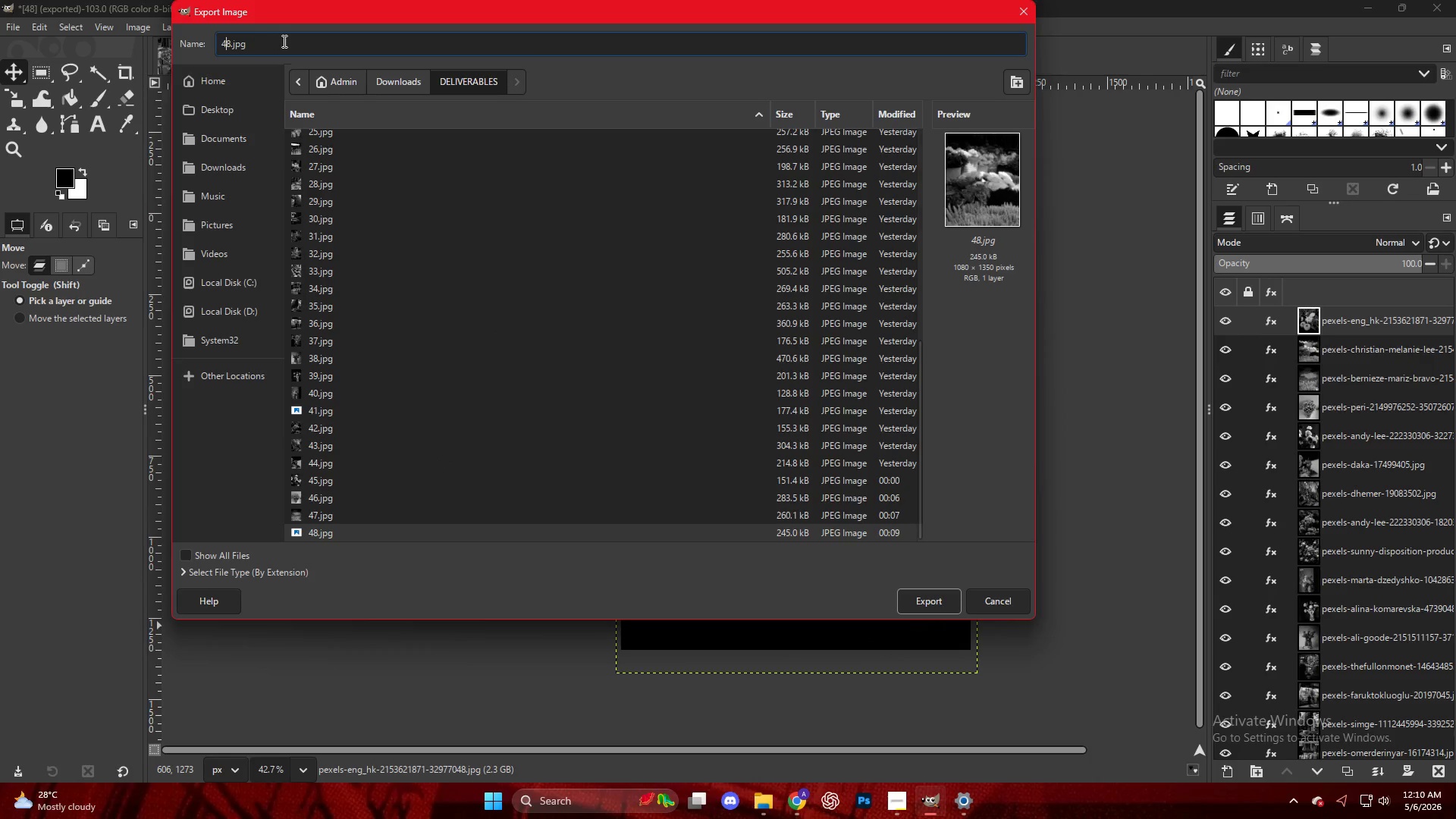 
key(ArrowRight)
 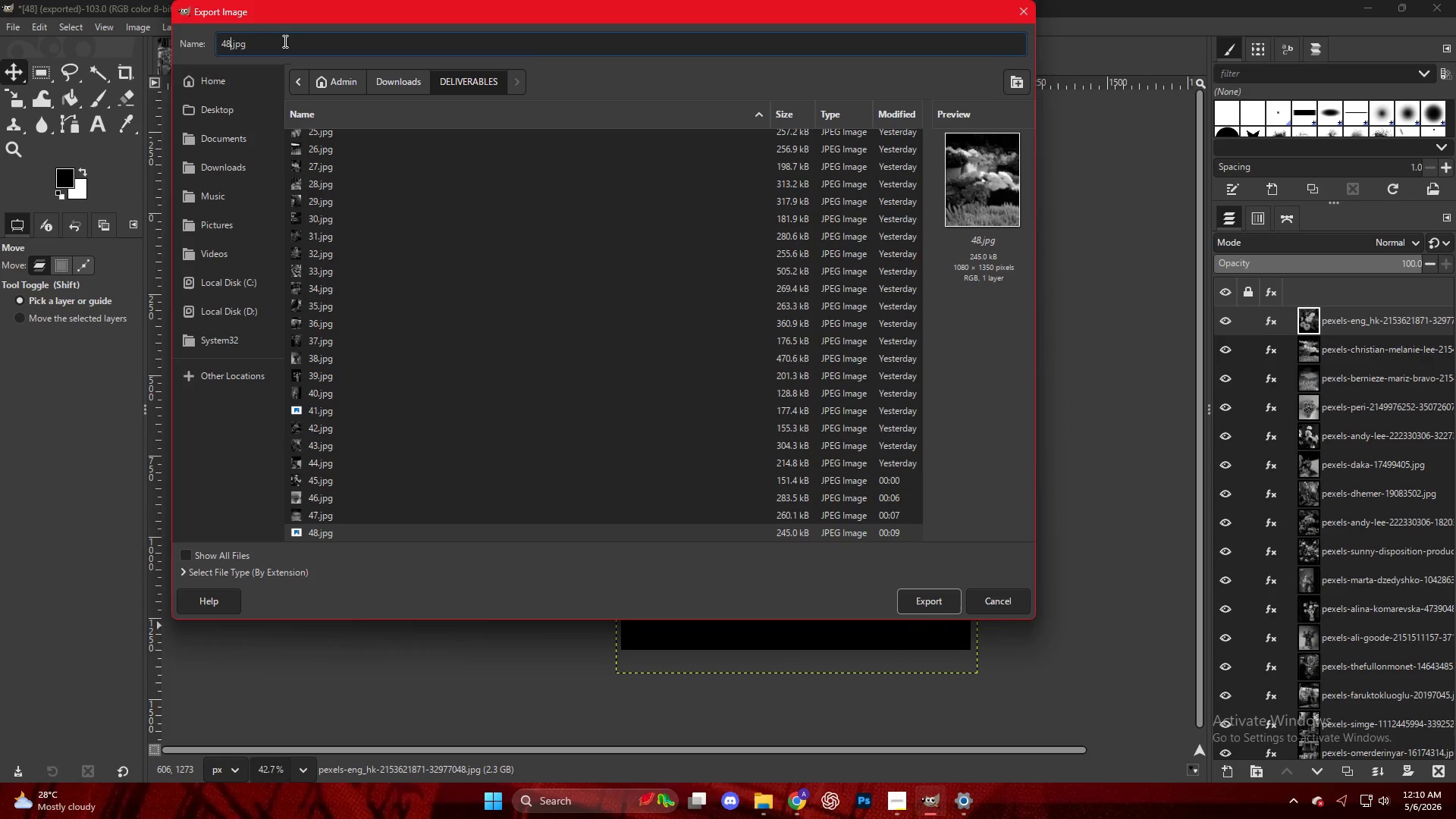 
key(Backspace)
 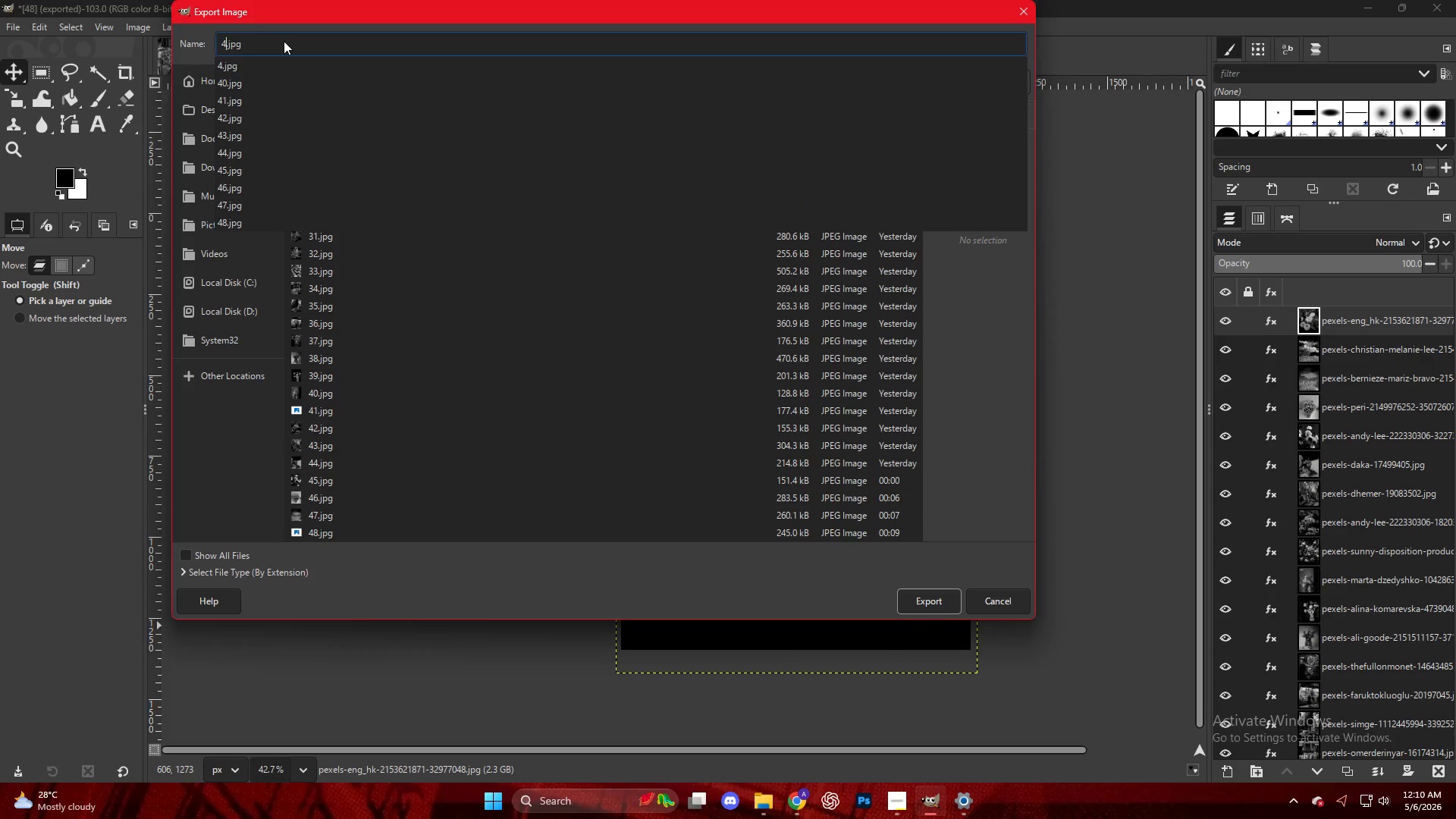 
key(Numpad9)
 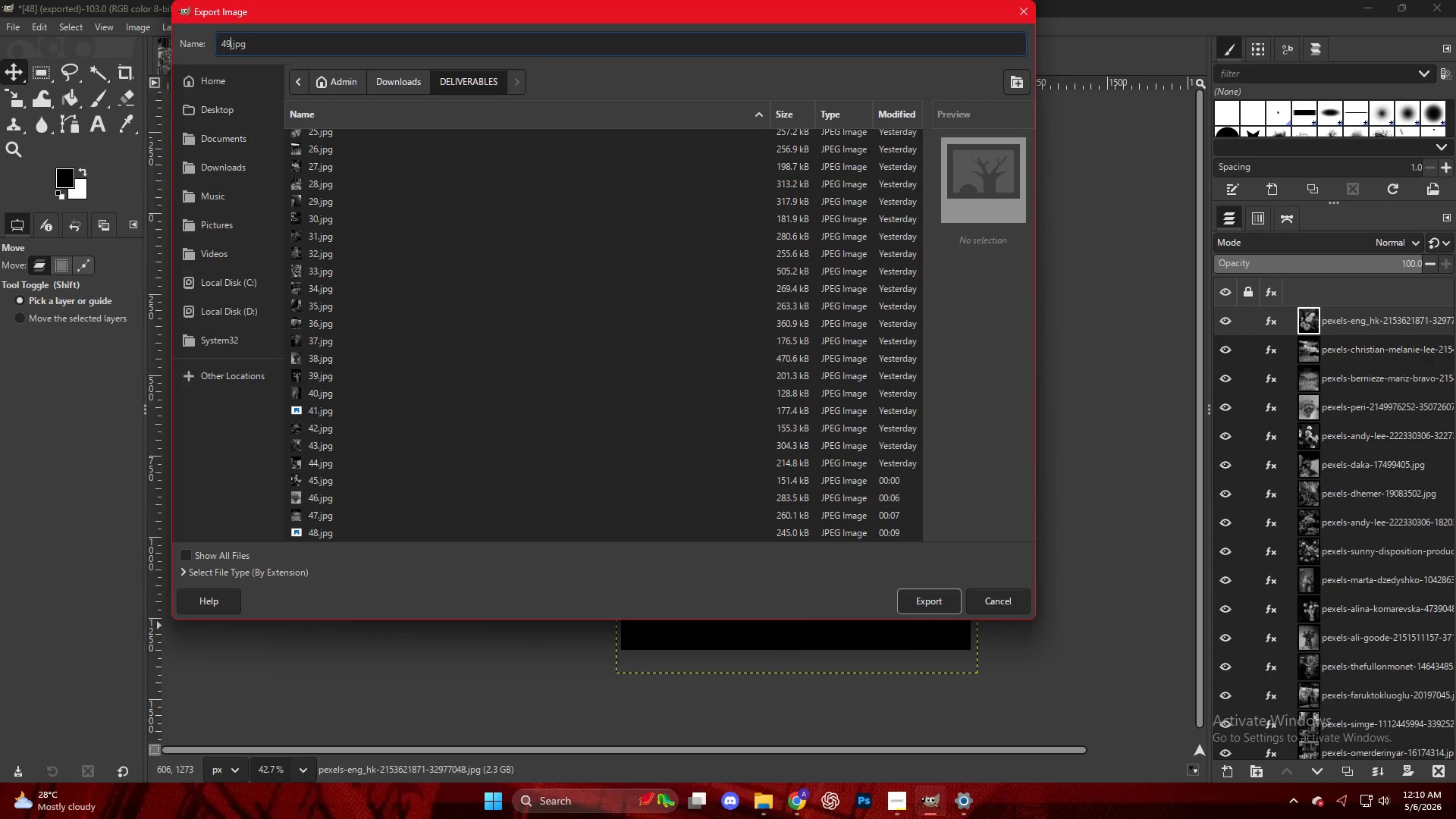 
wait(6.8)
 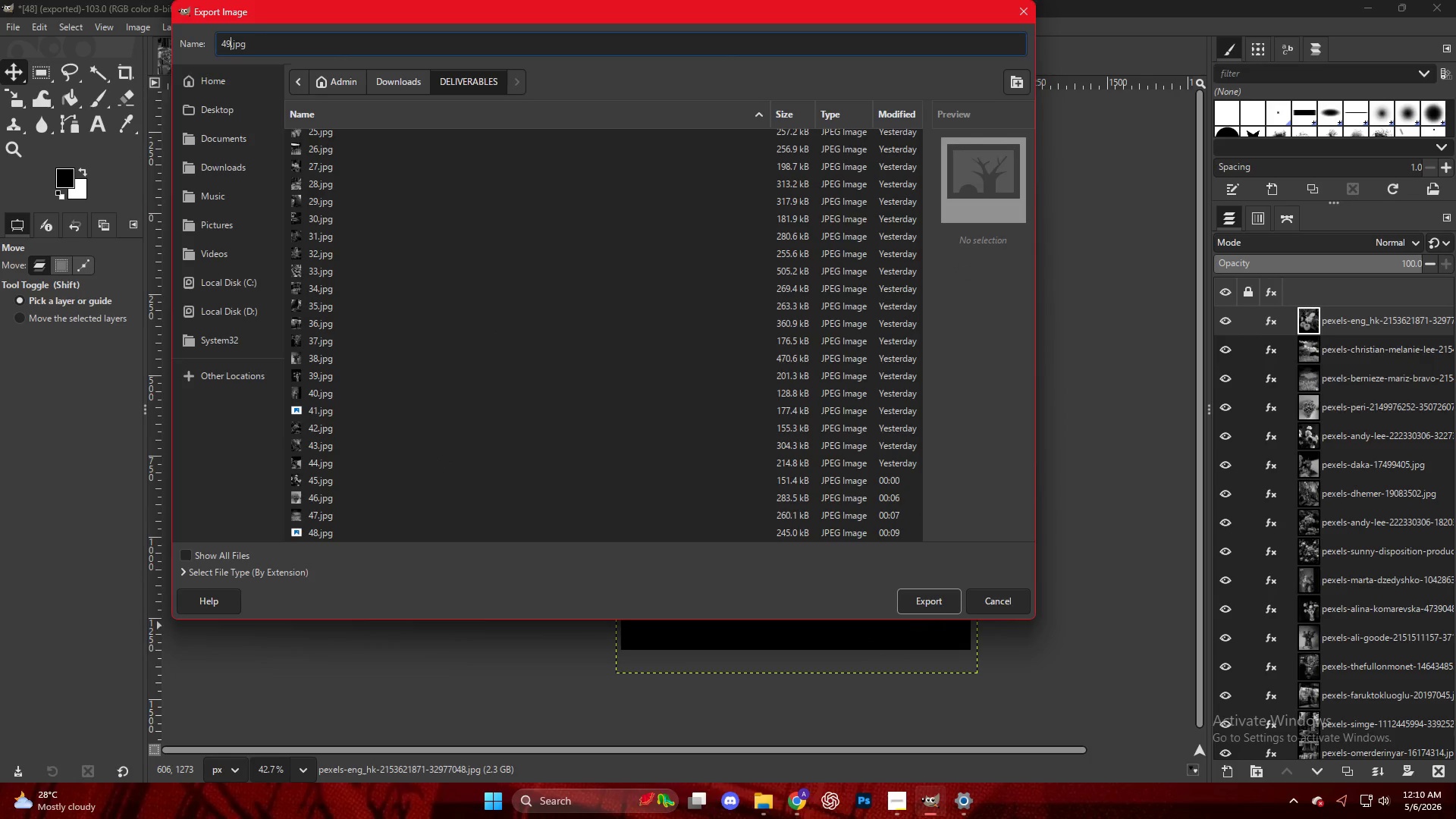 
left_click([921, 593])
 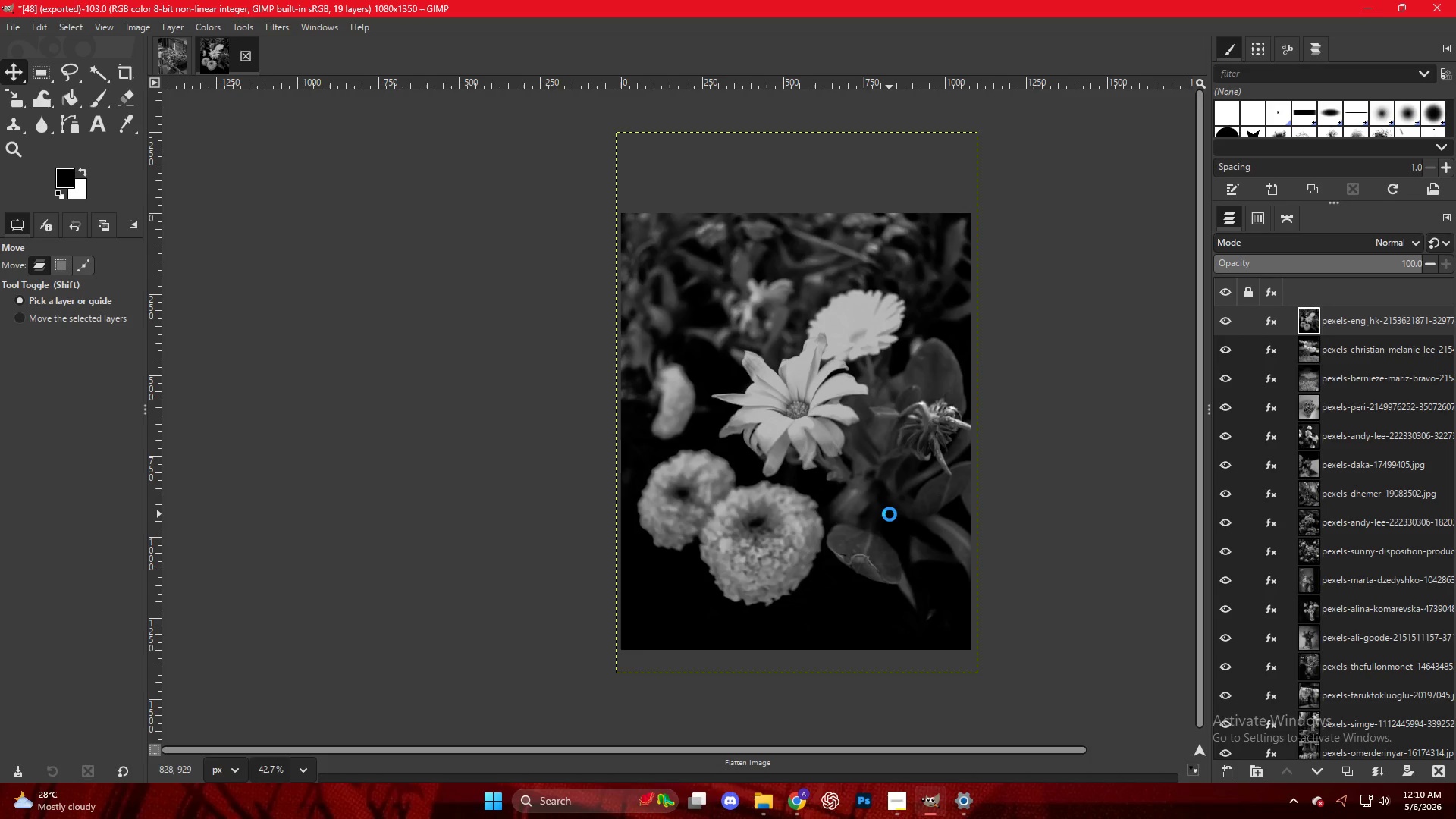 
wait(7.44)
 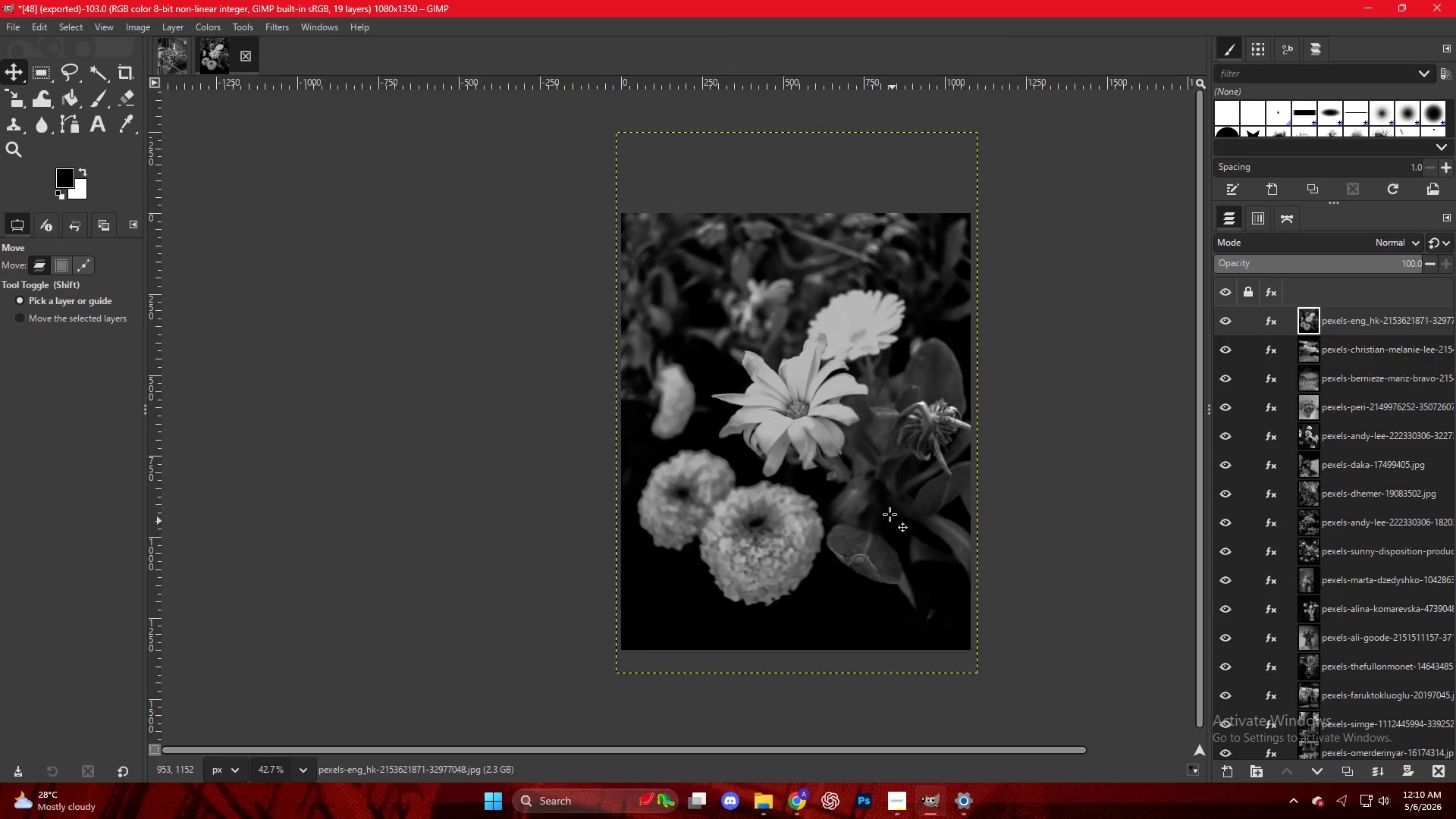 
left_click([321, 460])
 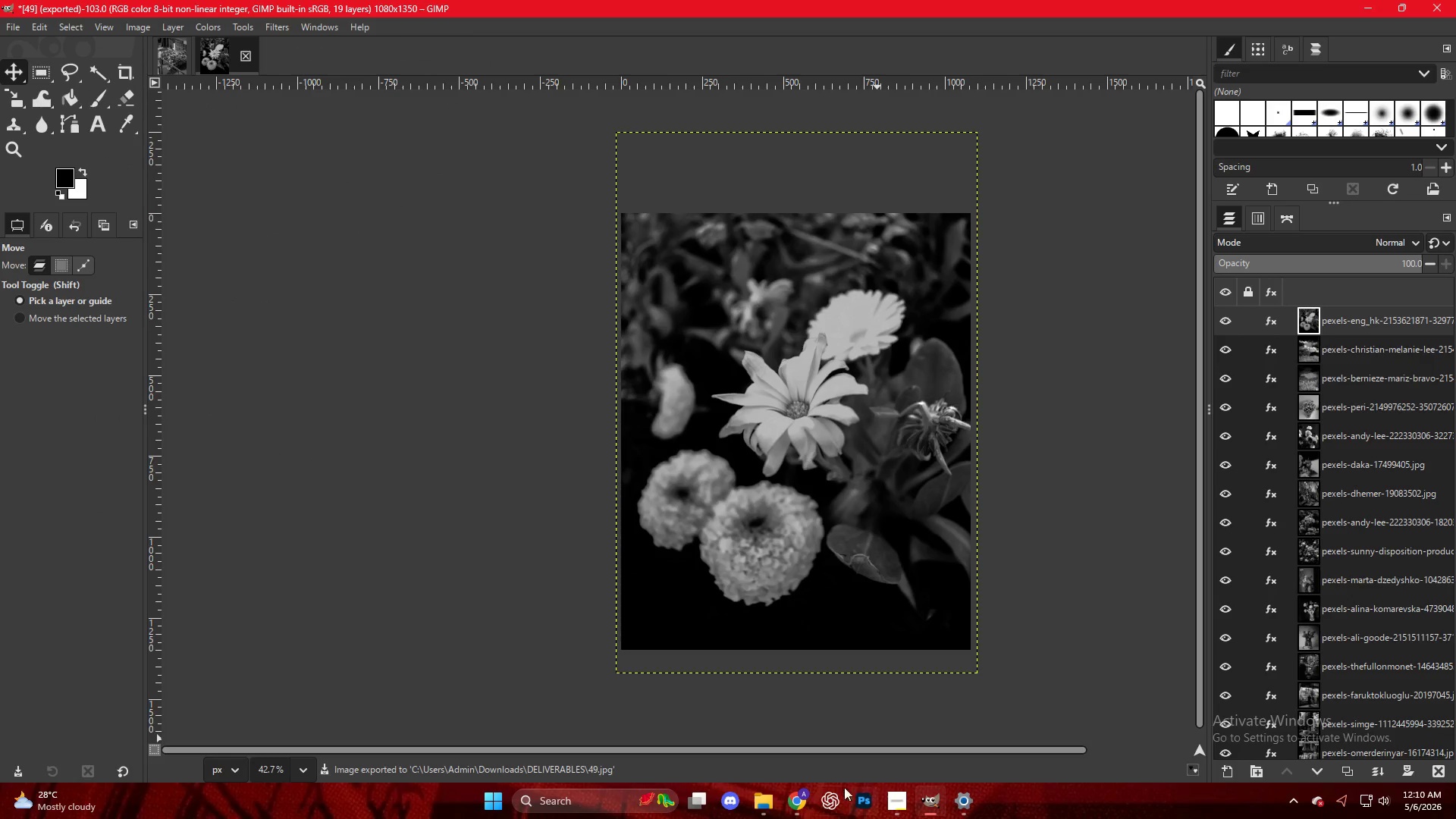 
left_click([786, 803])
 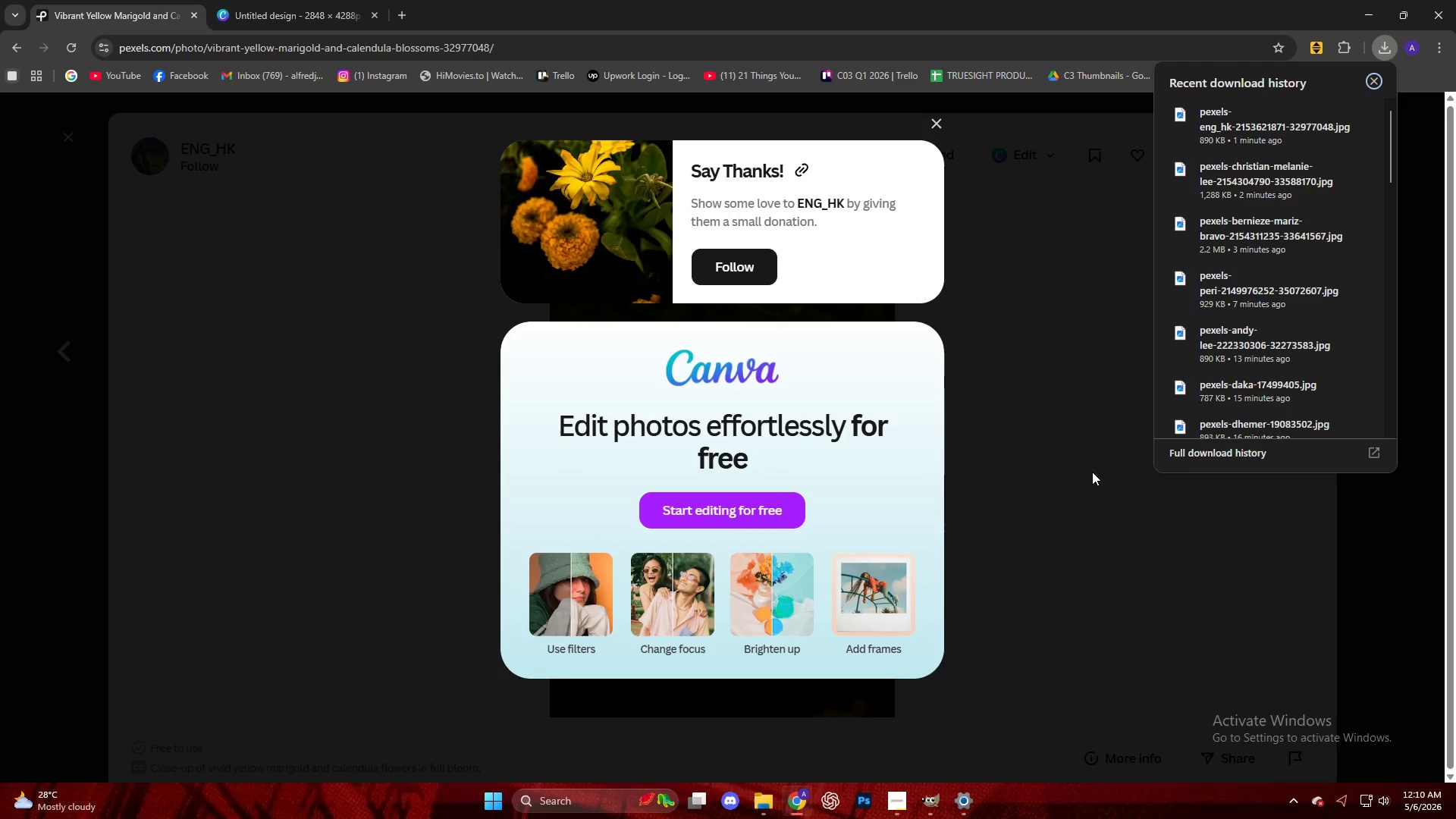 
left_click([1100, 469])
 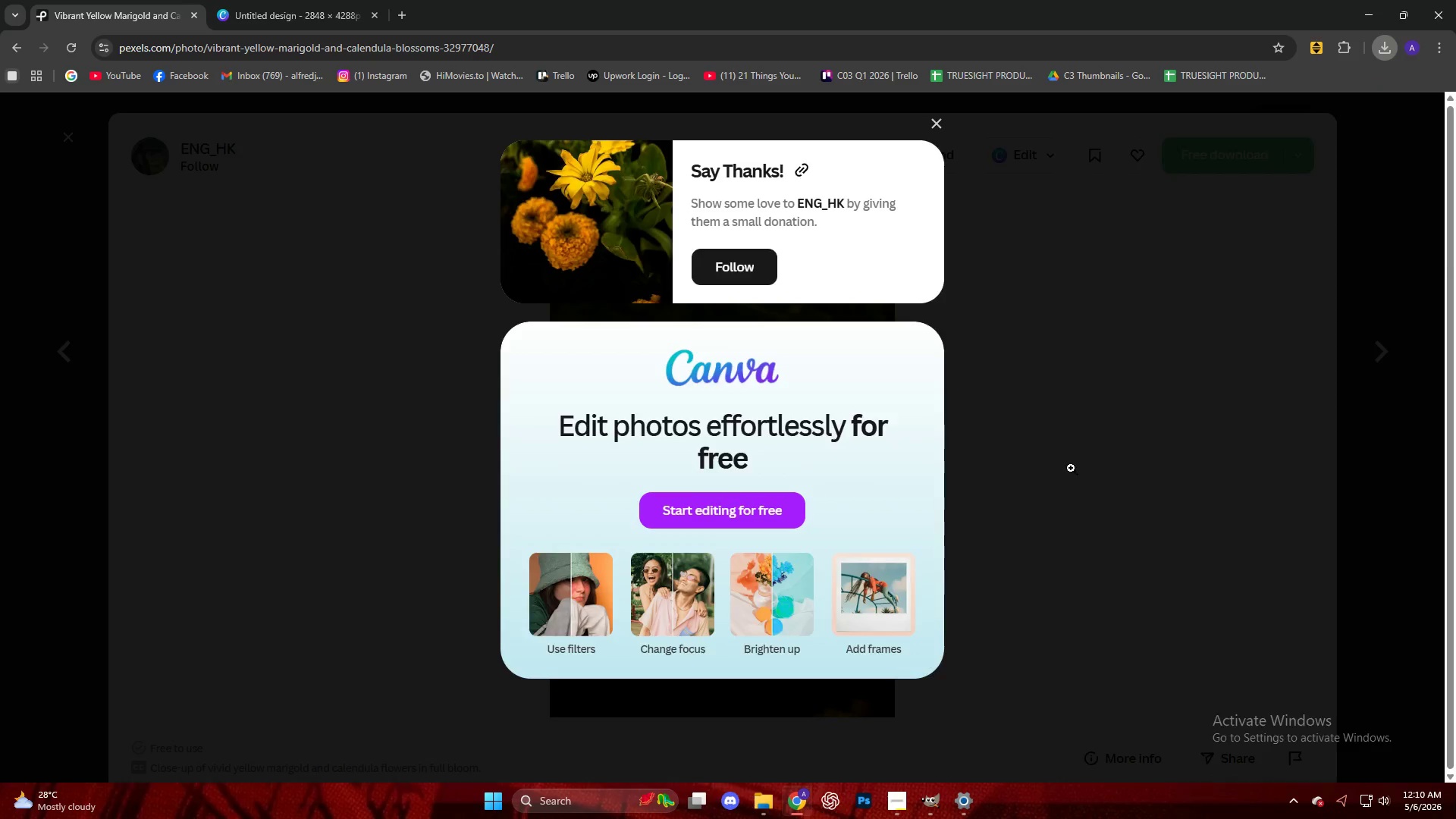 
key(Escape)
 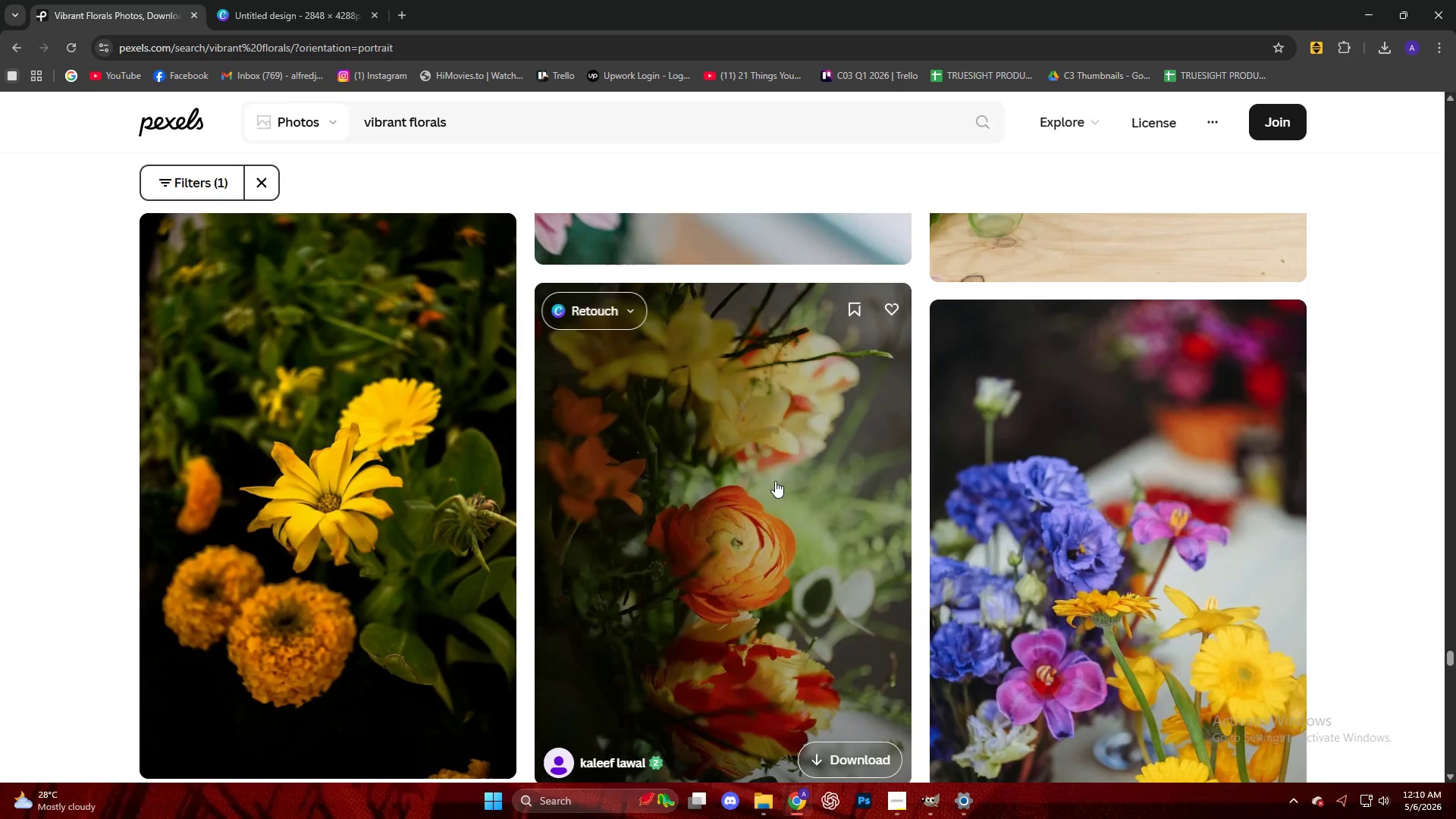 
scroll: coordinate [661, 448], scroll_direction: down, amount: 72.0
 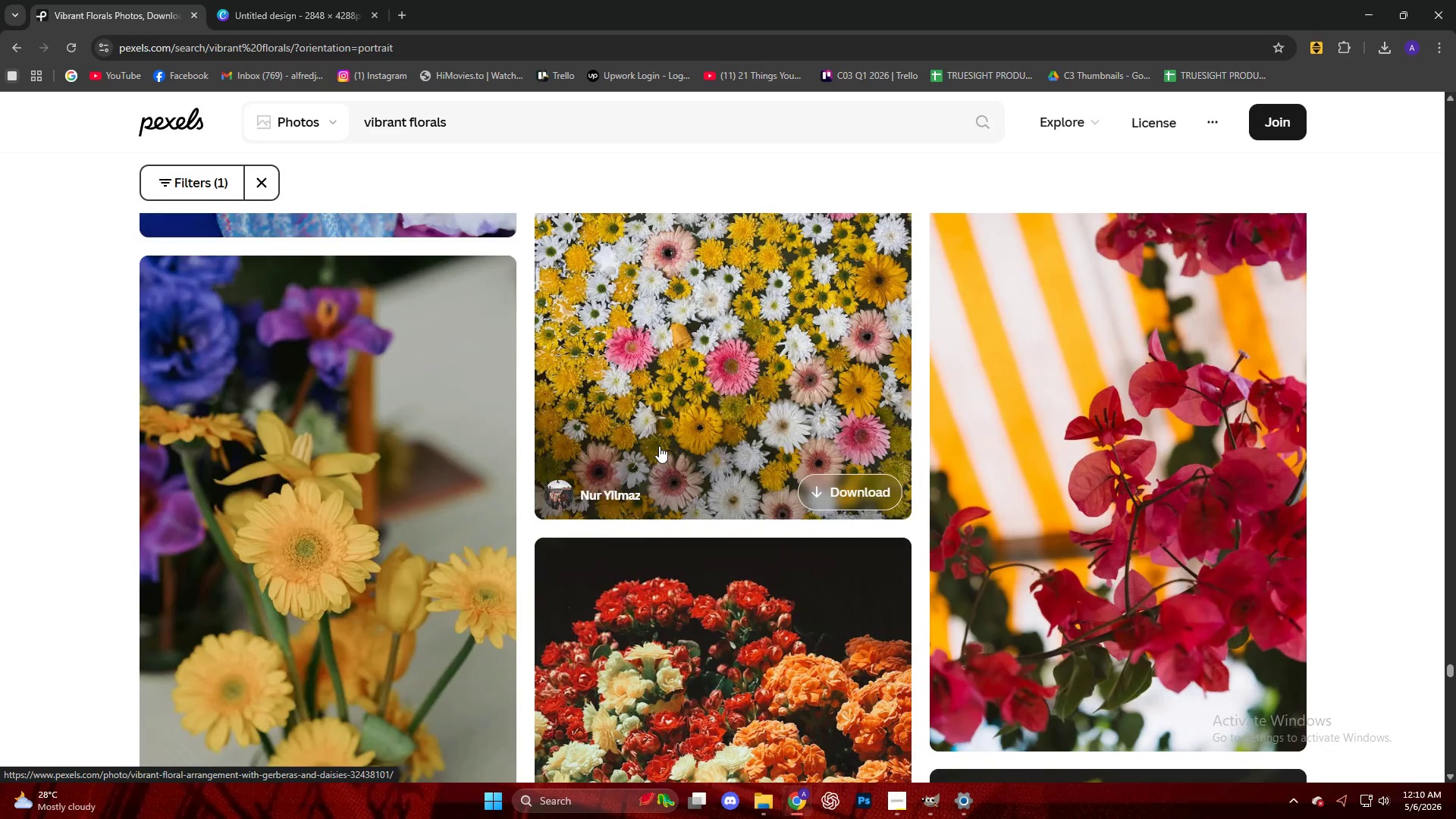 
scroll: coordinate [659, 446], scroll_direction: down, amount: 11.0
 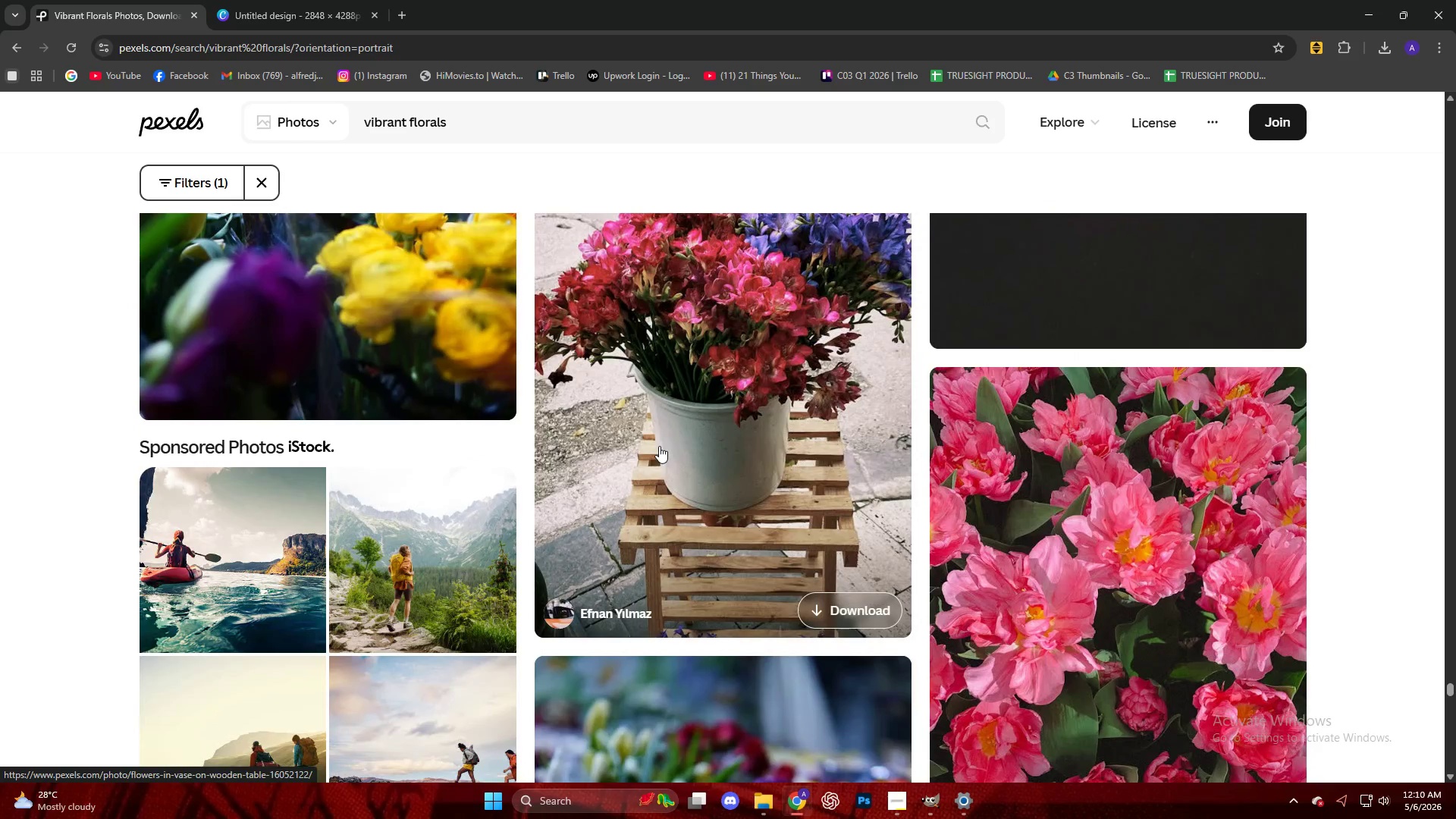 
left_click([684, 408])
 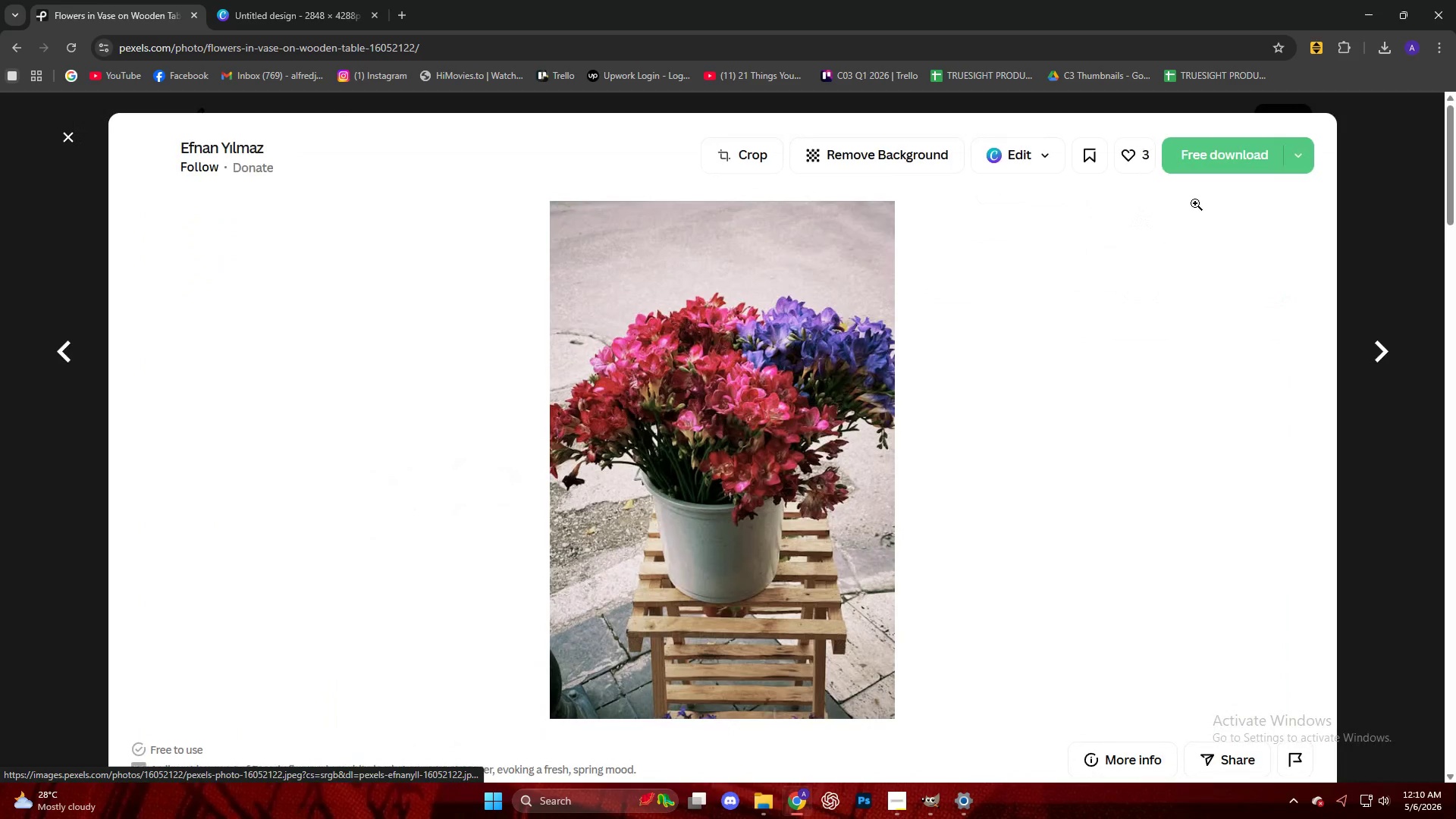 
scroll: coordinate [659, 446], scroll_direction: none, amount: 0.0
 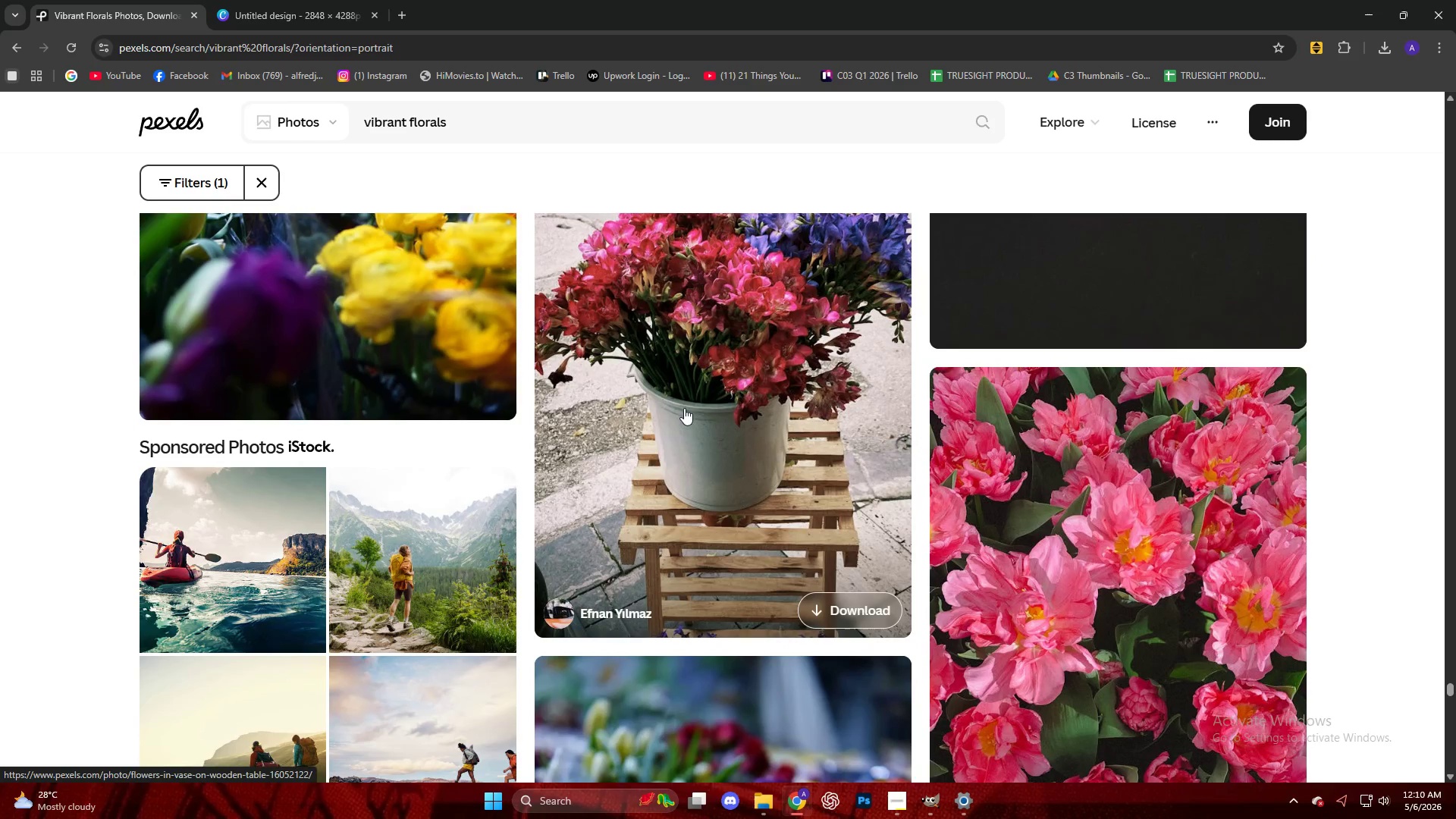 
left_click([1227, 152])
 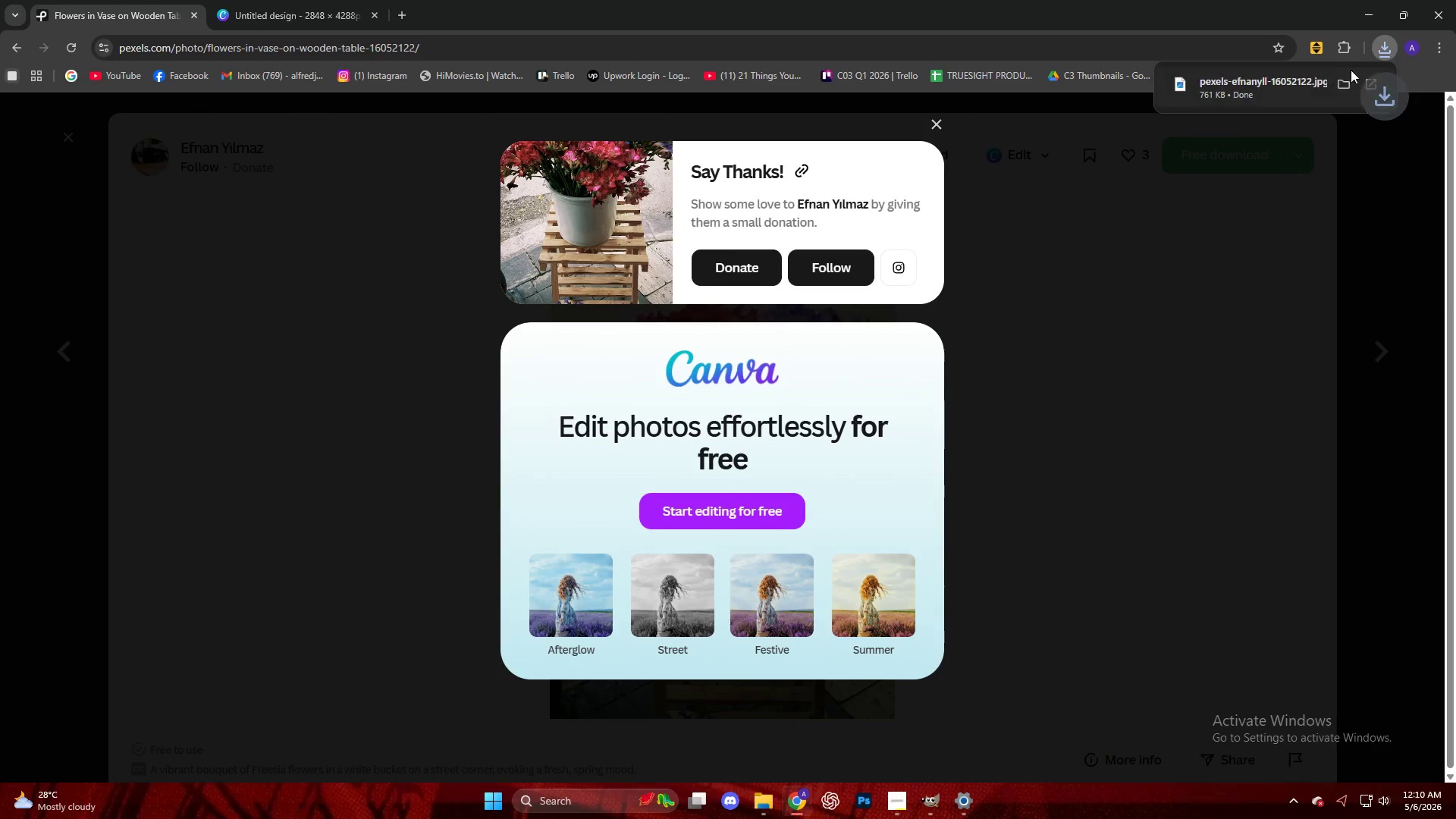 
left_click_drag(start_coordinate=[1288, 89], to_coordinate=[817, 532])
 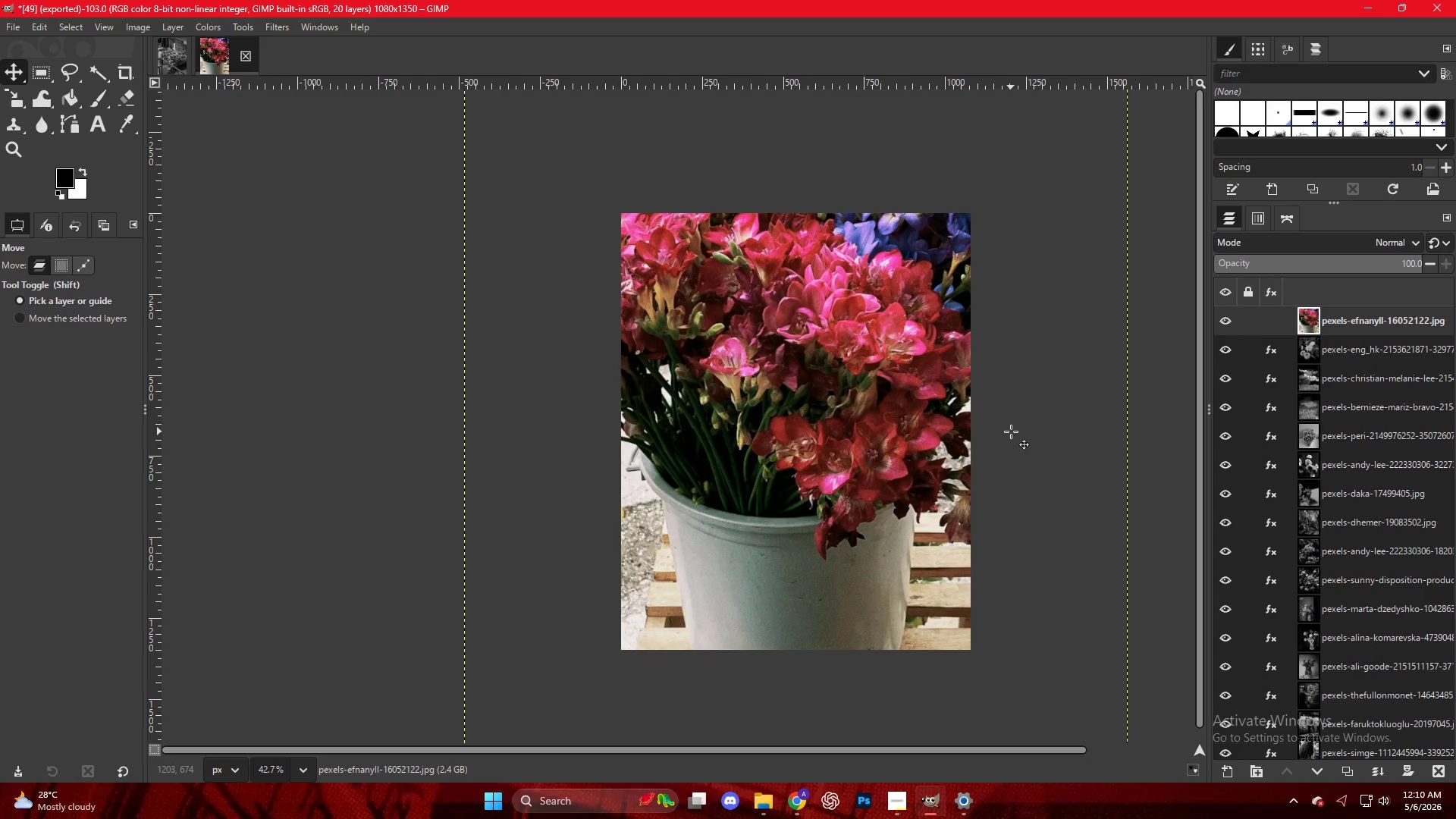 
key(Shift+ShiftLeft)
 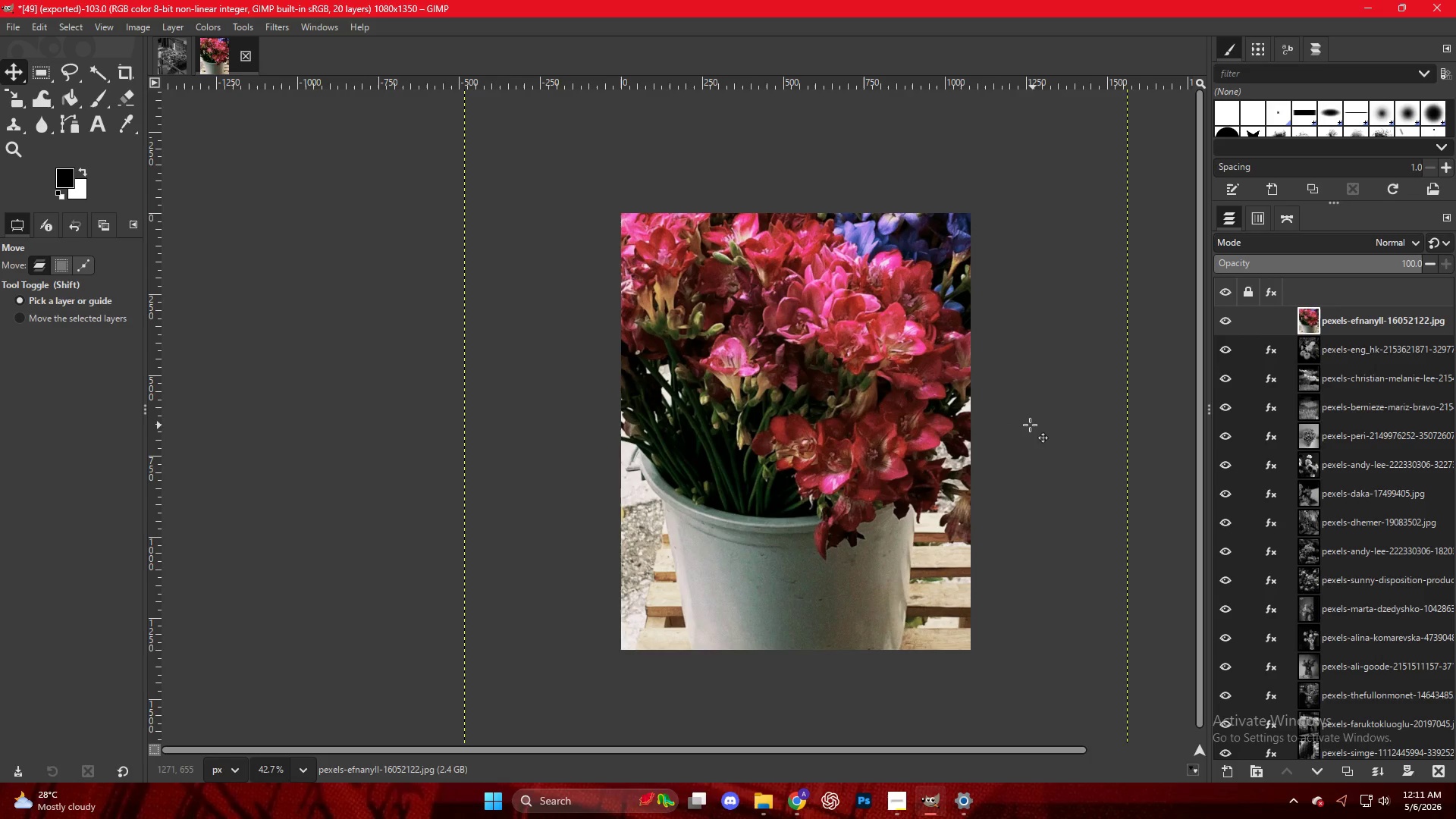 
key(Control+ControlLeft)
 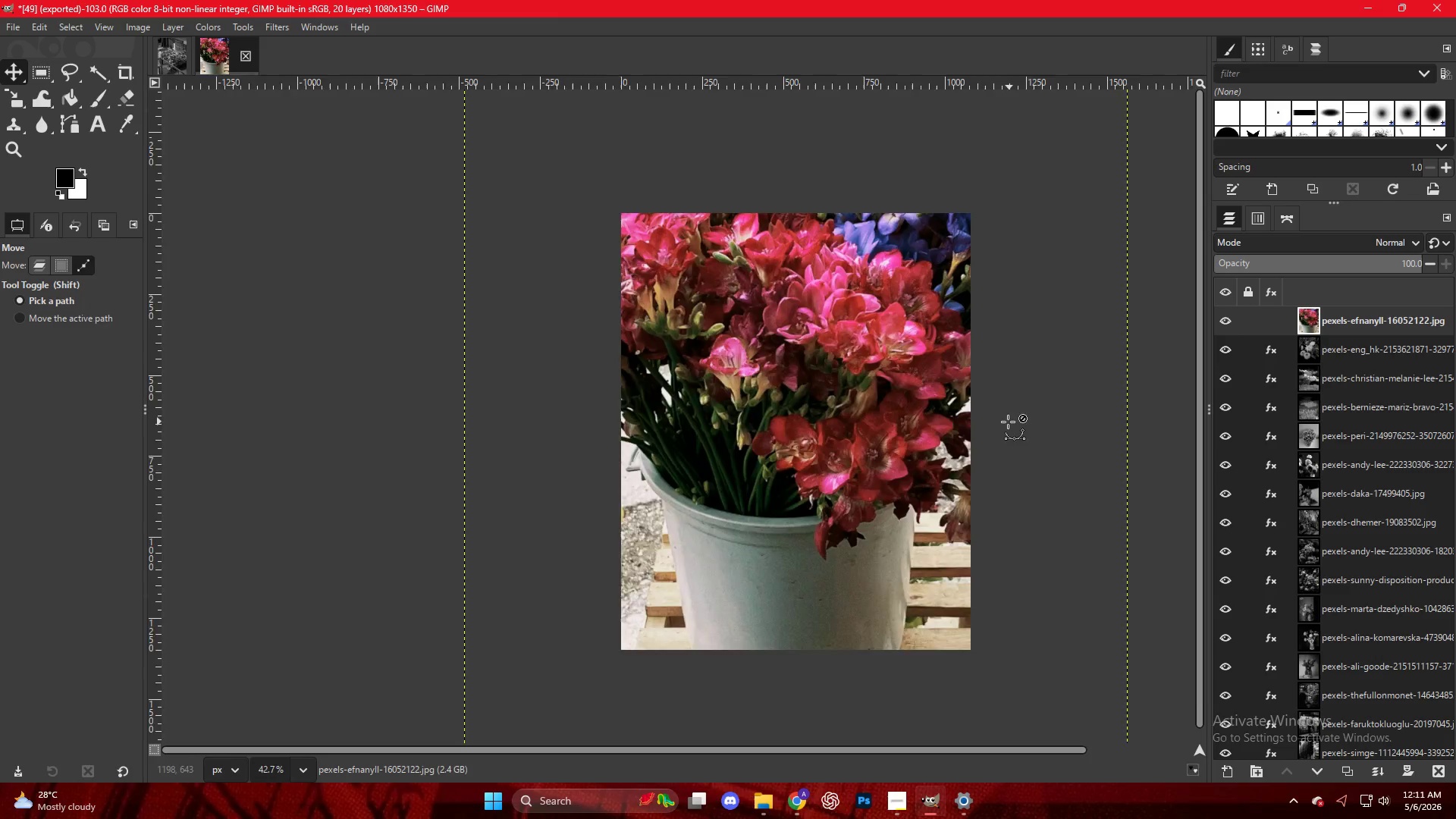 
scroll: coordinate [987, 433], scroll_direction: down, amount: 6.0
 